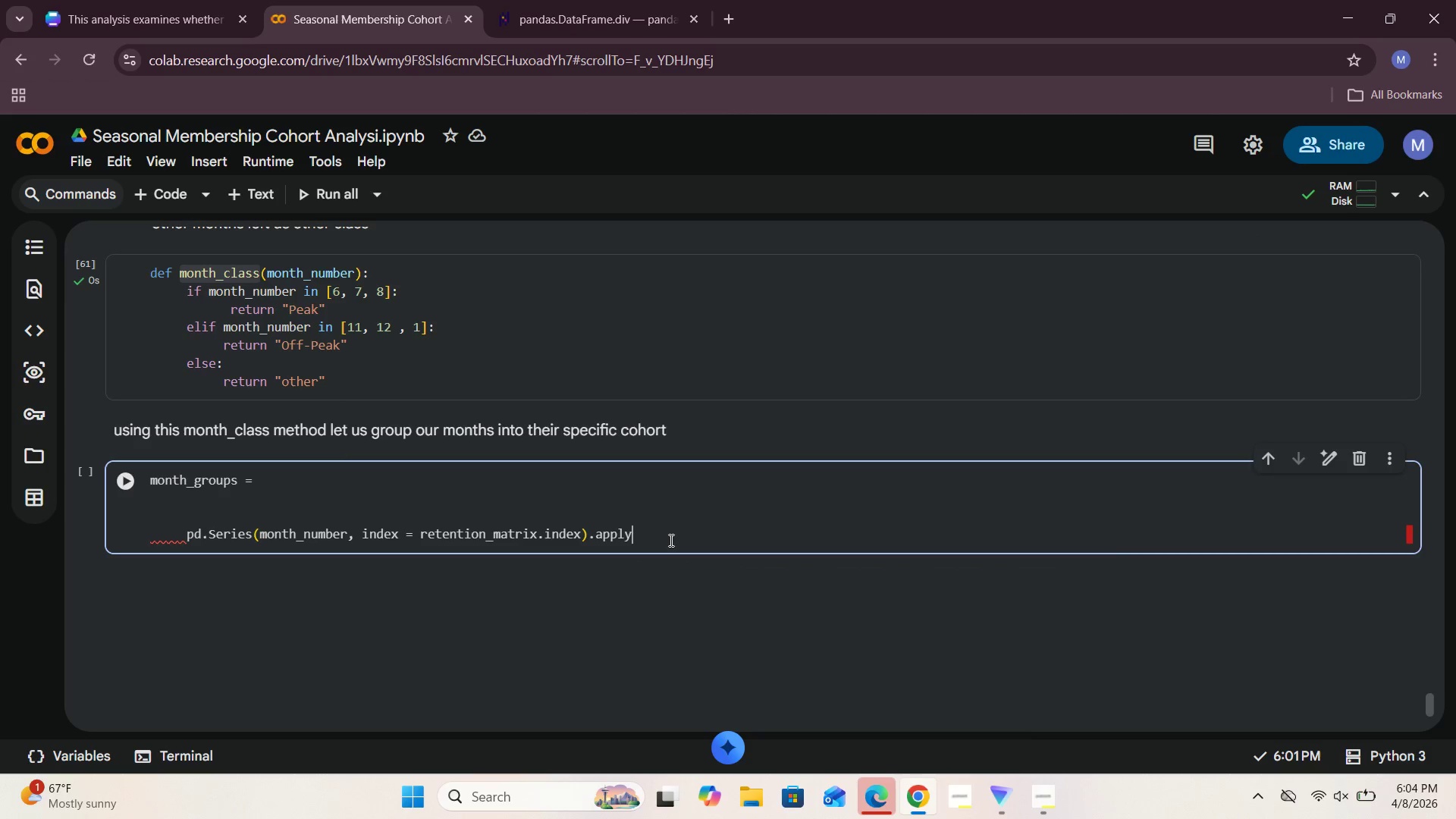 
key(Shift+9)
 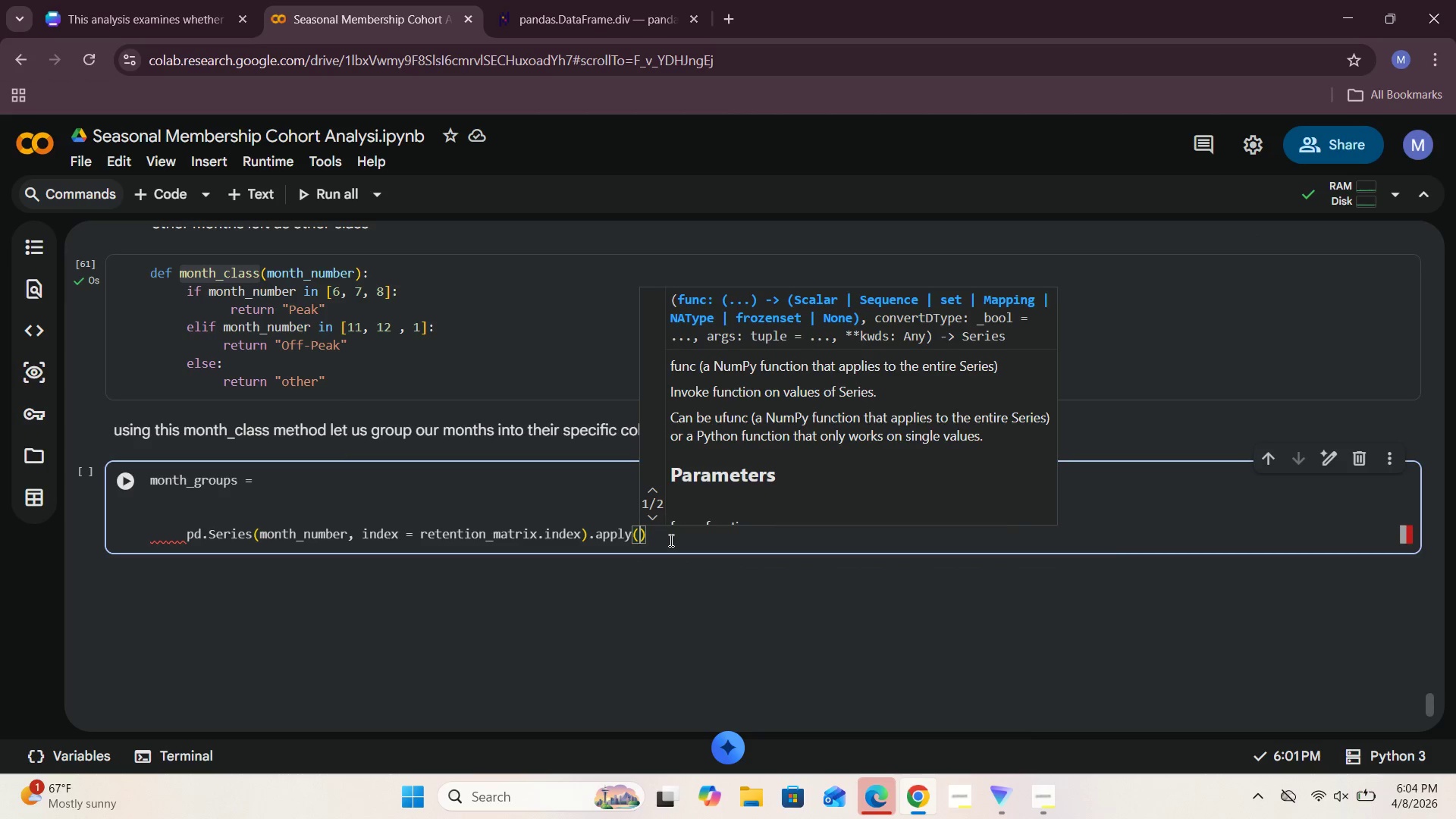 
key(Control+V)
 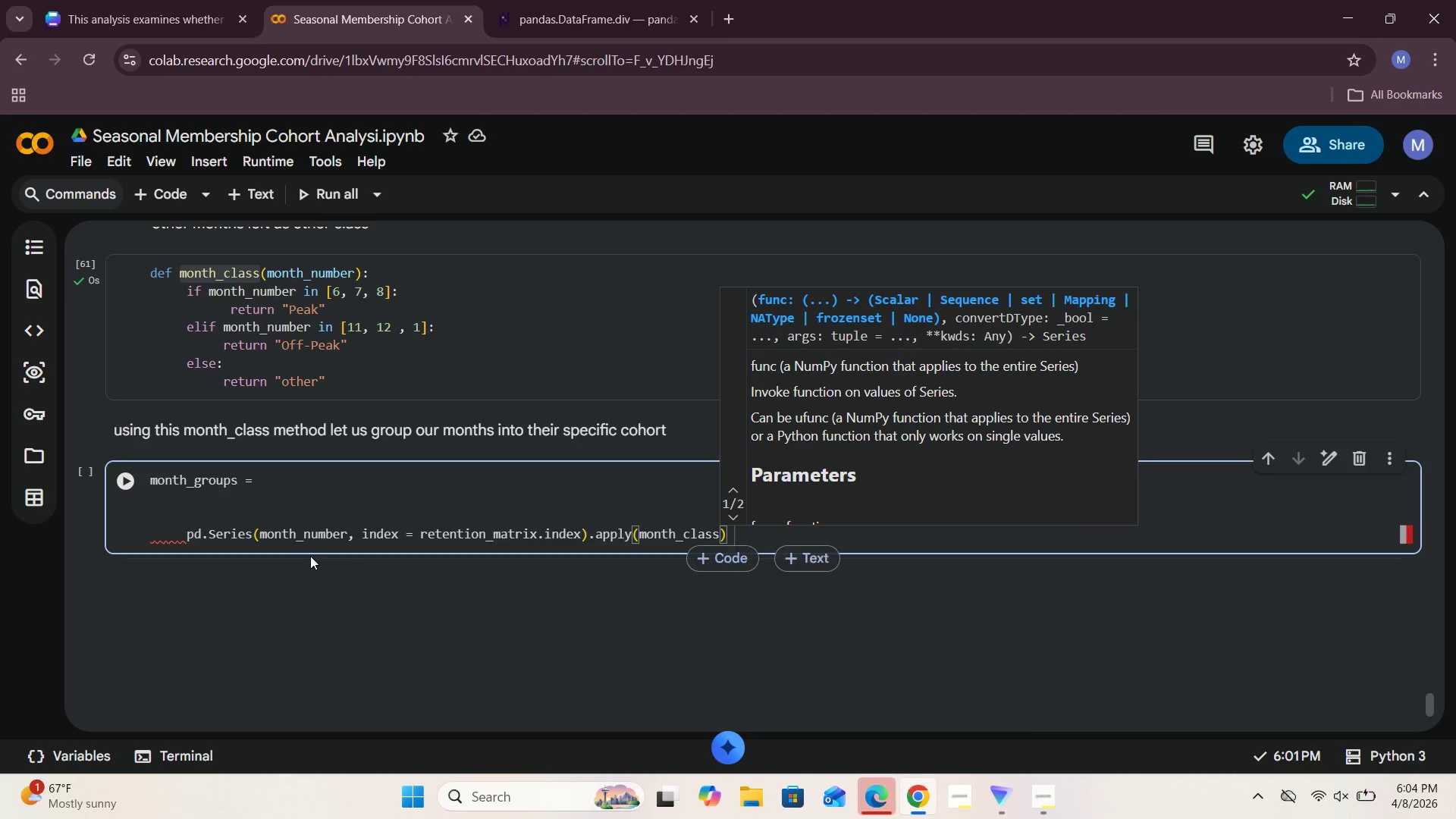 
left_click([585, 524])
 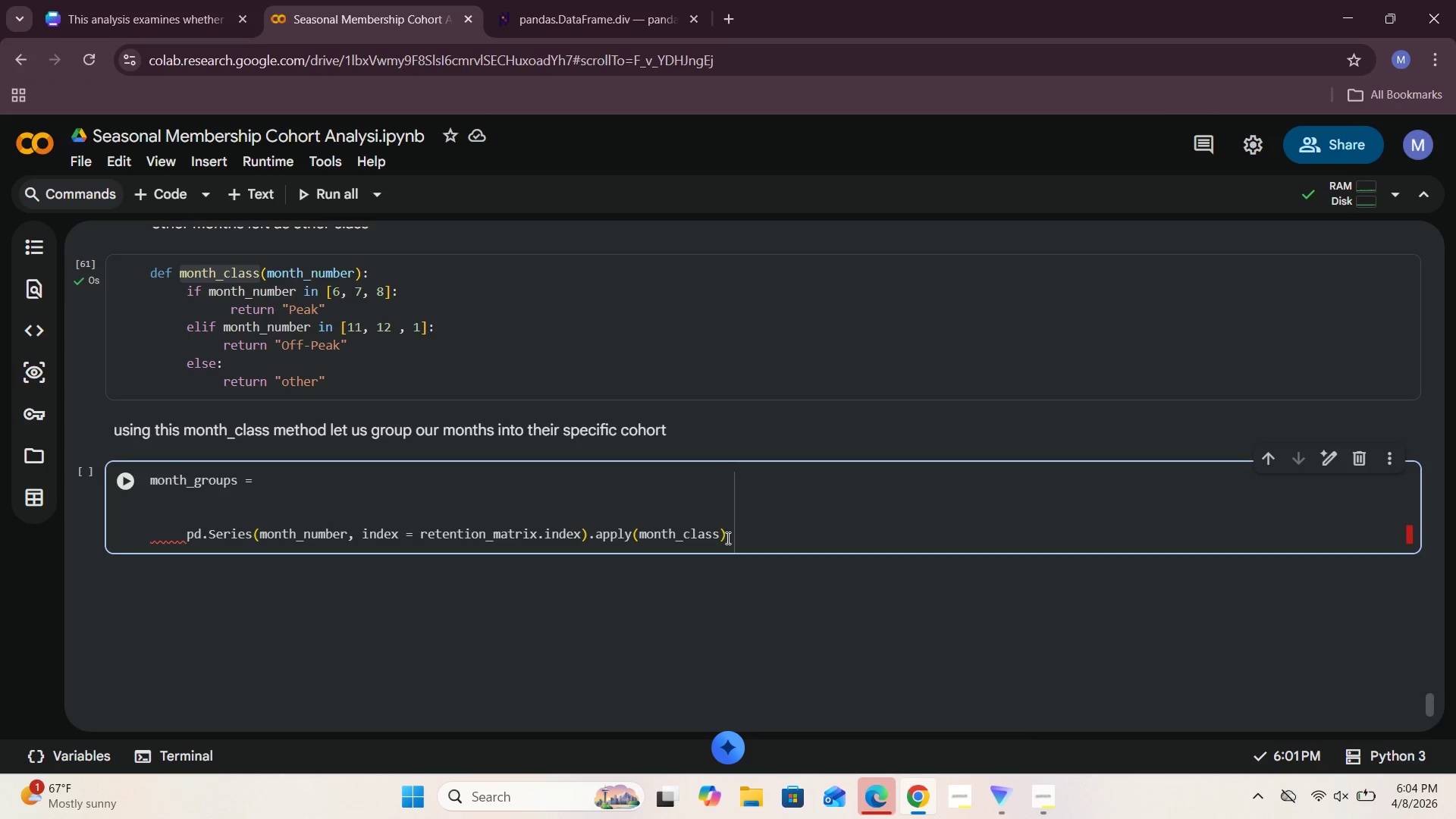 
left_click_drag(start_coordinate=[730, 536], to_coordinate=[184, 536])
 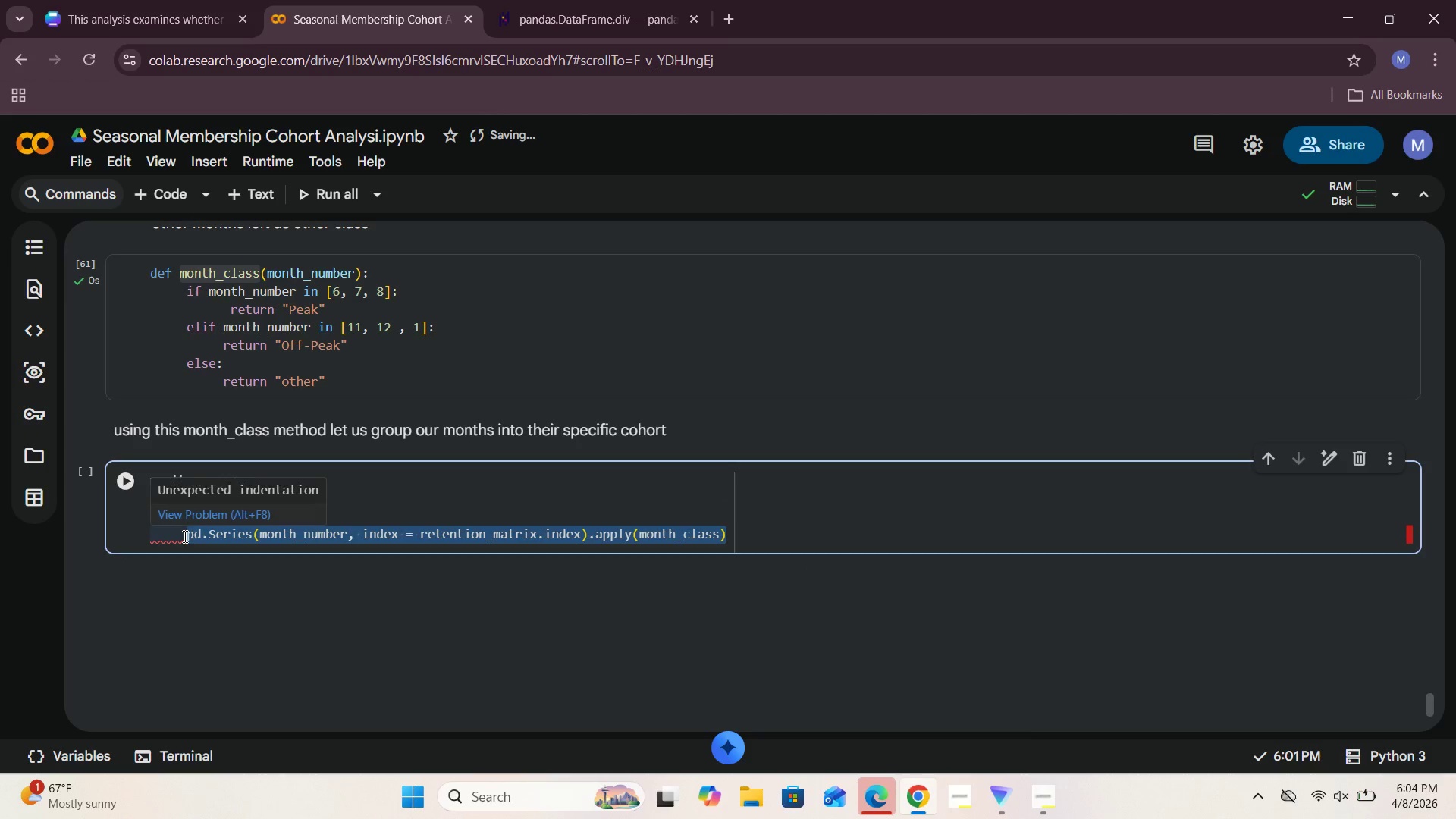 
key(Control+X)
 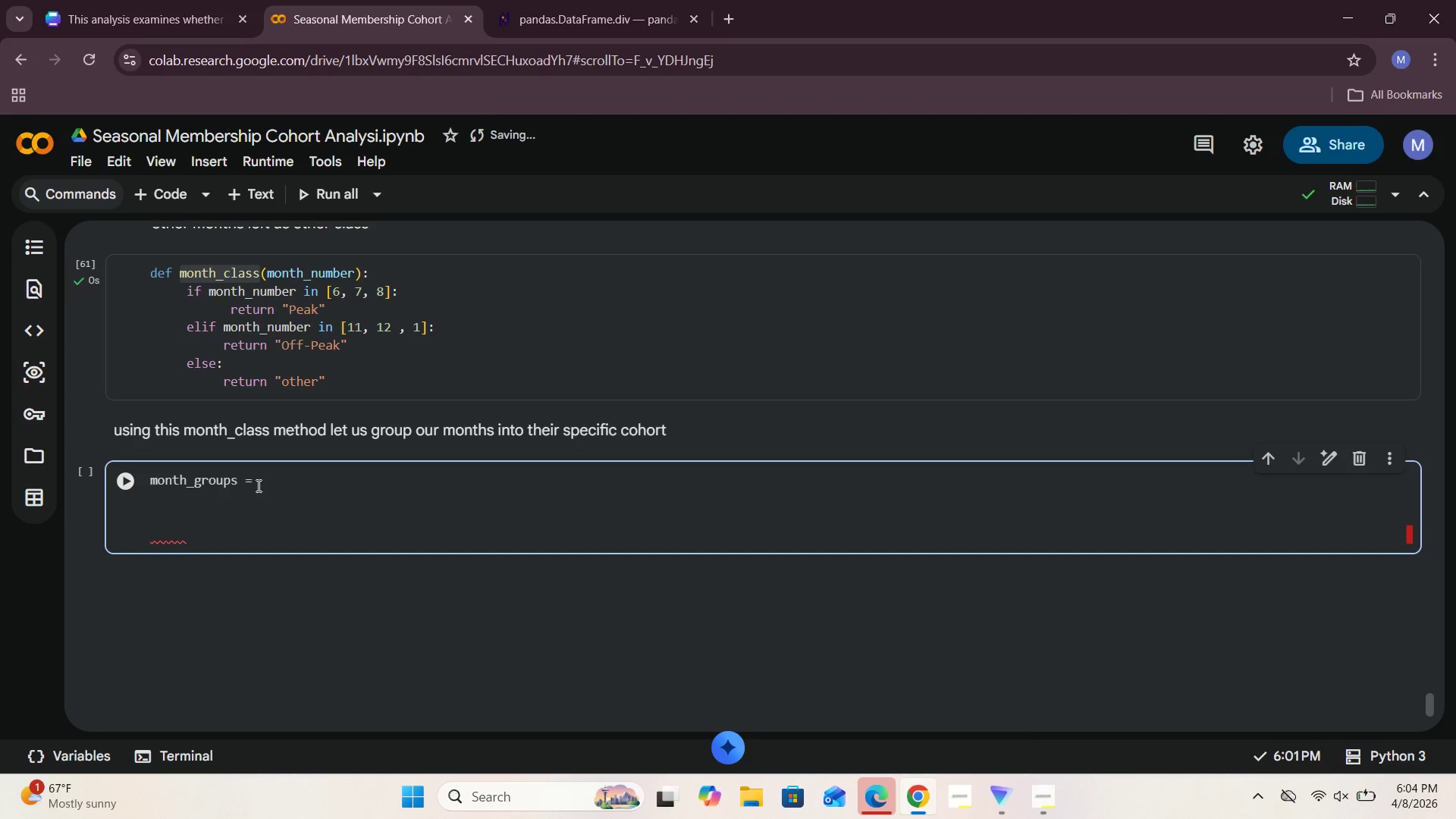 
left_click([275, 484])
 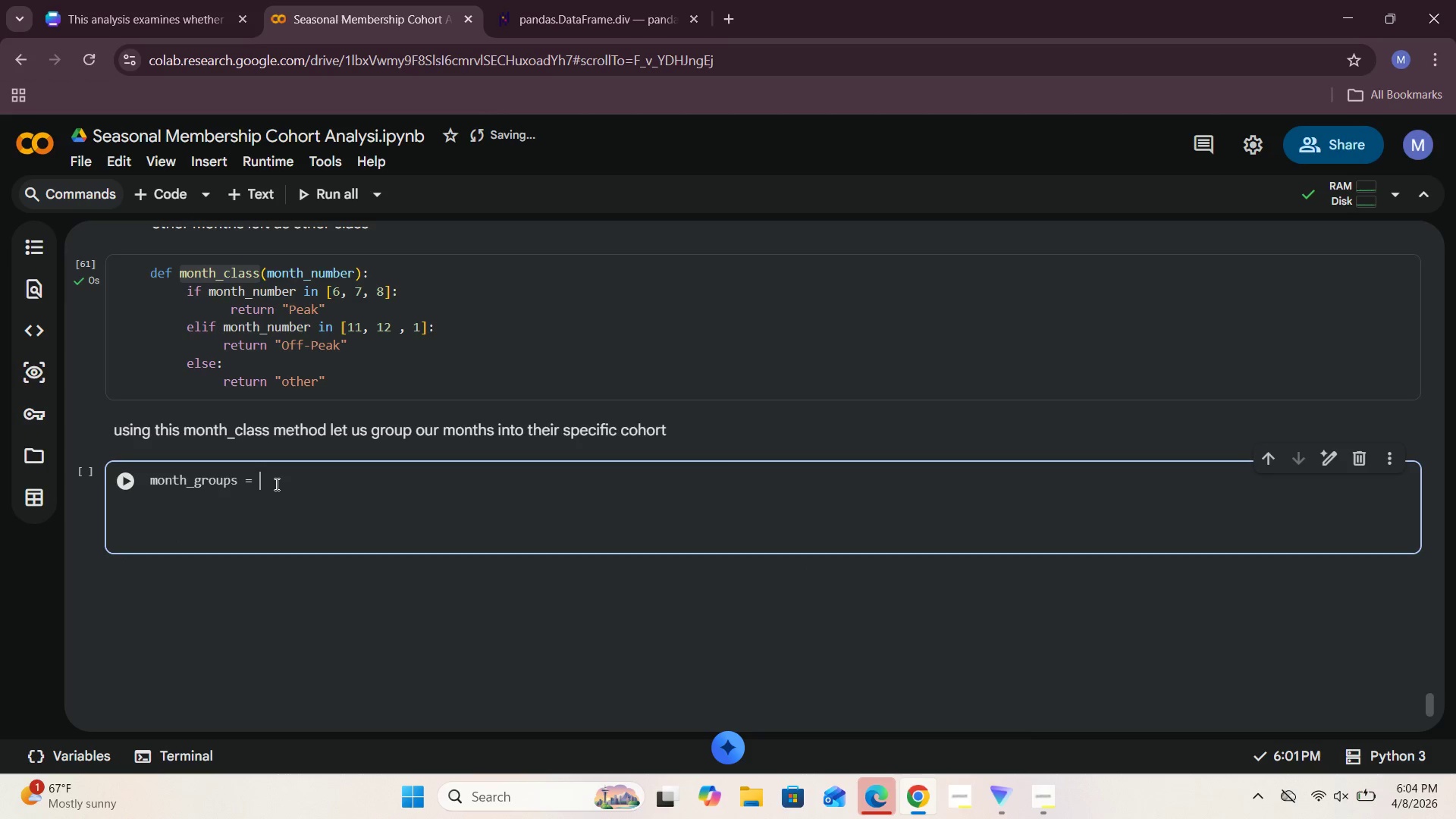 
key(Control+V)
 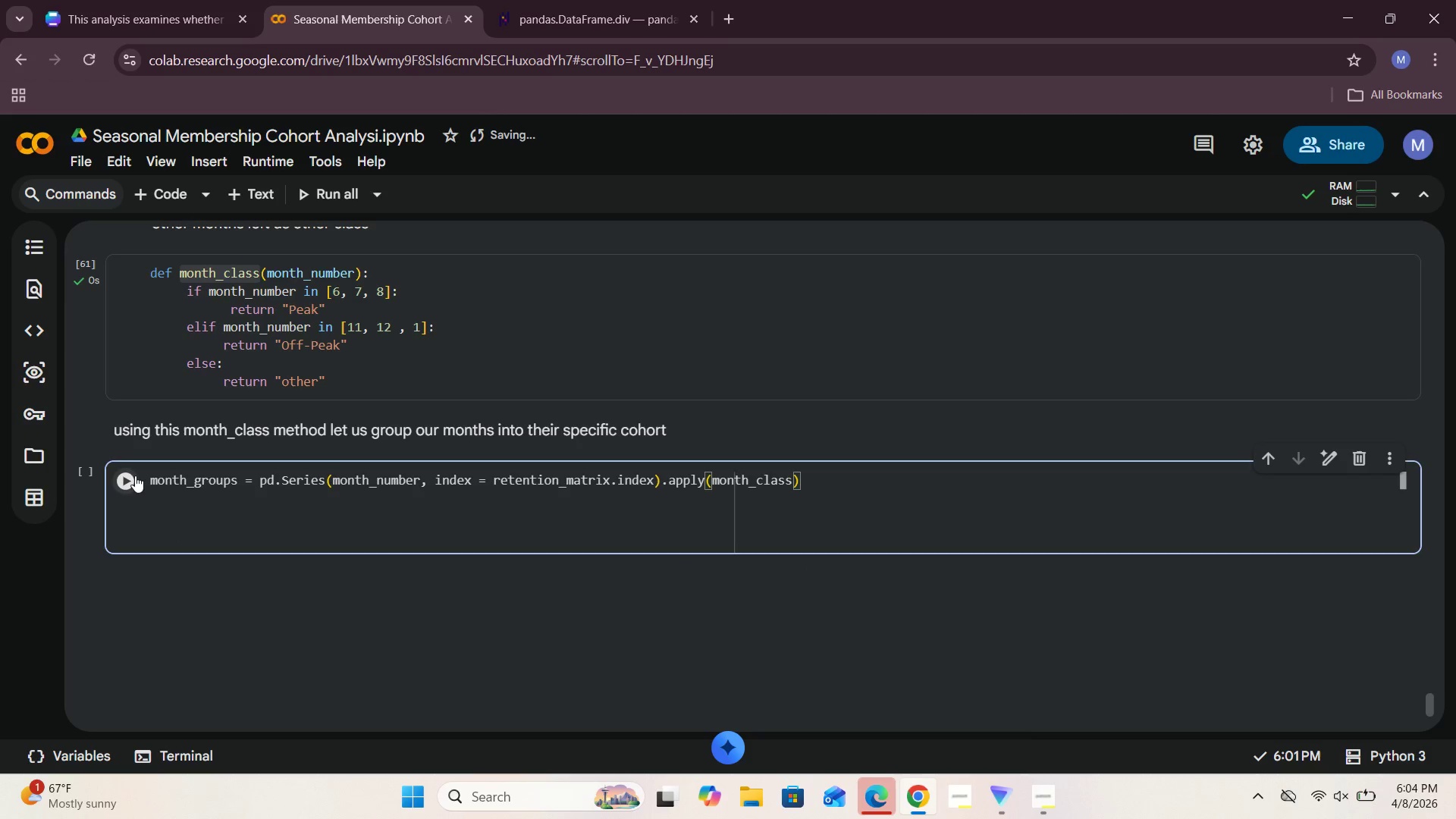 
left_click([133, 475])
 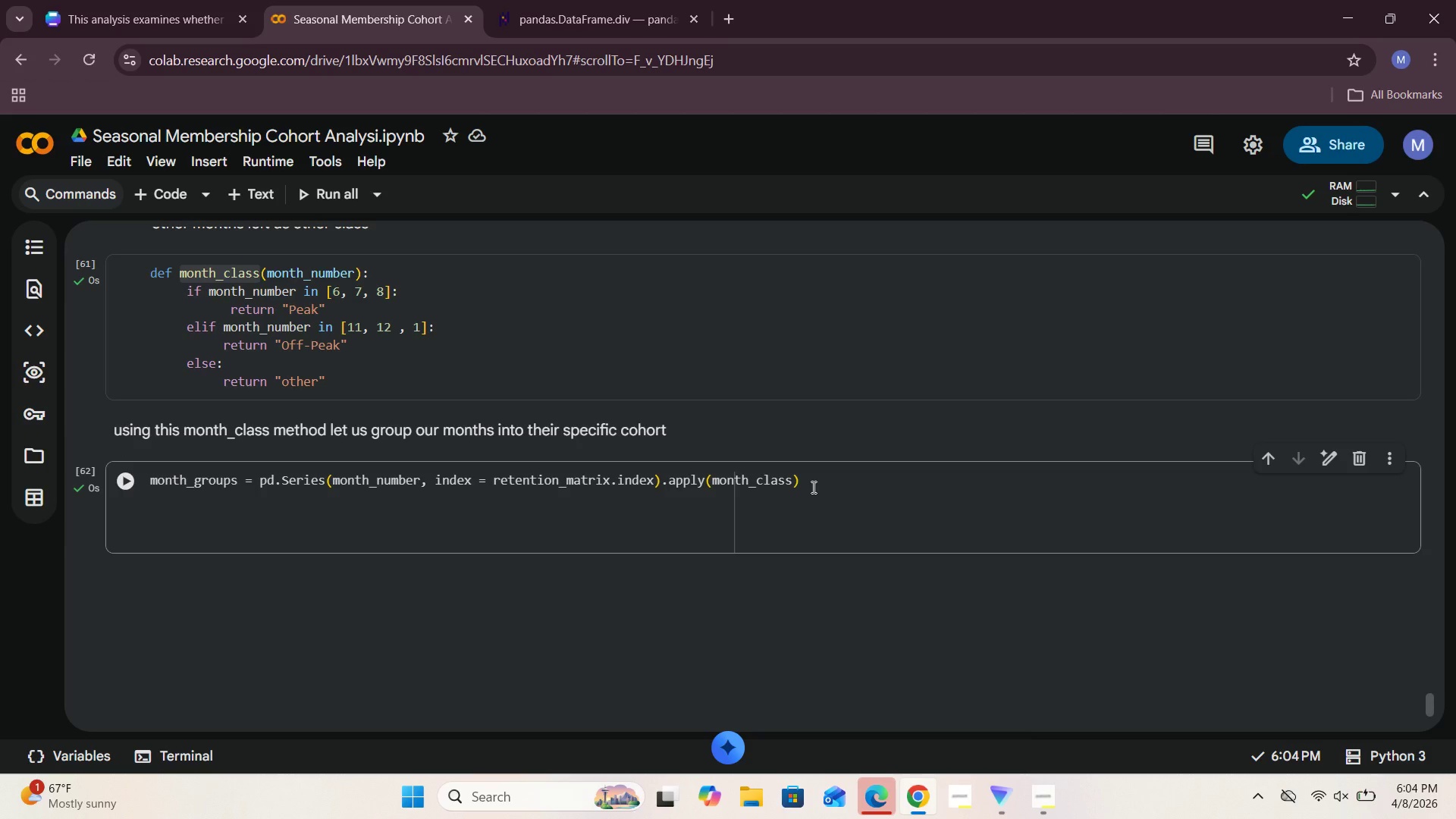 
left_click([812, 482])
 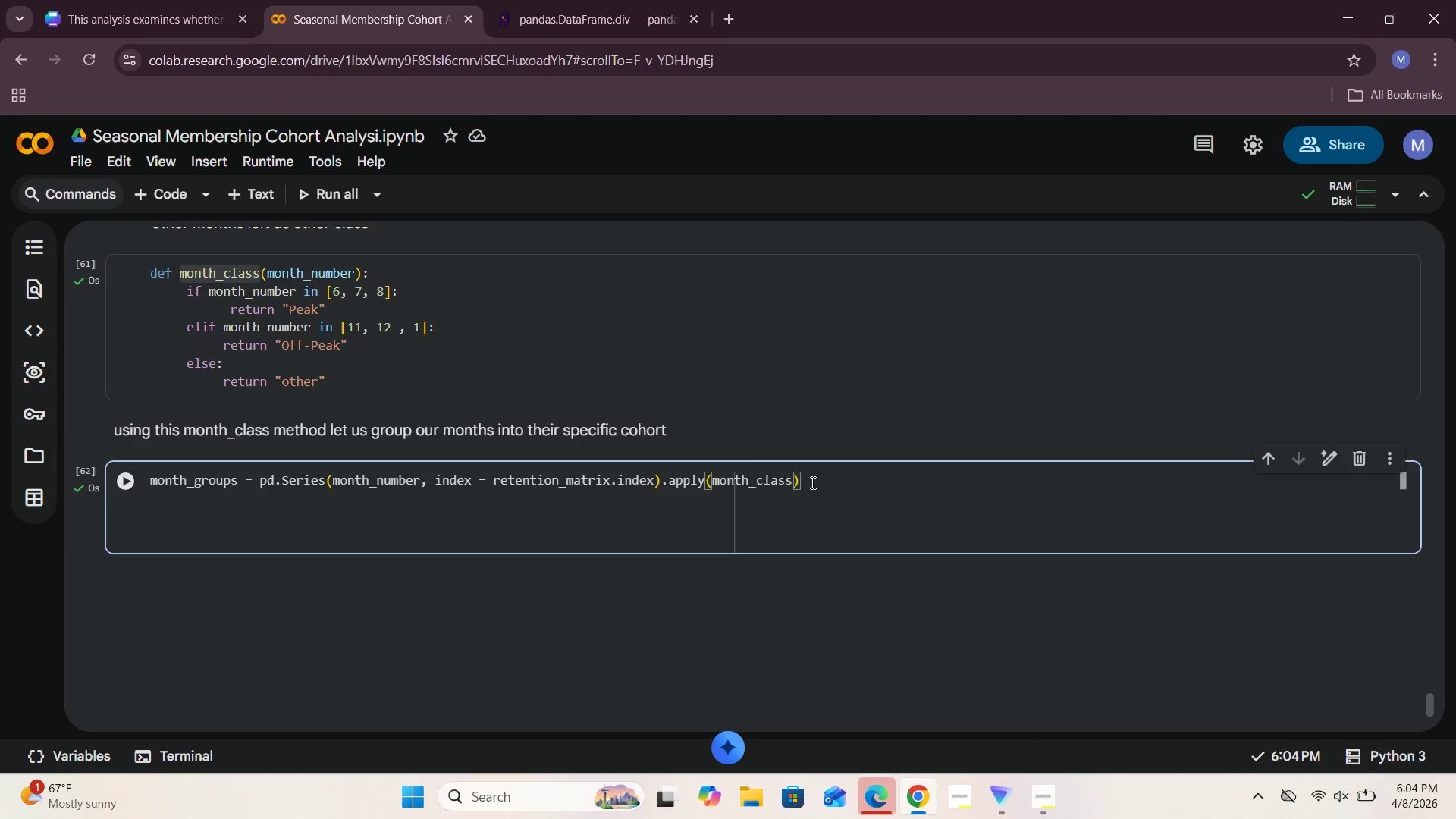 
key(Enter)
 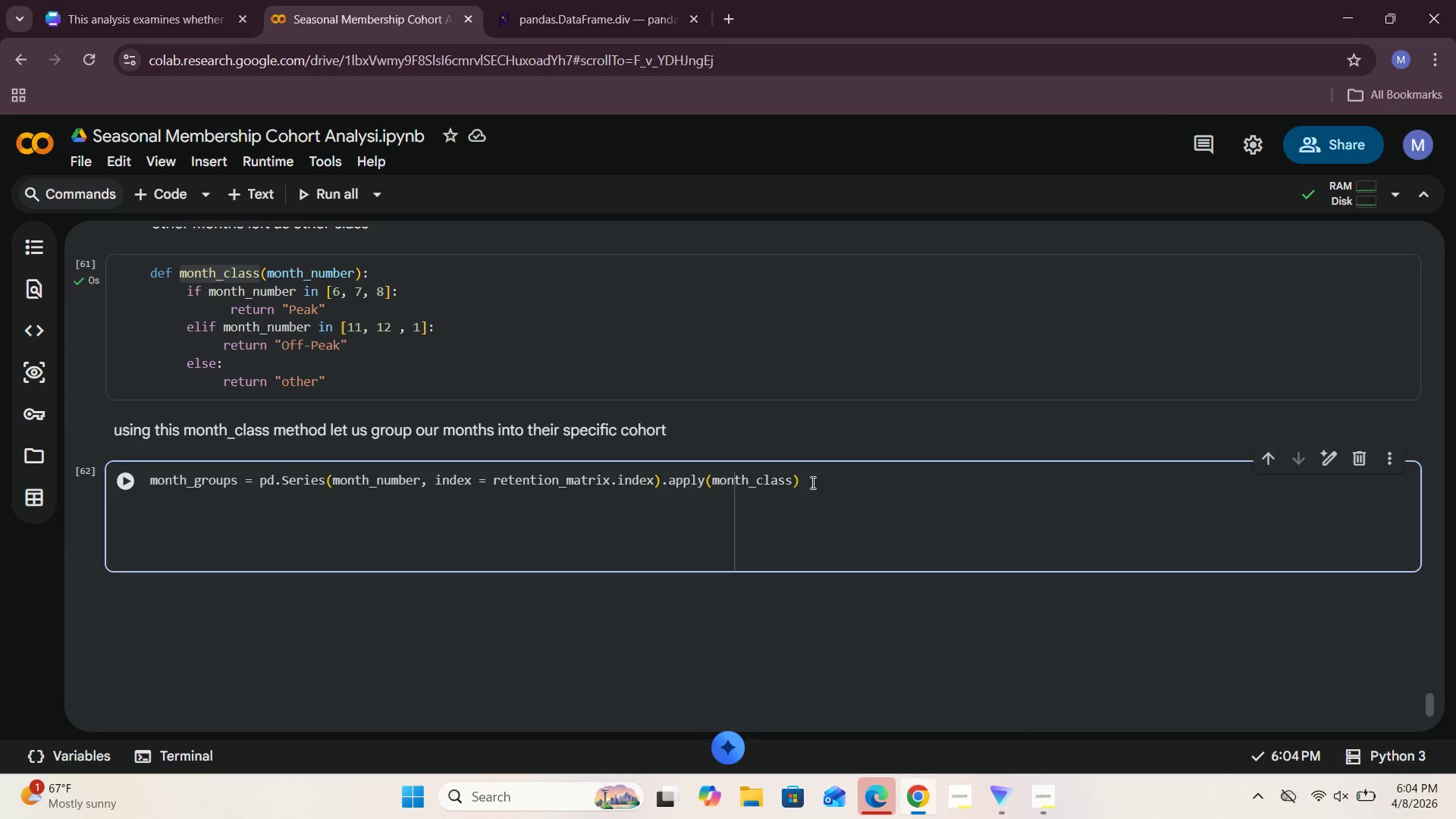 
type(month_groups.head()
 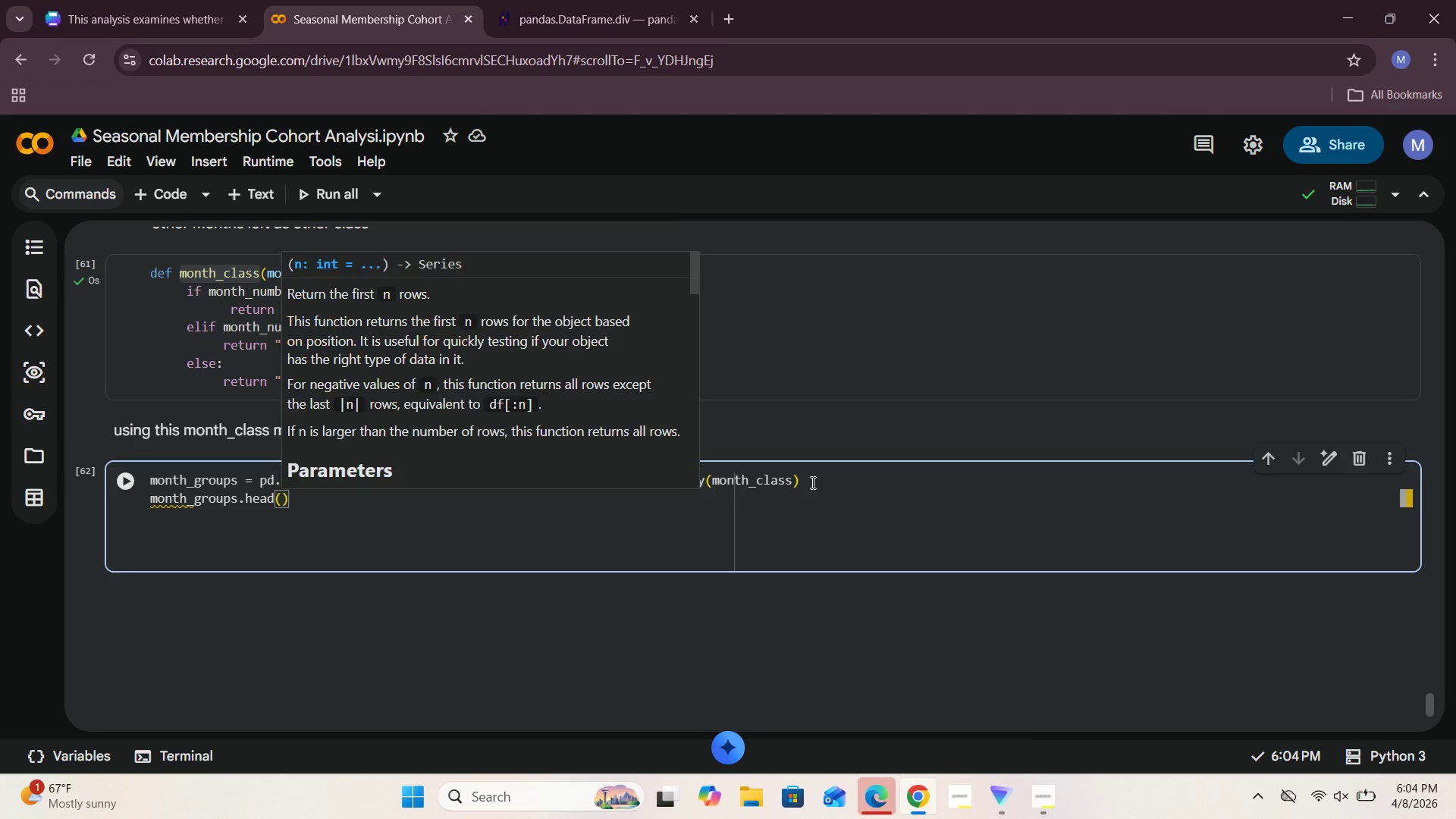 
left_click([116, 479])
 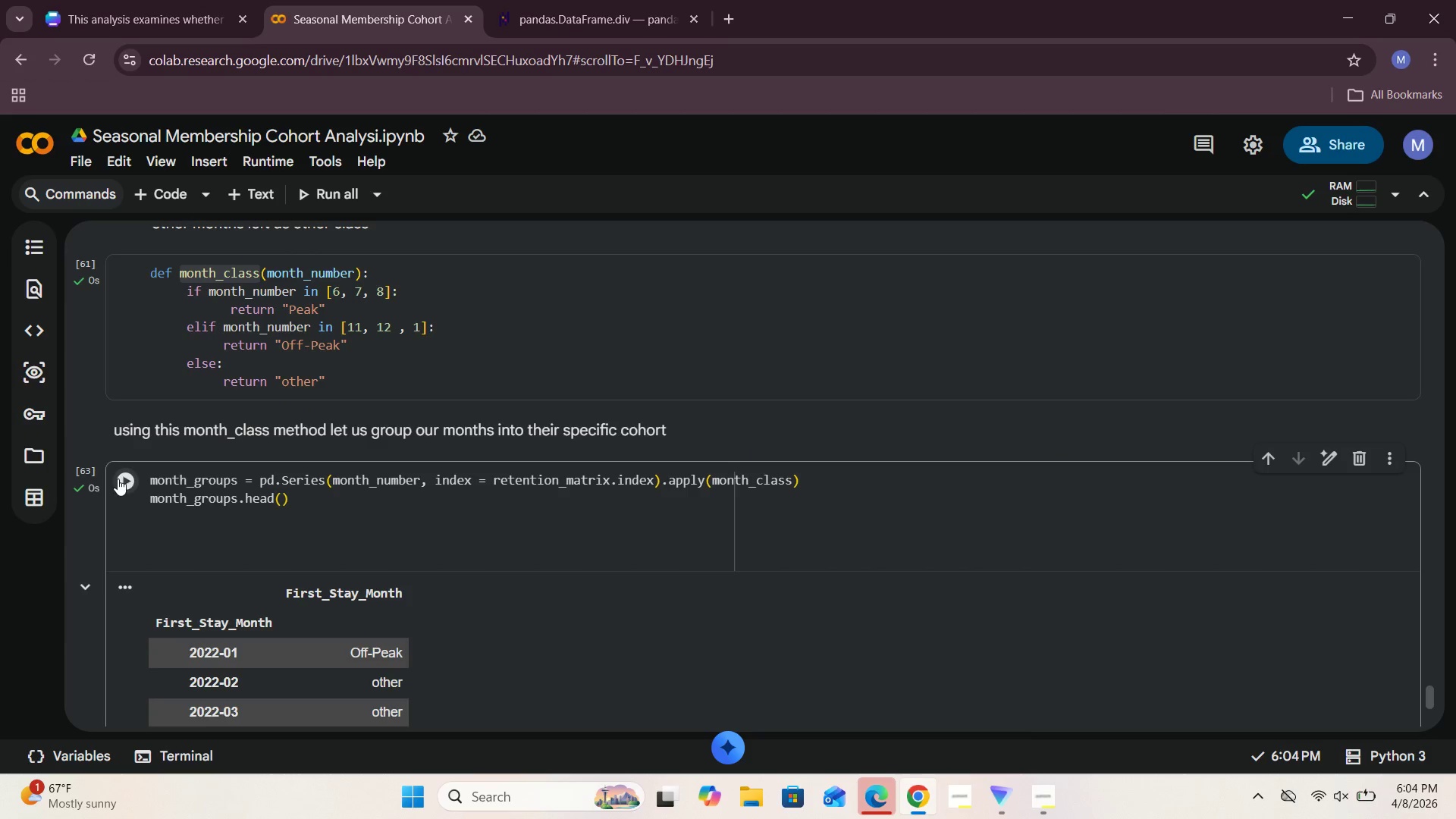 
scroll: coordinate [197, 507], scroll_direction: down, amount: 3.0
 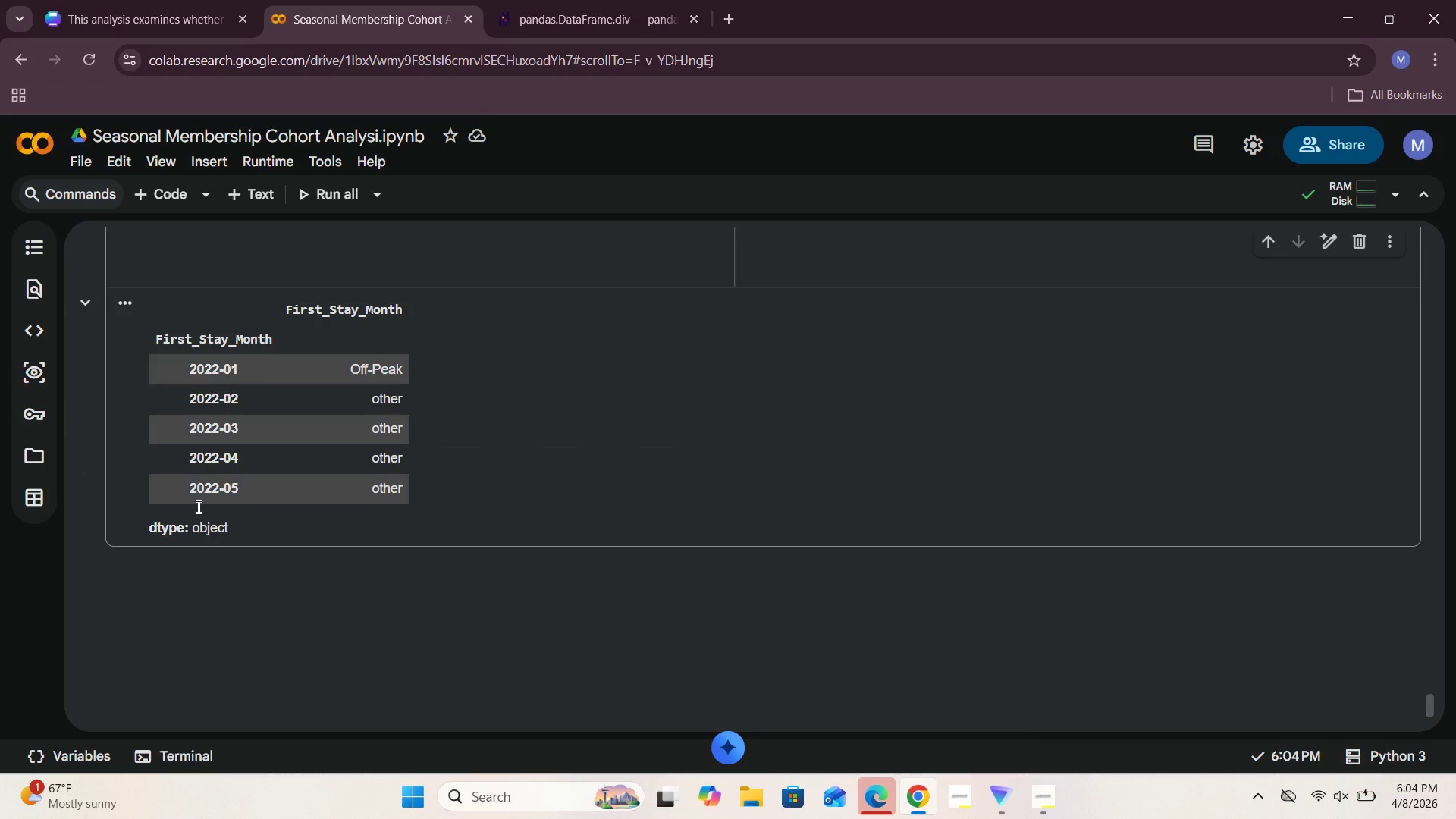 
wait(6.75)
 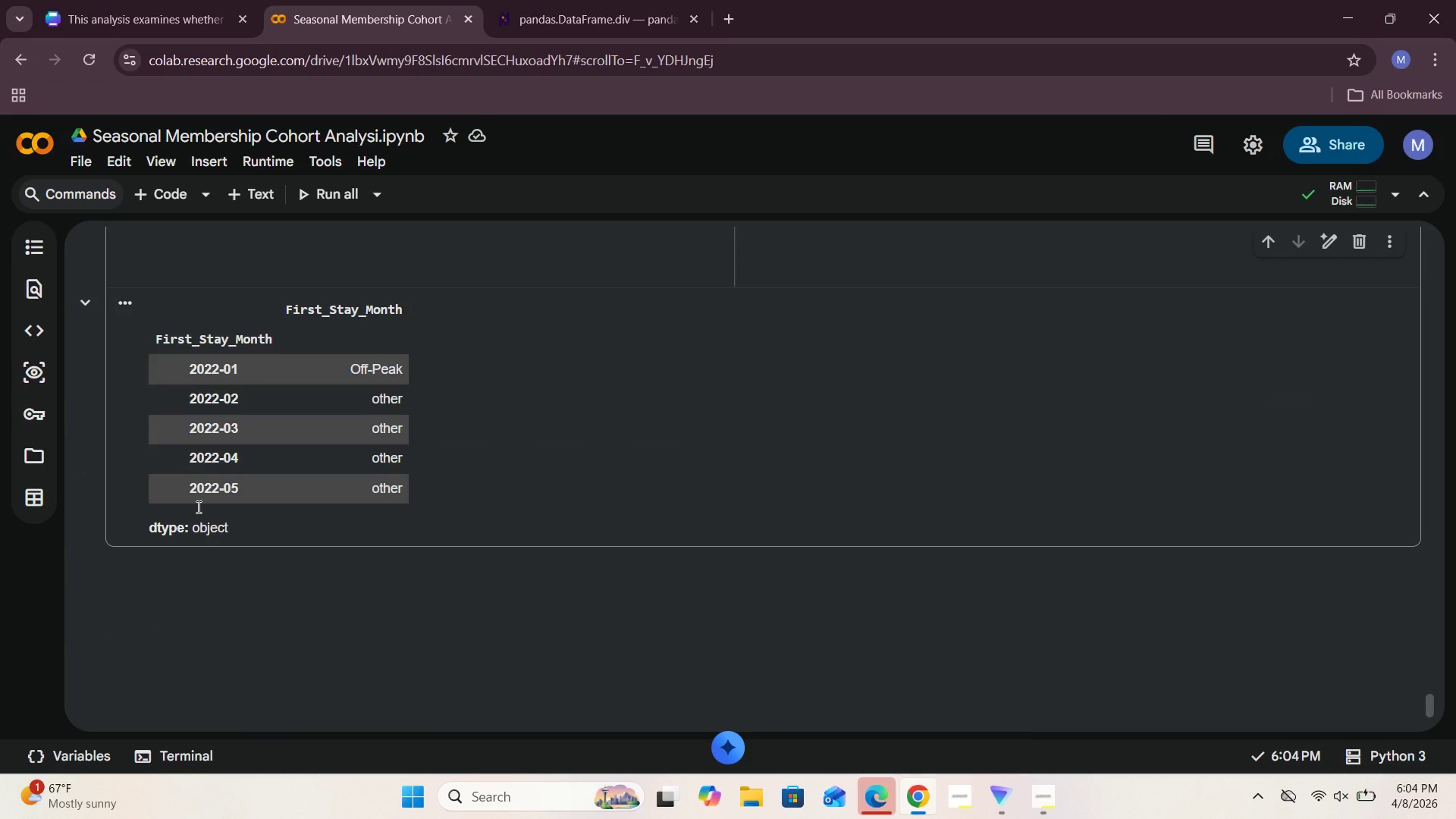 
scroll: coordinate [187, 495], scroll_direction: up, amount: 3.0
 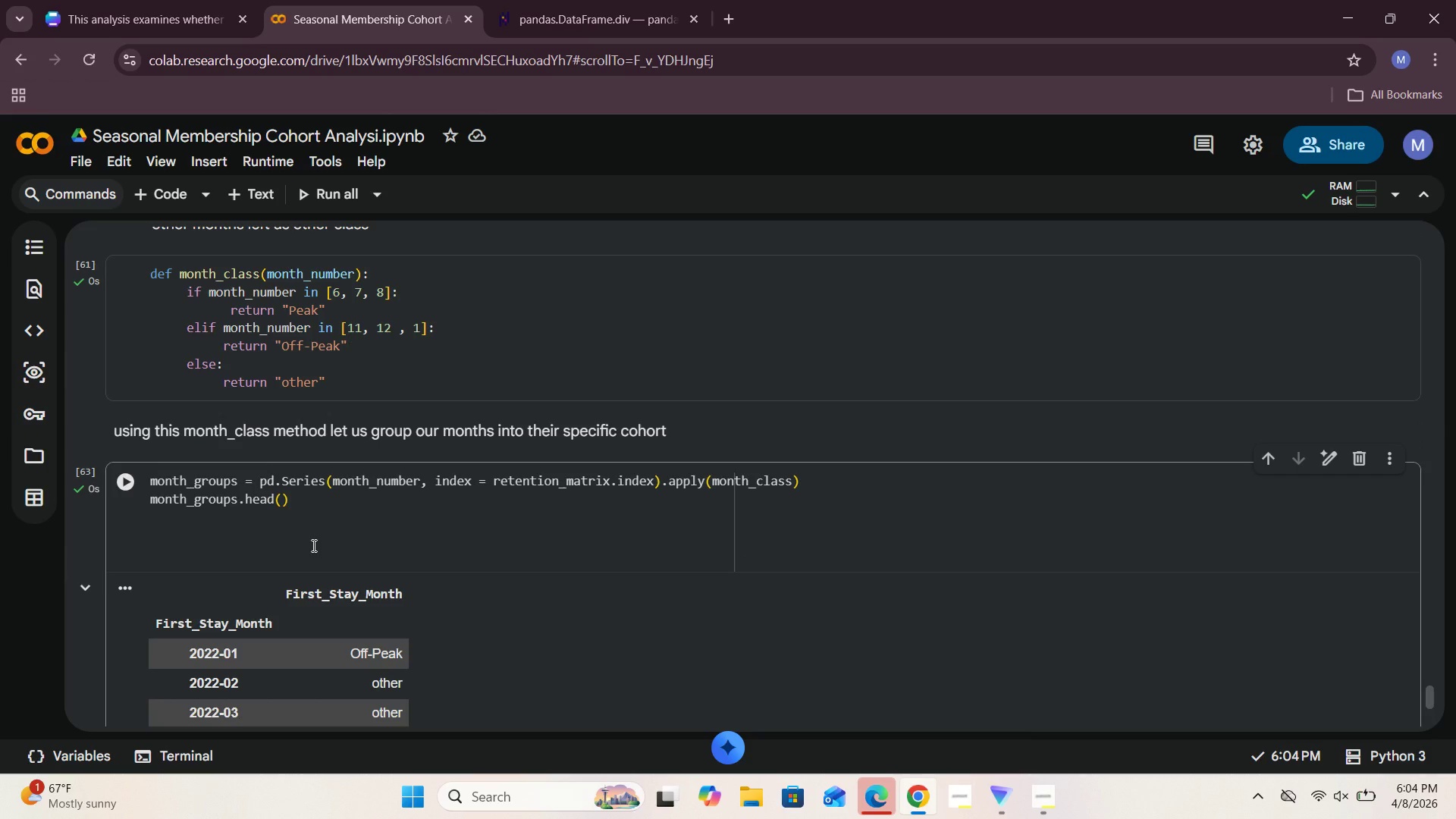 
scroll: coordinate [312, 545], scroll_direction: down, amount: 1.0
 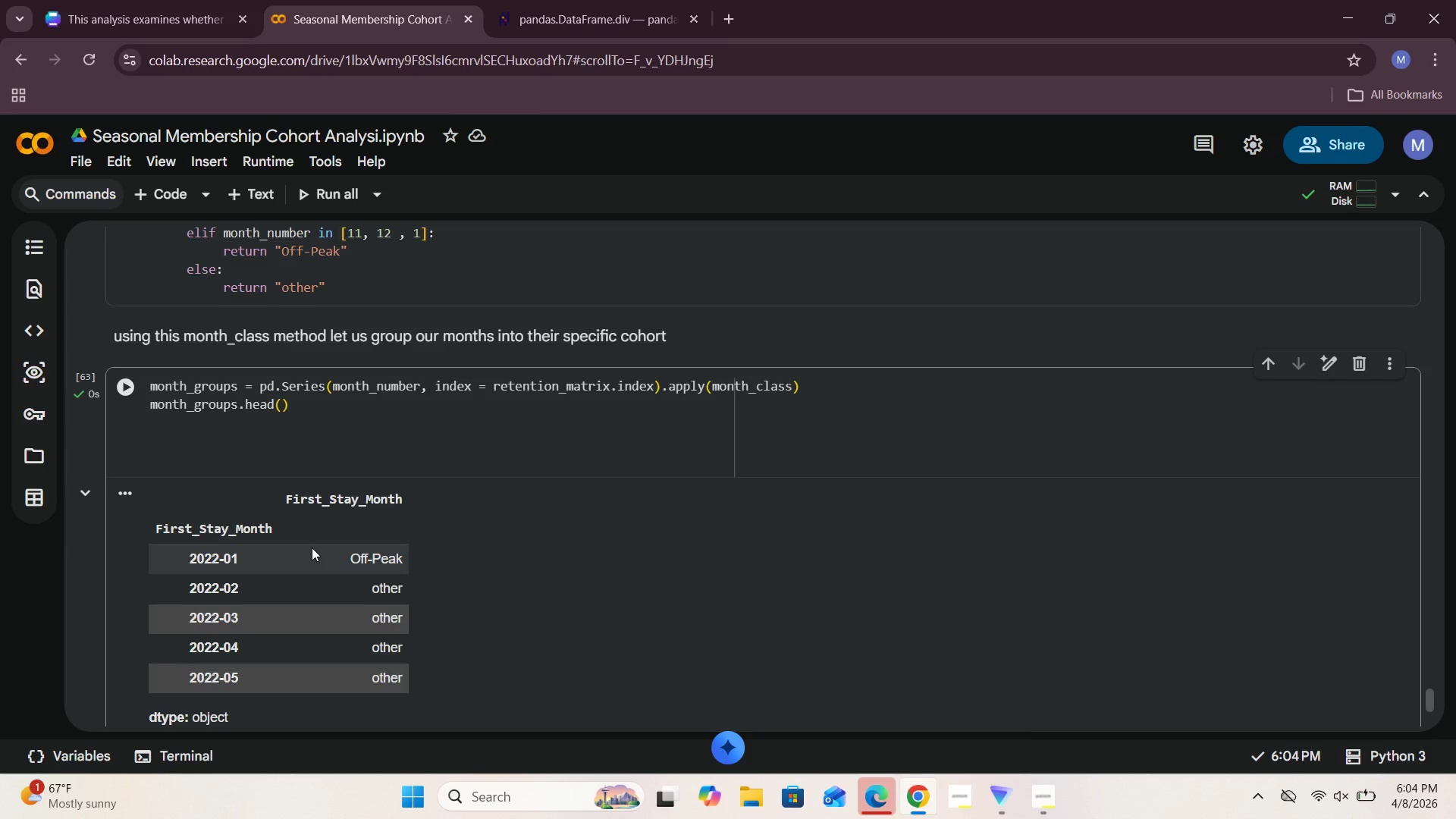 
wait(19.38)
 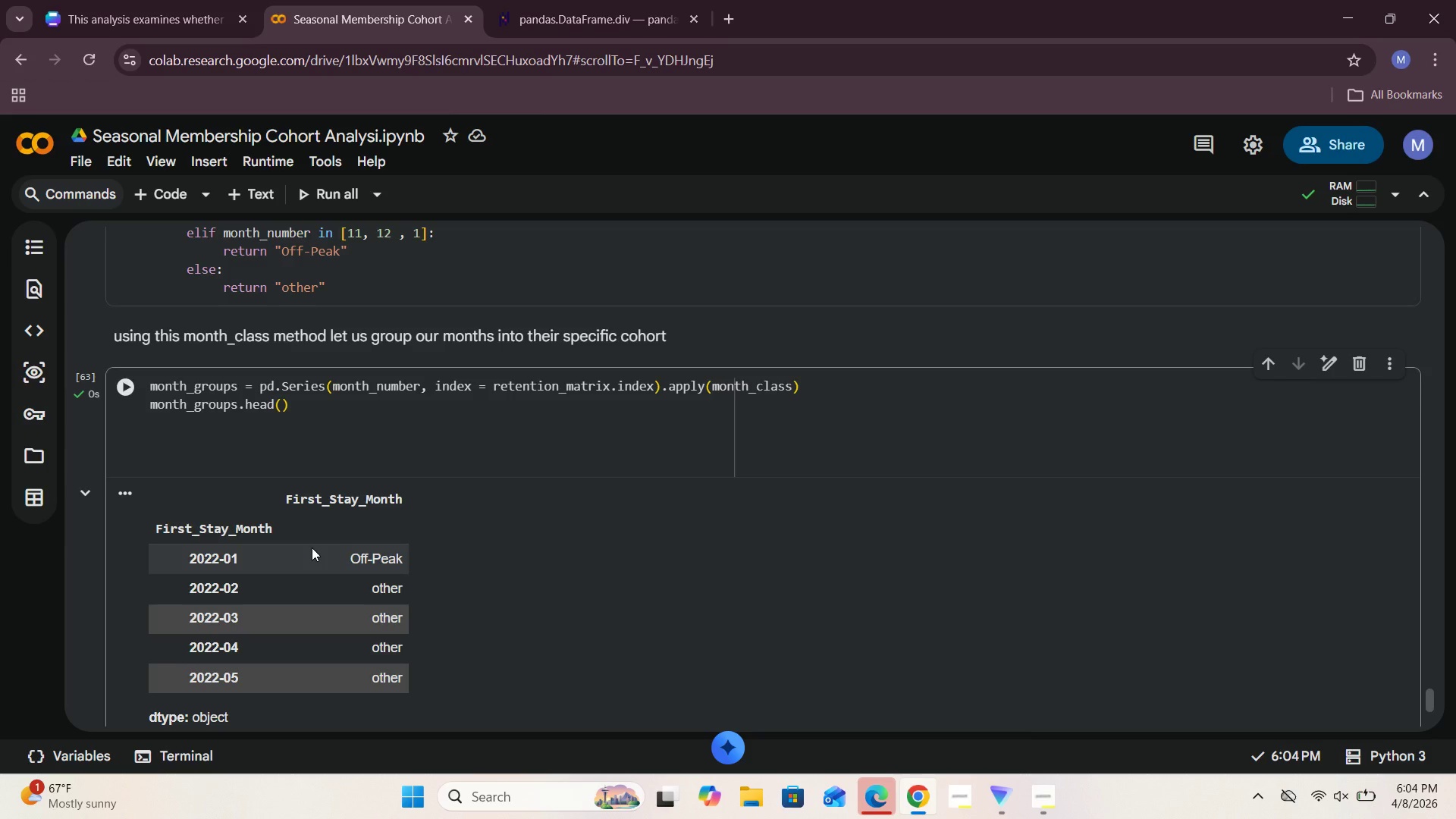 
left_click([239, 187])
 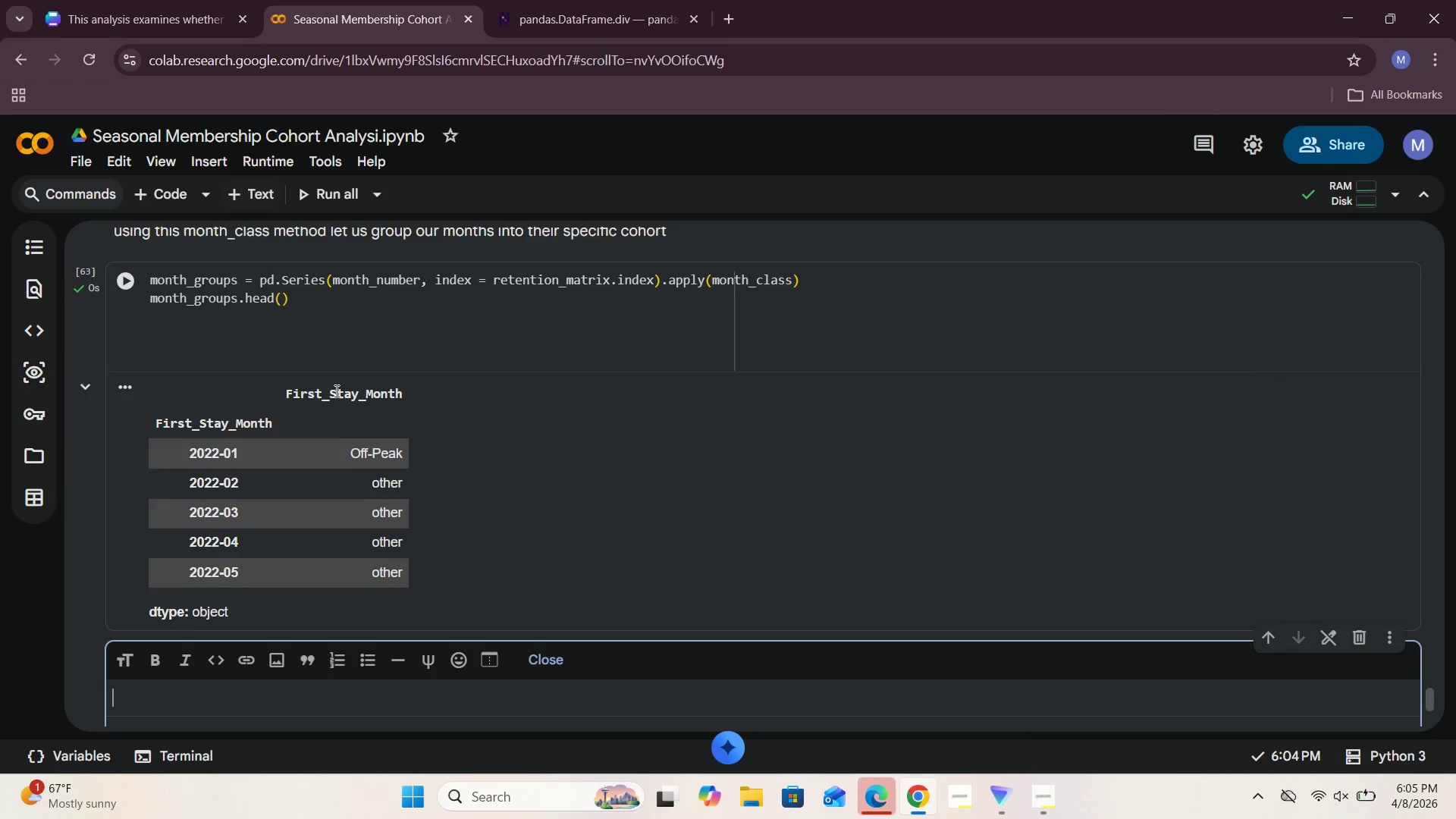 
scroll: coordinate [334, 403], scroll_direction: down, amount: 2.0
 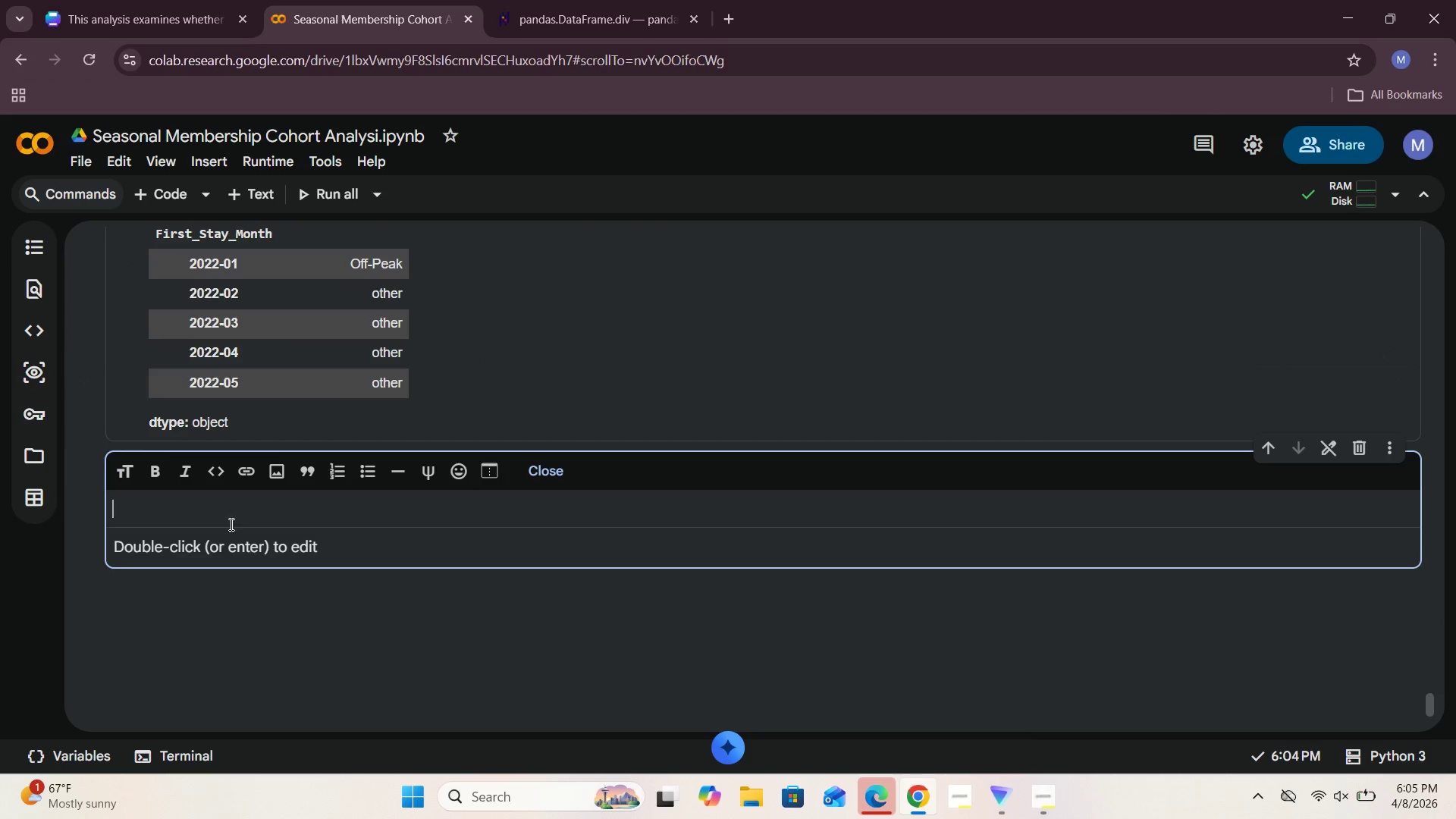 
left_click([227, 506])
 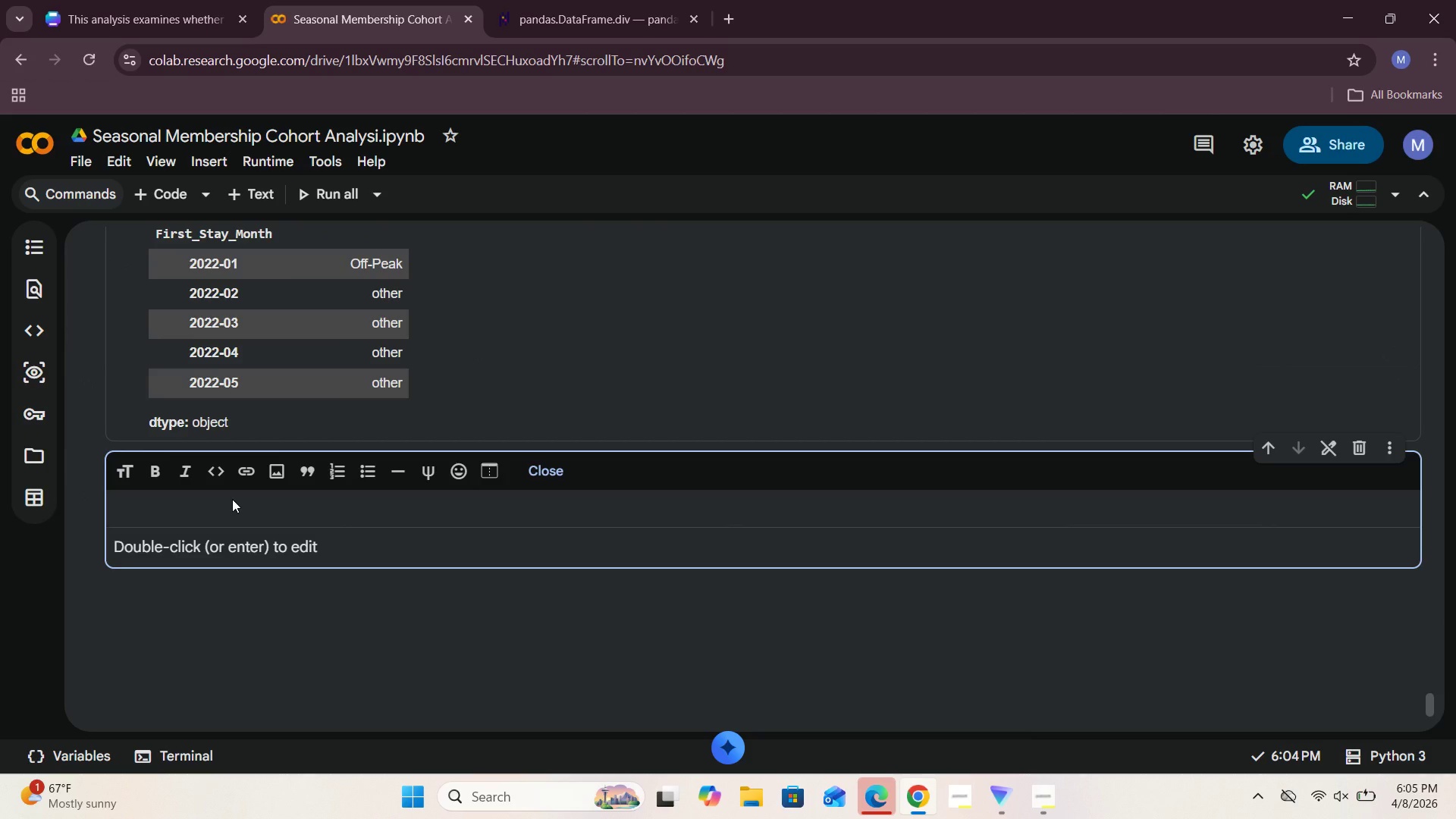 
type(we hahve )
key(Backspace)
key(Backspace)
key(Backspace)
key(Backspace)
key(Backspace)
key(Backspace)
type(have created our month group )
 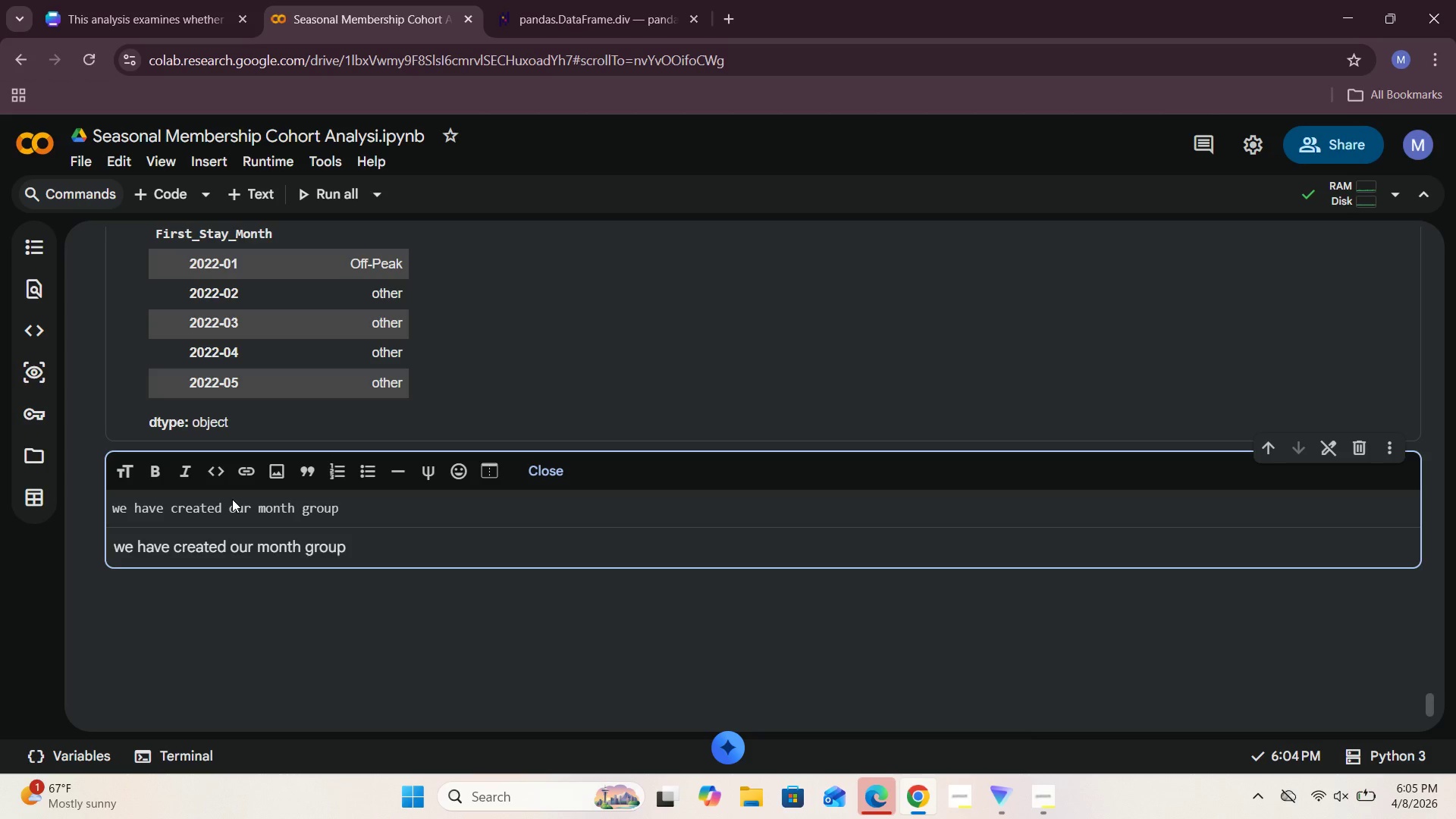 
type(successfuly next )
 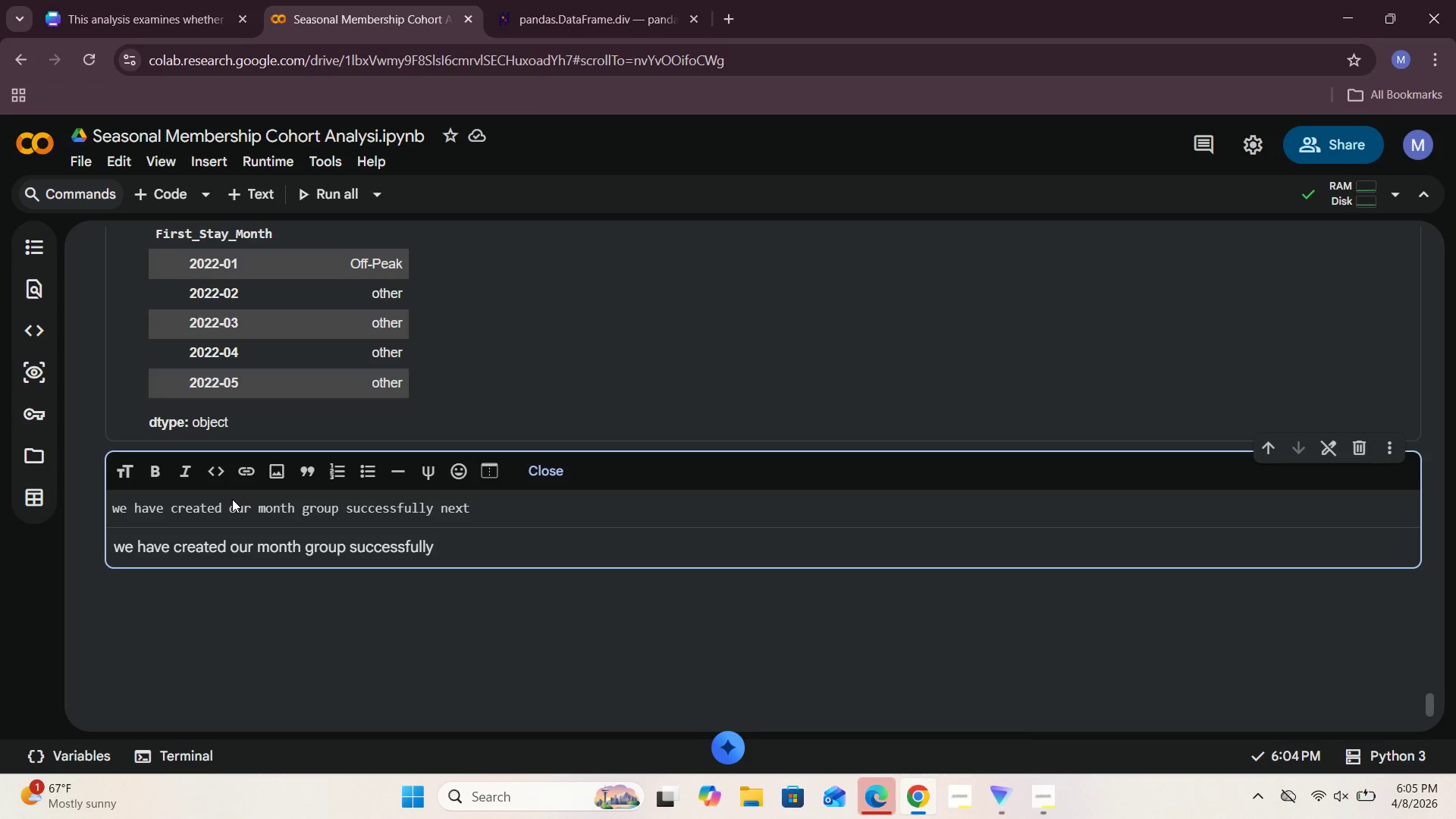 
wait(12.72)
 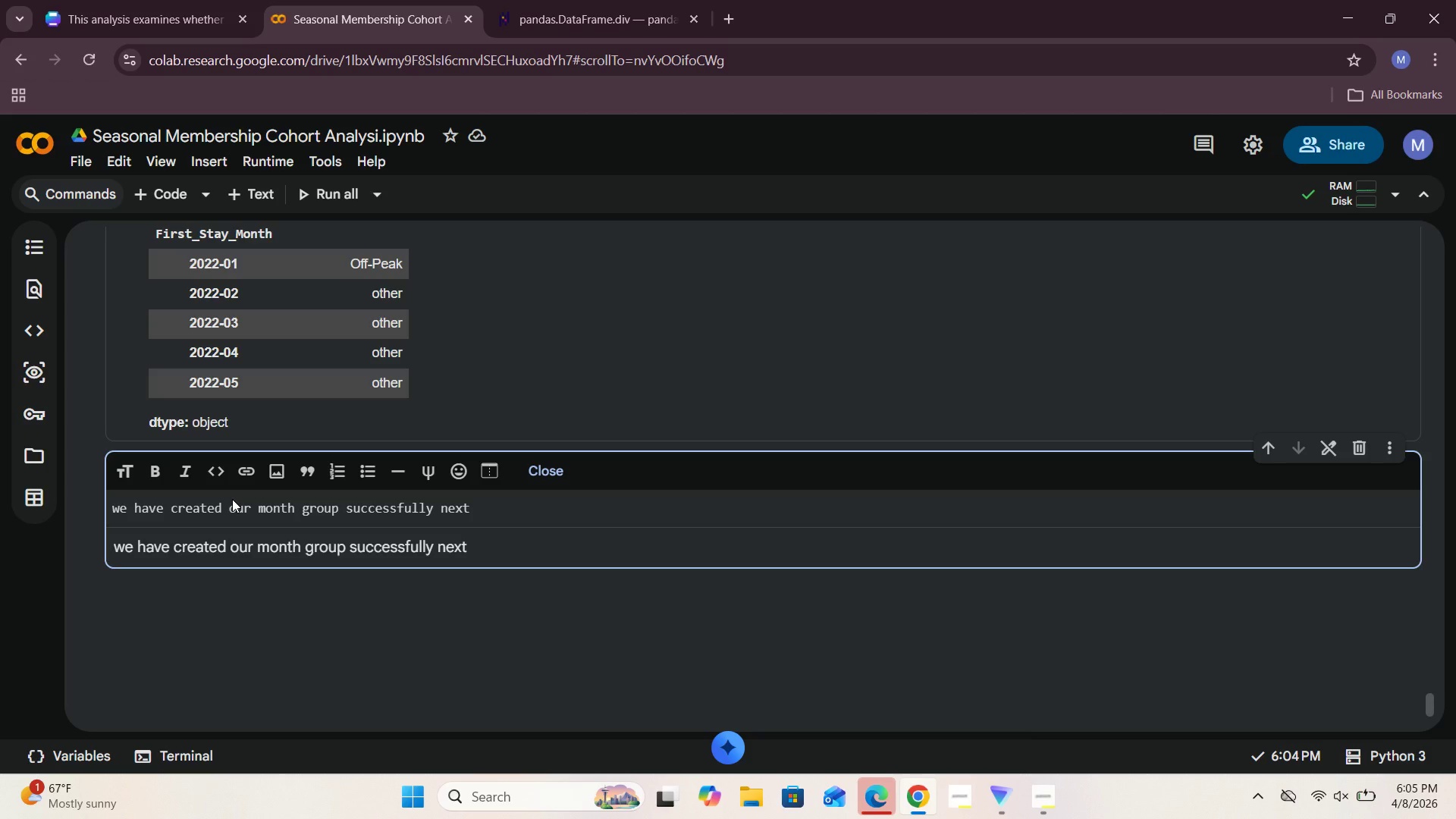 
type(we take the retention matric )
key(Backspace)
key(Backspace)
type(x and )
 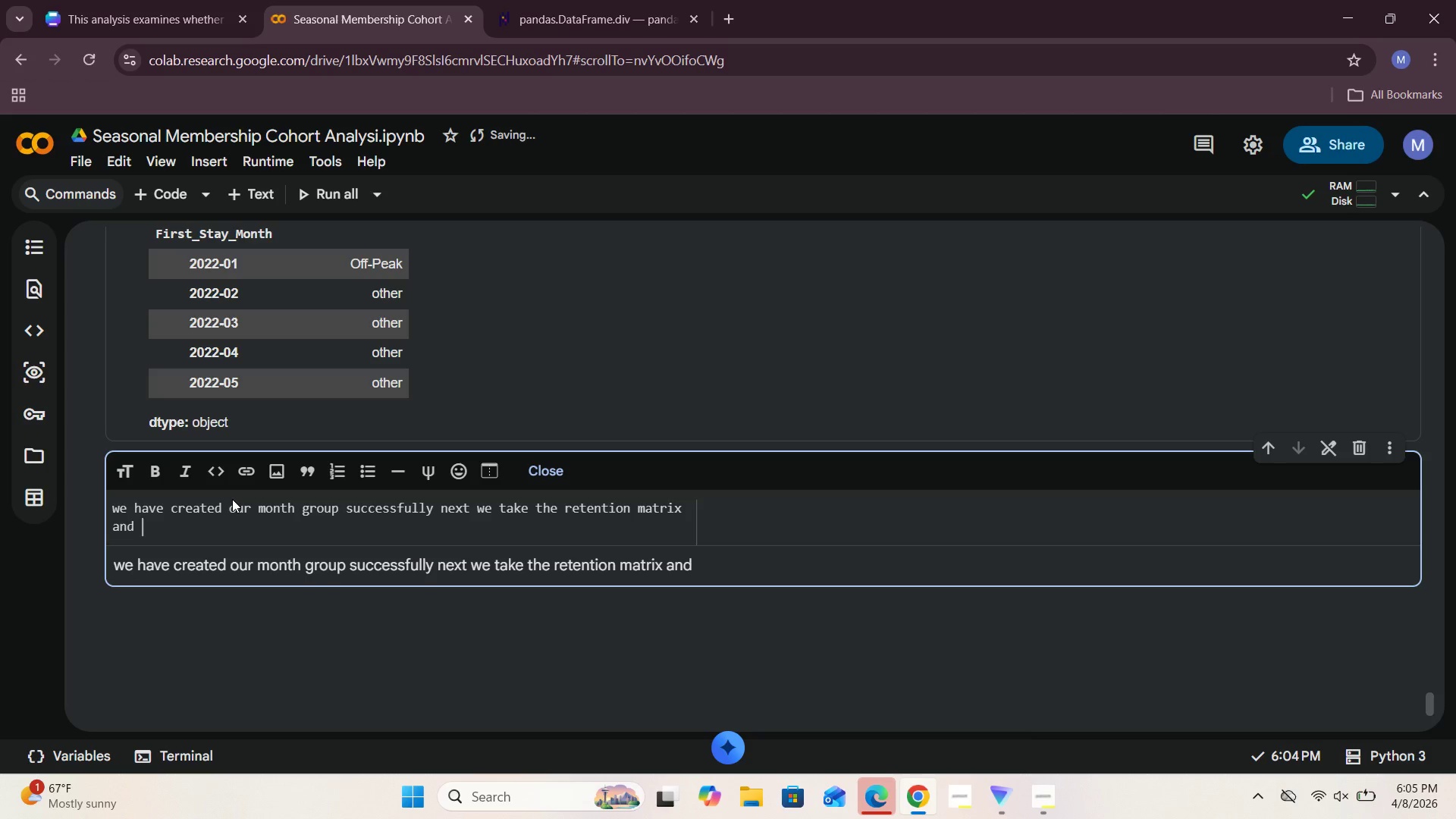 
wait(8.03)
 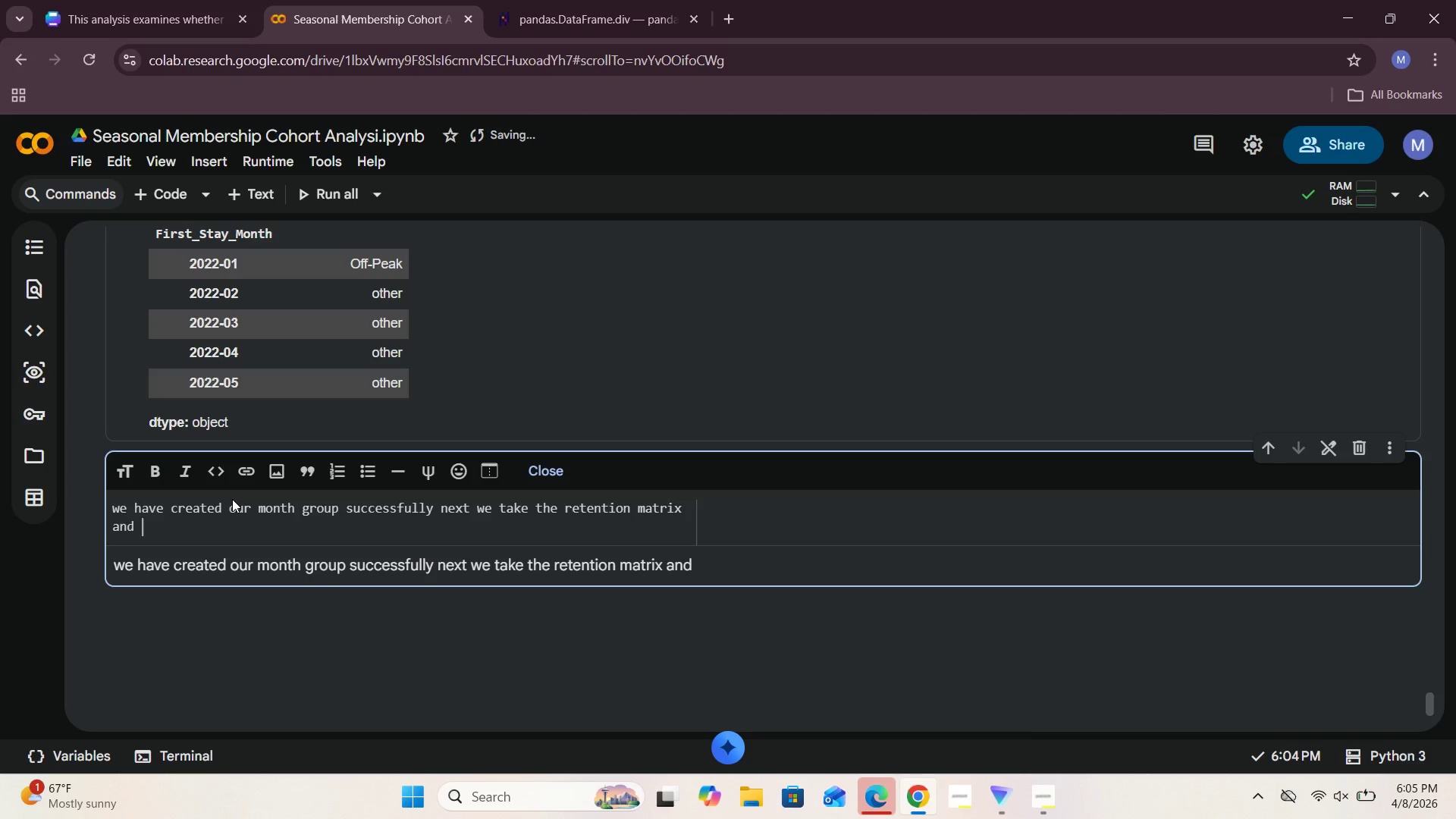 
type(use it )
 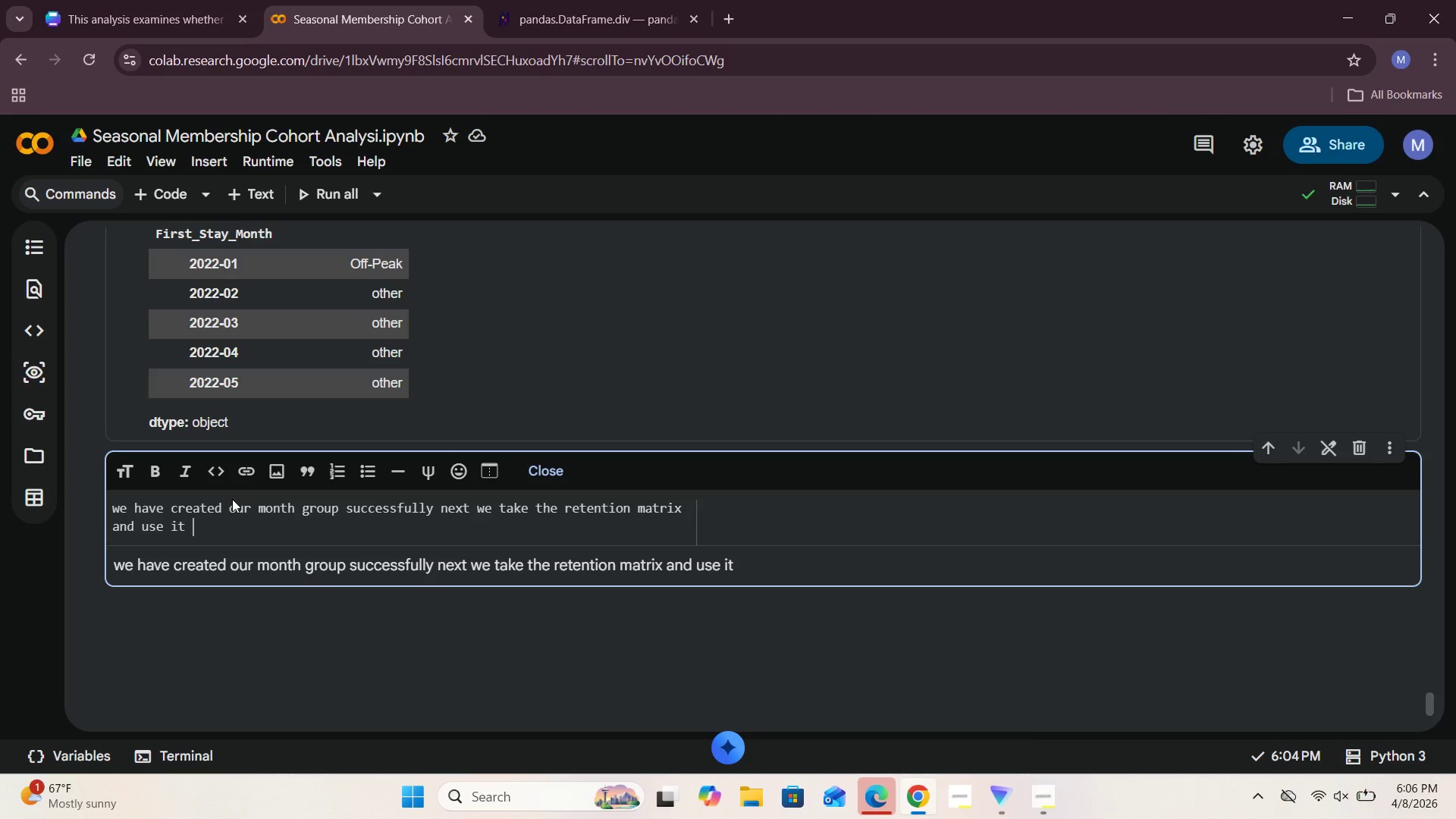 
wait(10.2)
 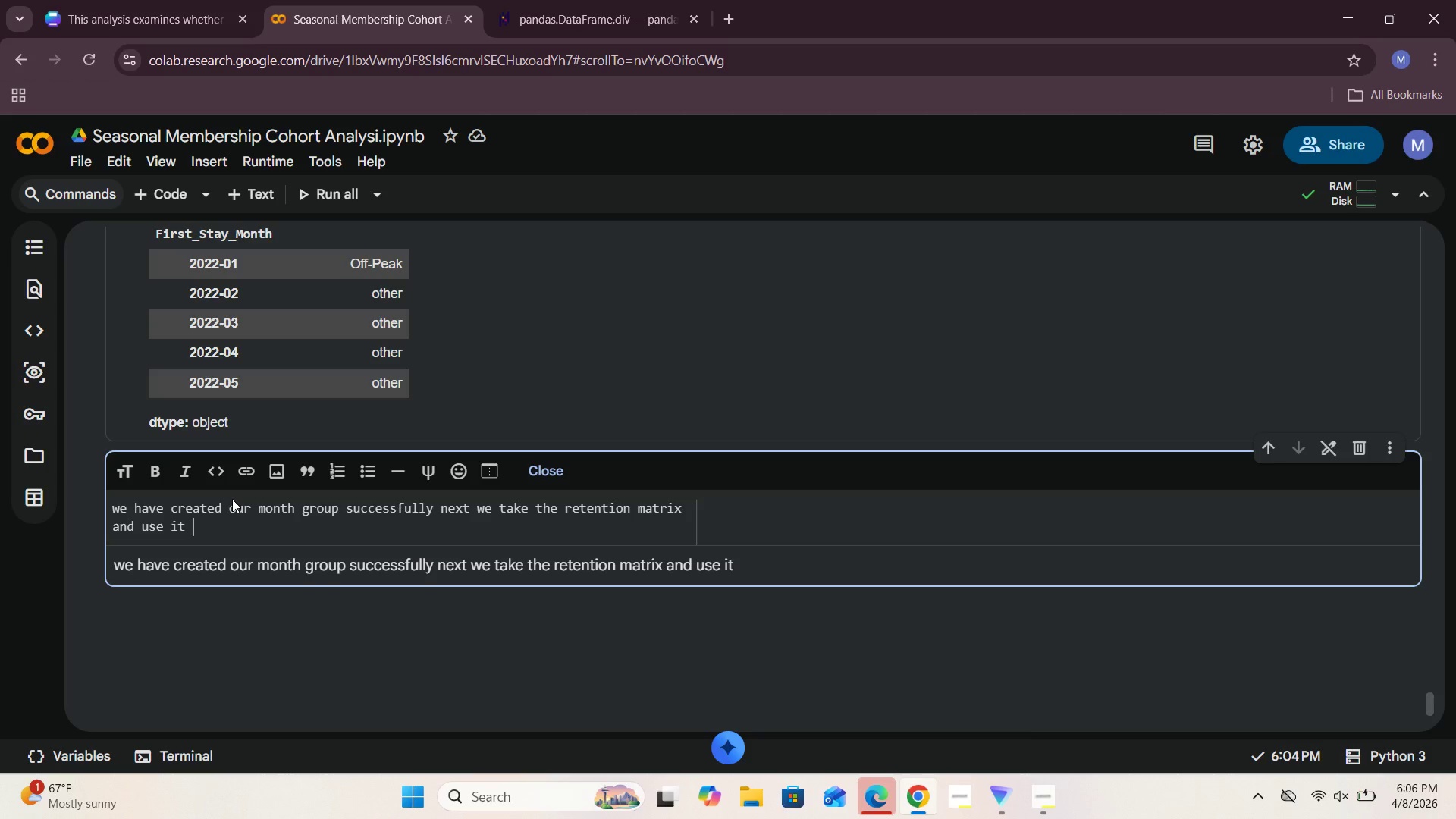 
type(copied )
 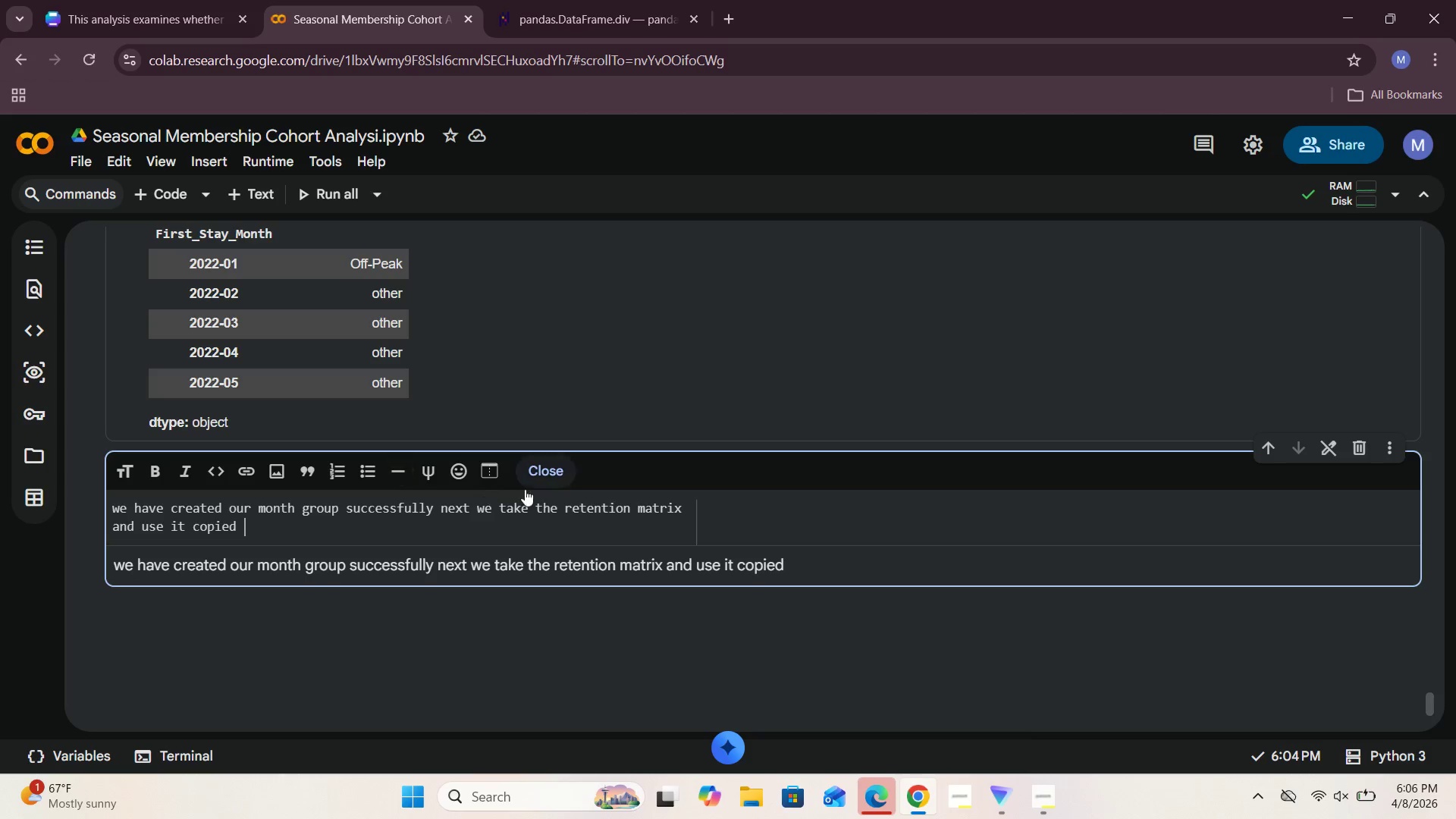 
left_click([547, 483])
 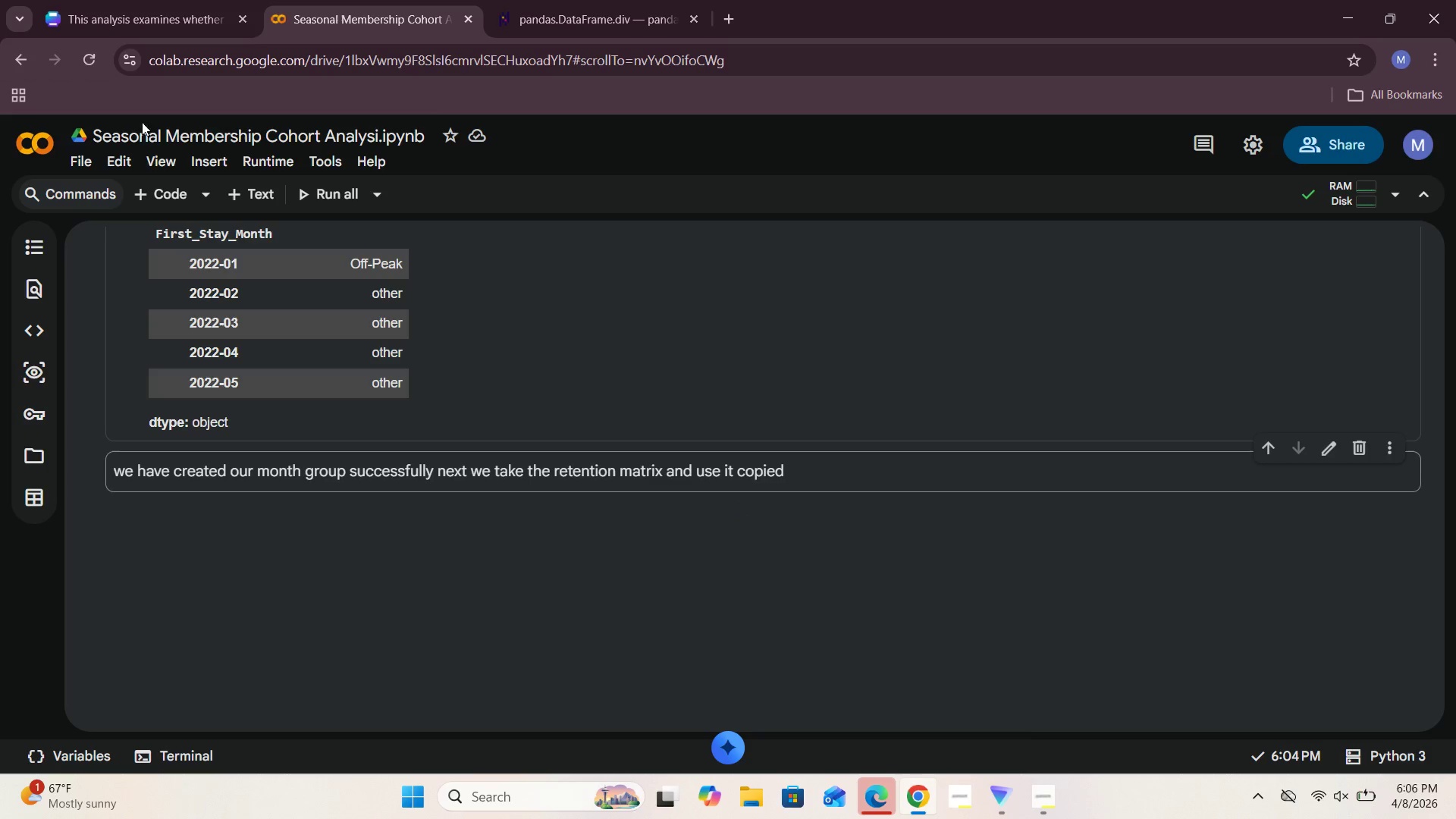 
left_click([165, 192])
 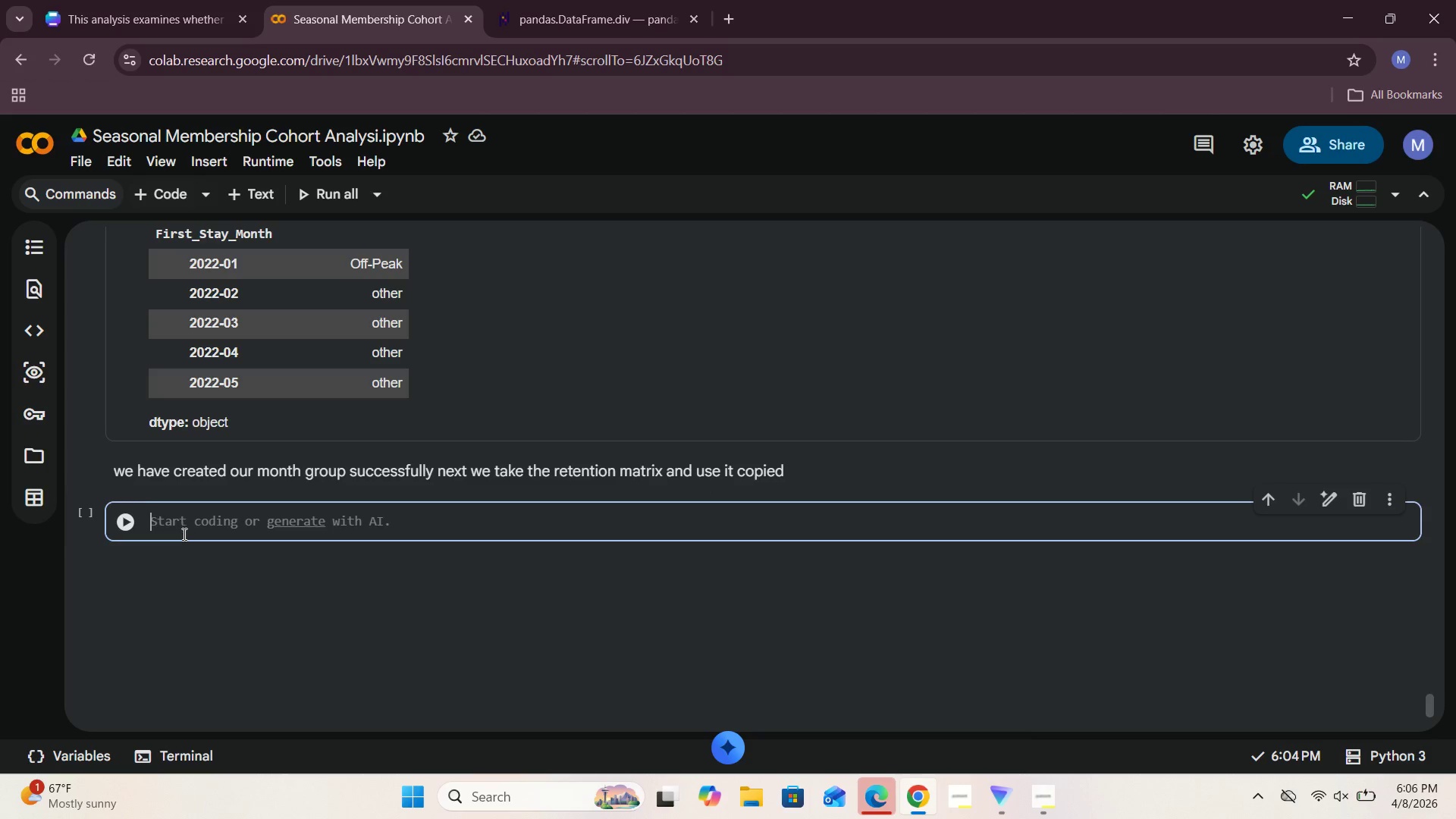 
left_click([182, 528])
 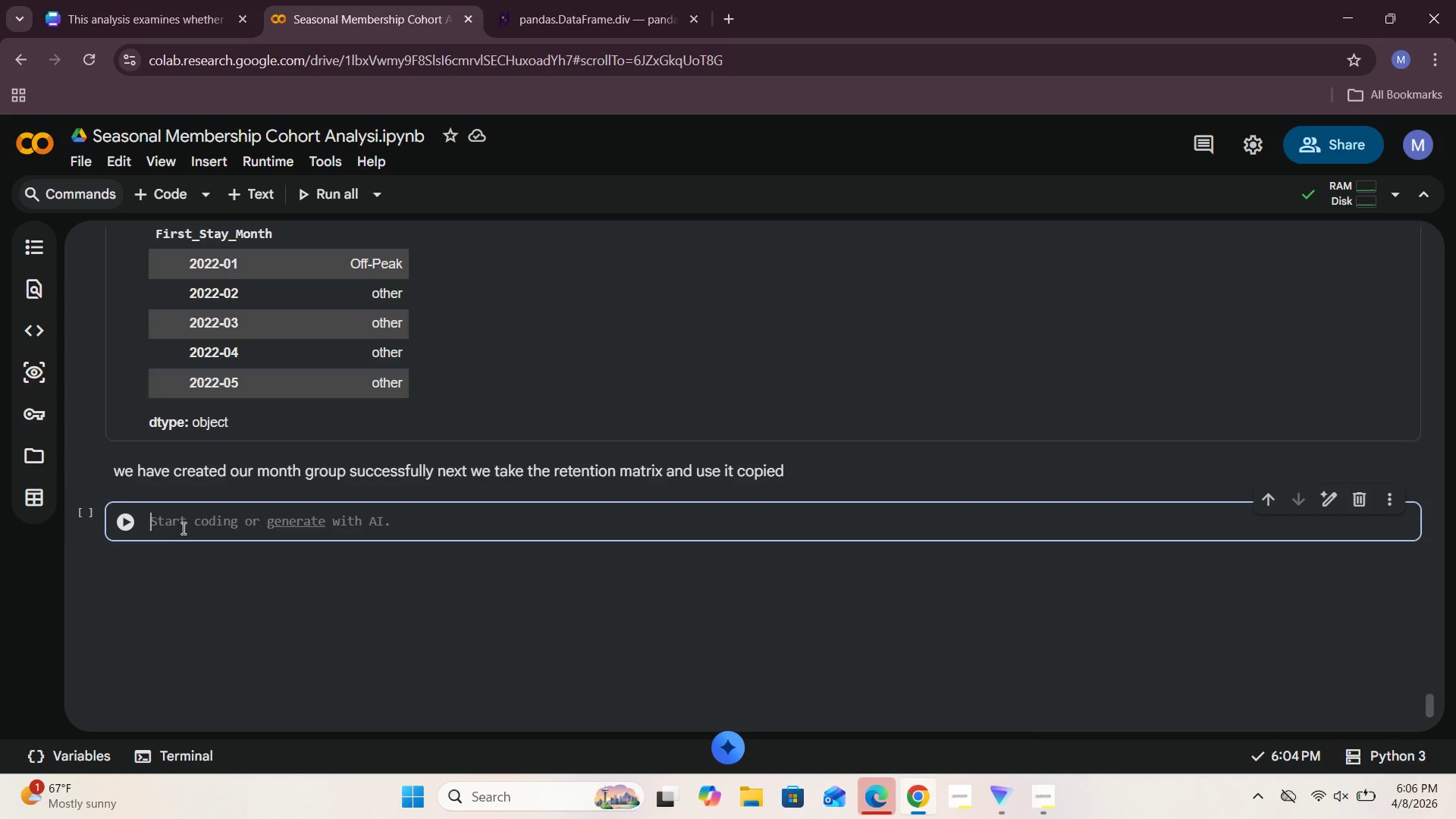 
type(month_compare = retention_matrux)
key(Backspace)
key(Backspace)
type(ix.copp)
key(Backspace)
type(y()
 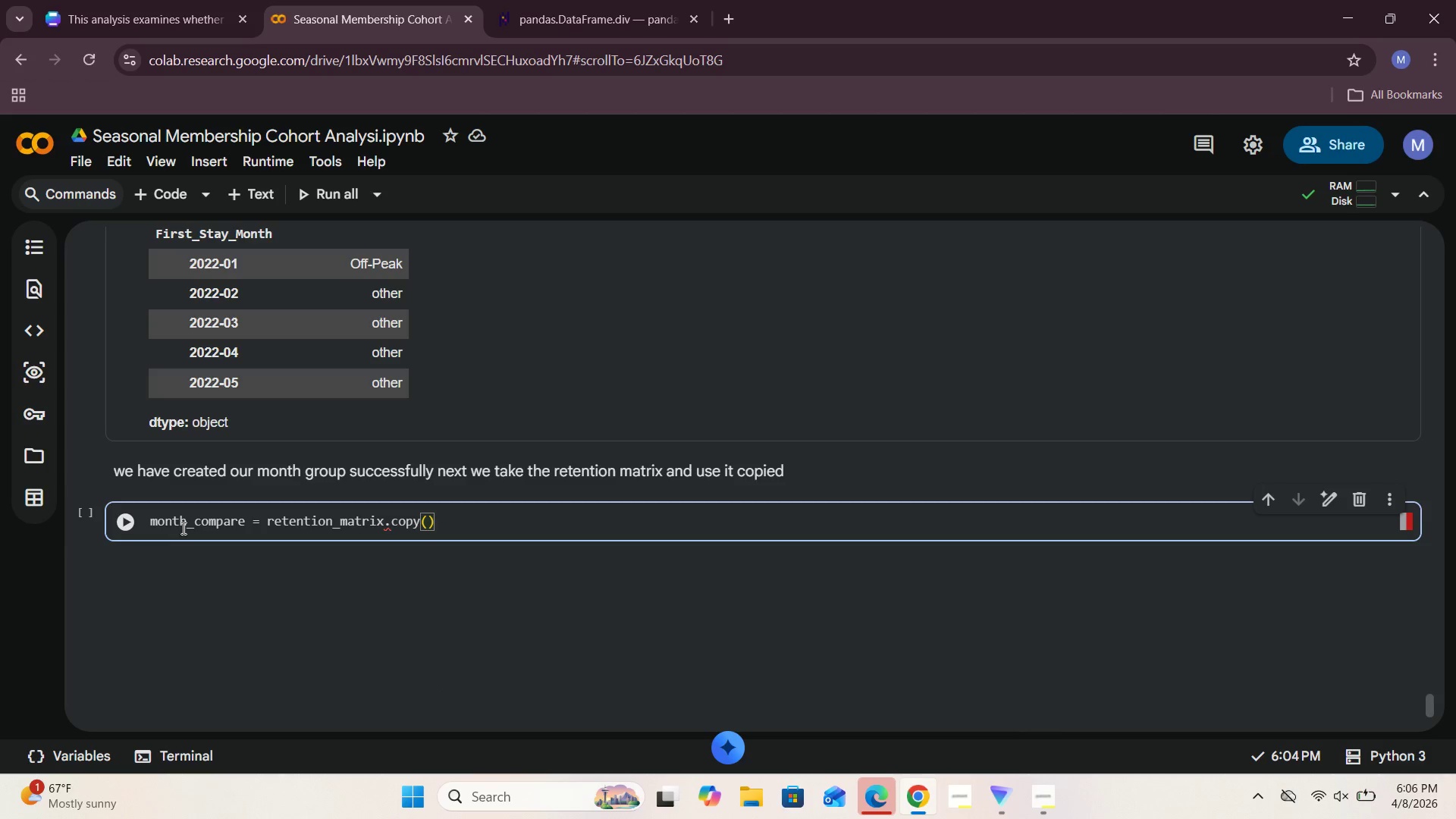 
left_click([445, 531])
 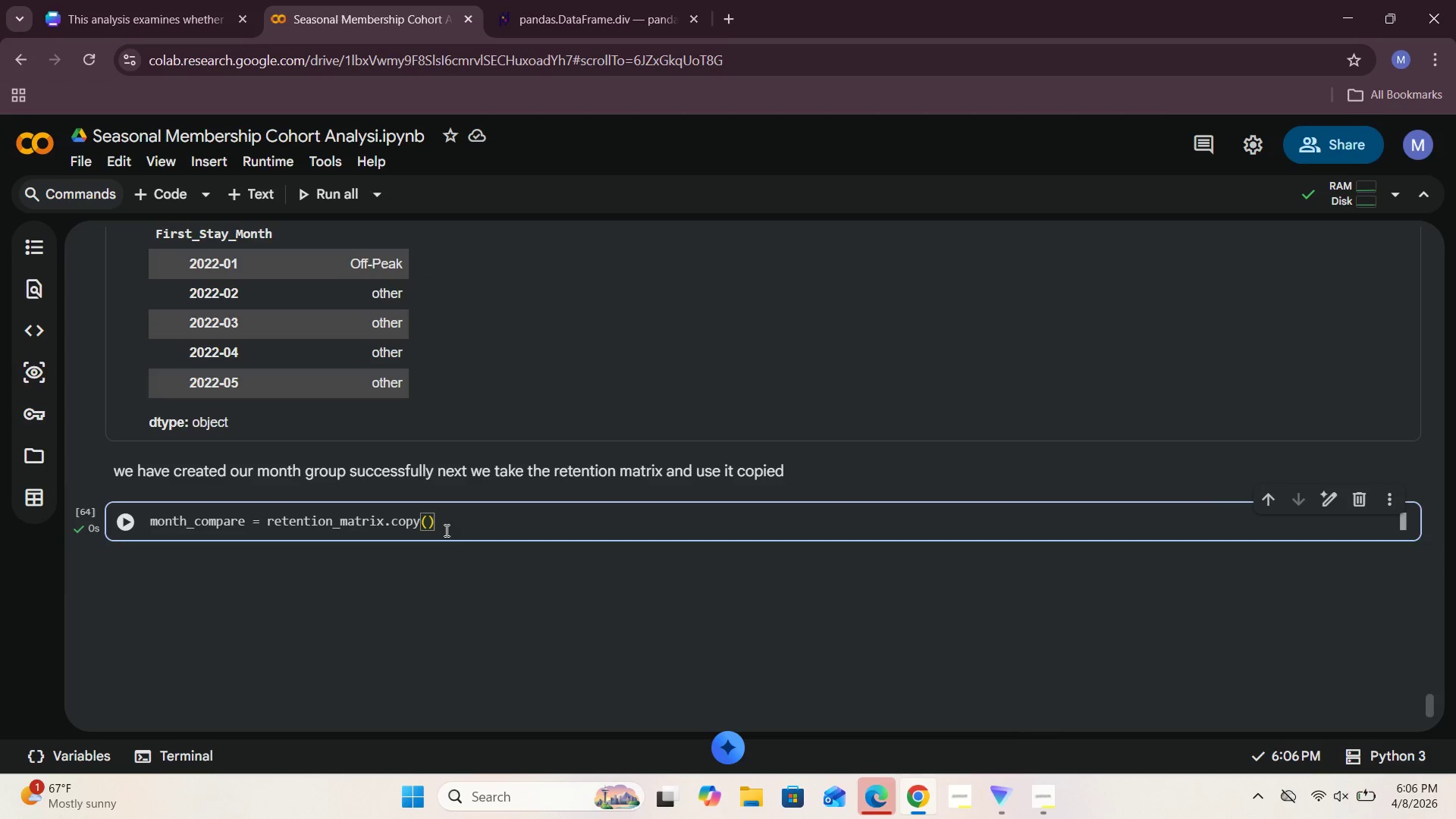 
key(Enter)
 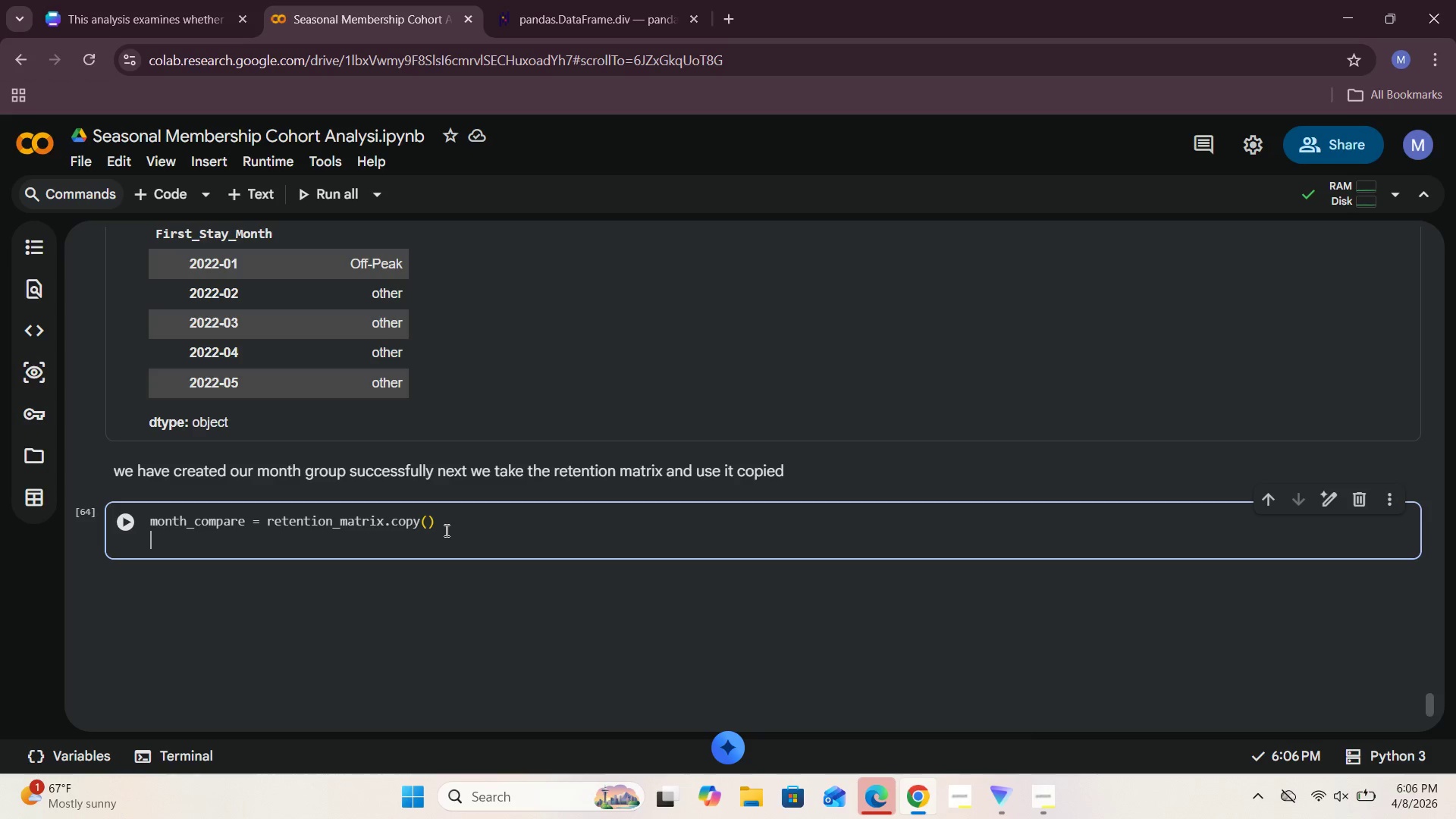 
wait(5.47)
 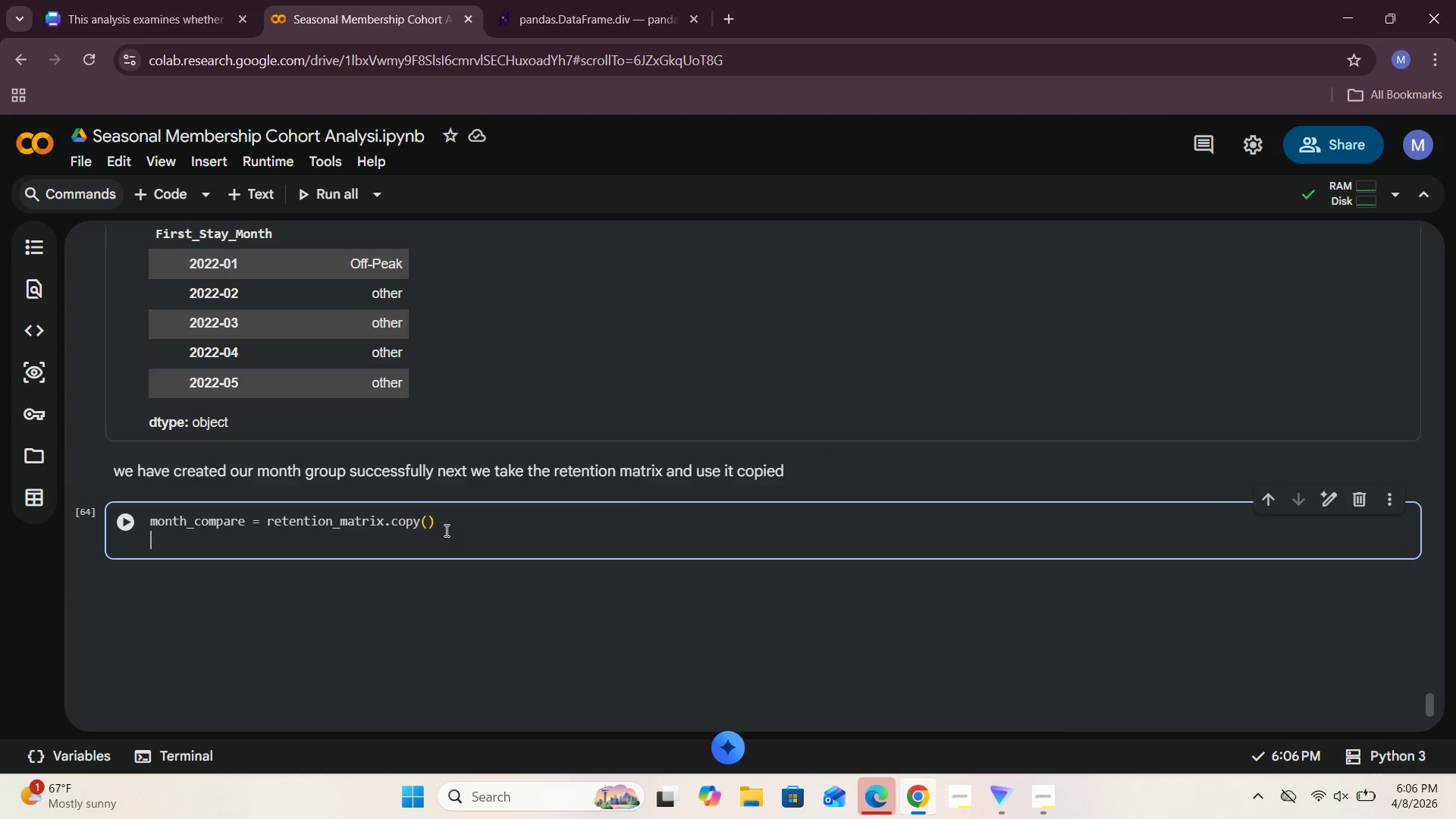 
type(month_compare)
 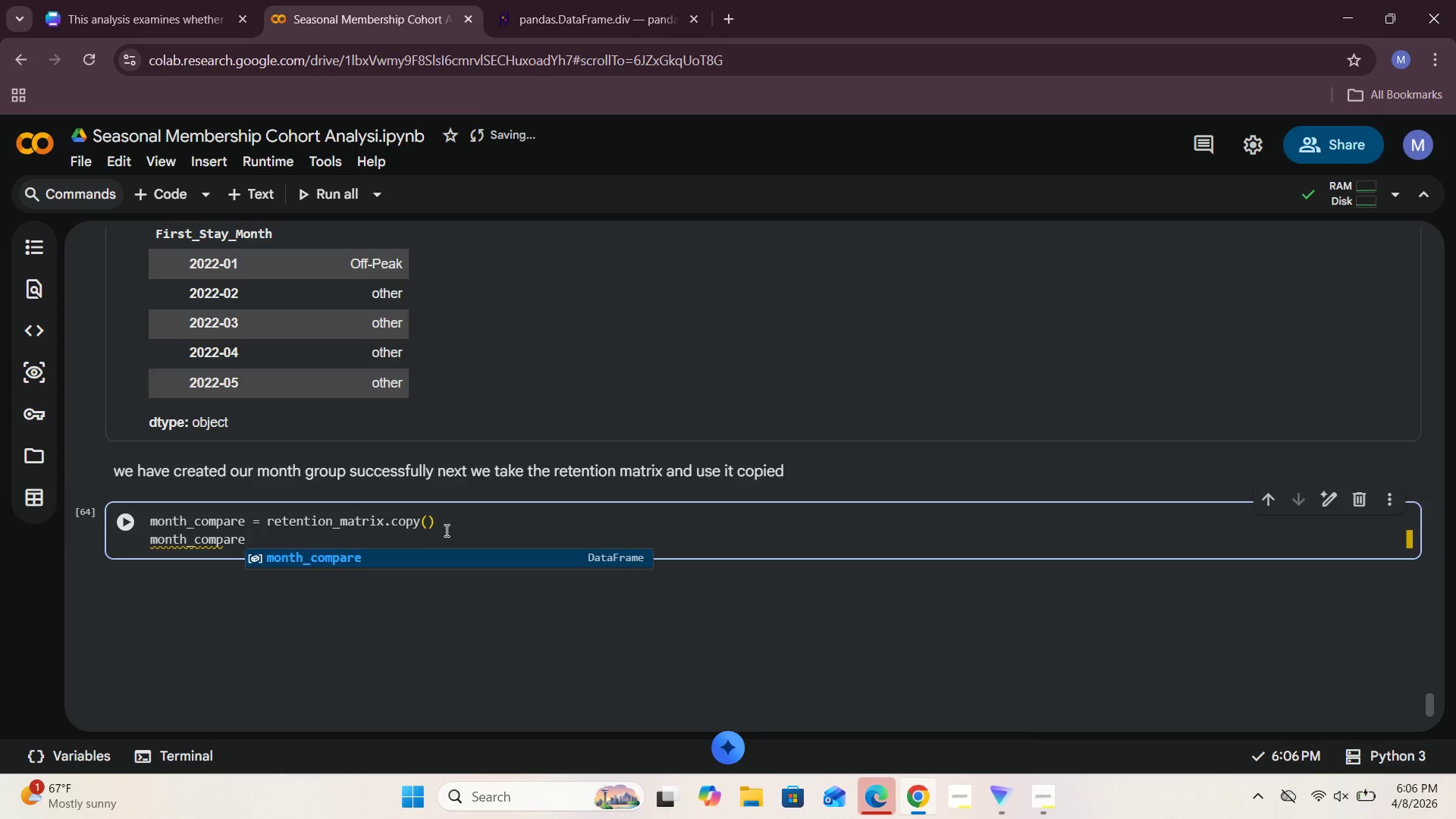 
key(BracketLeft)
 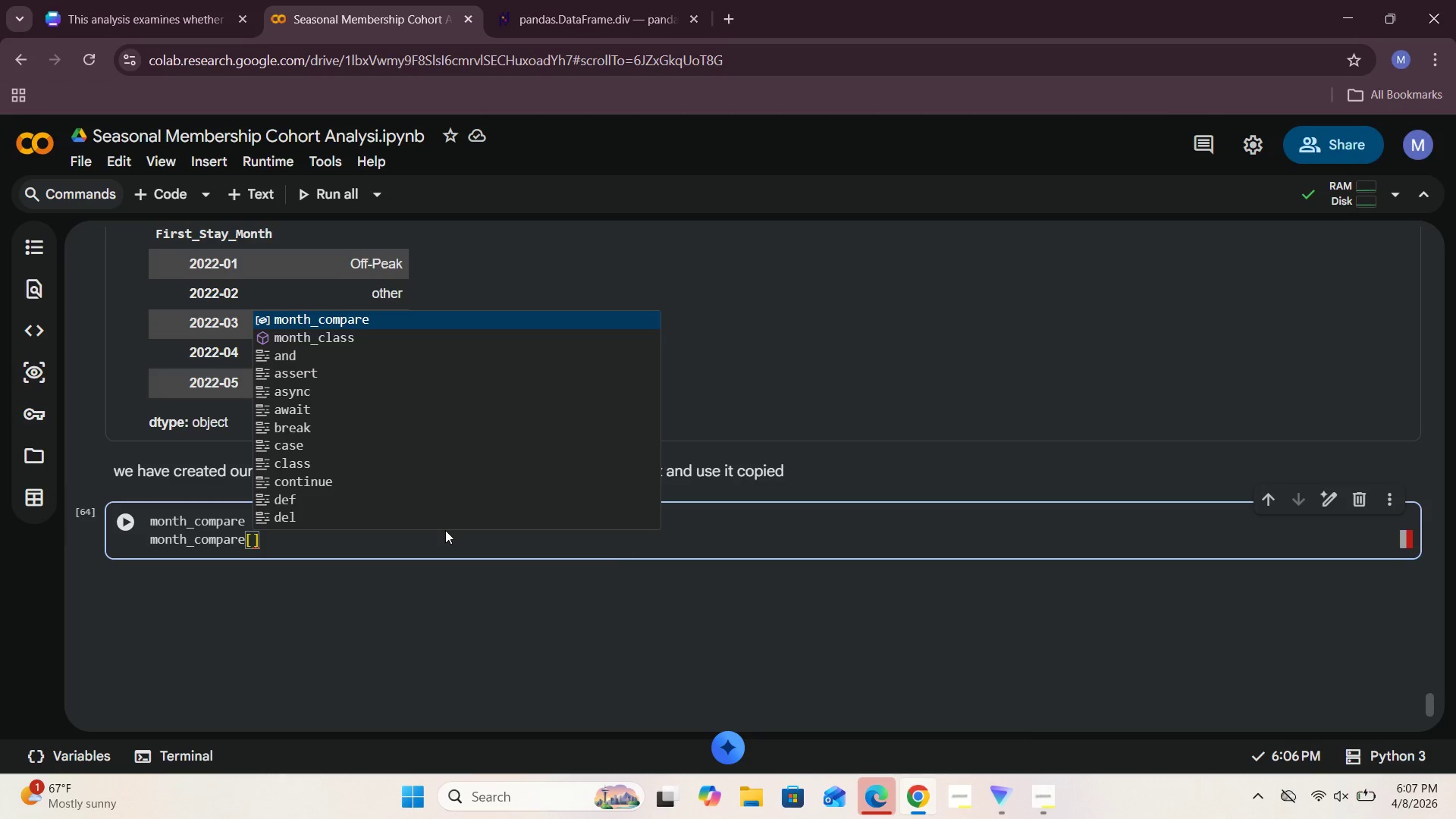 
key(Shift+ShiftRight)
 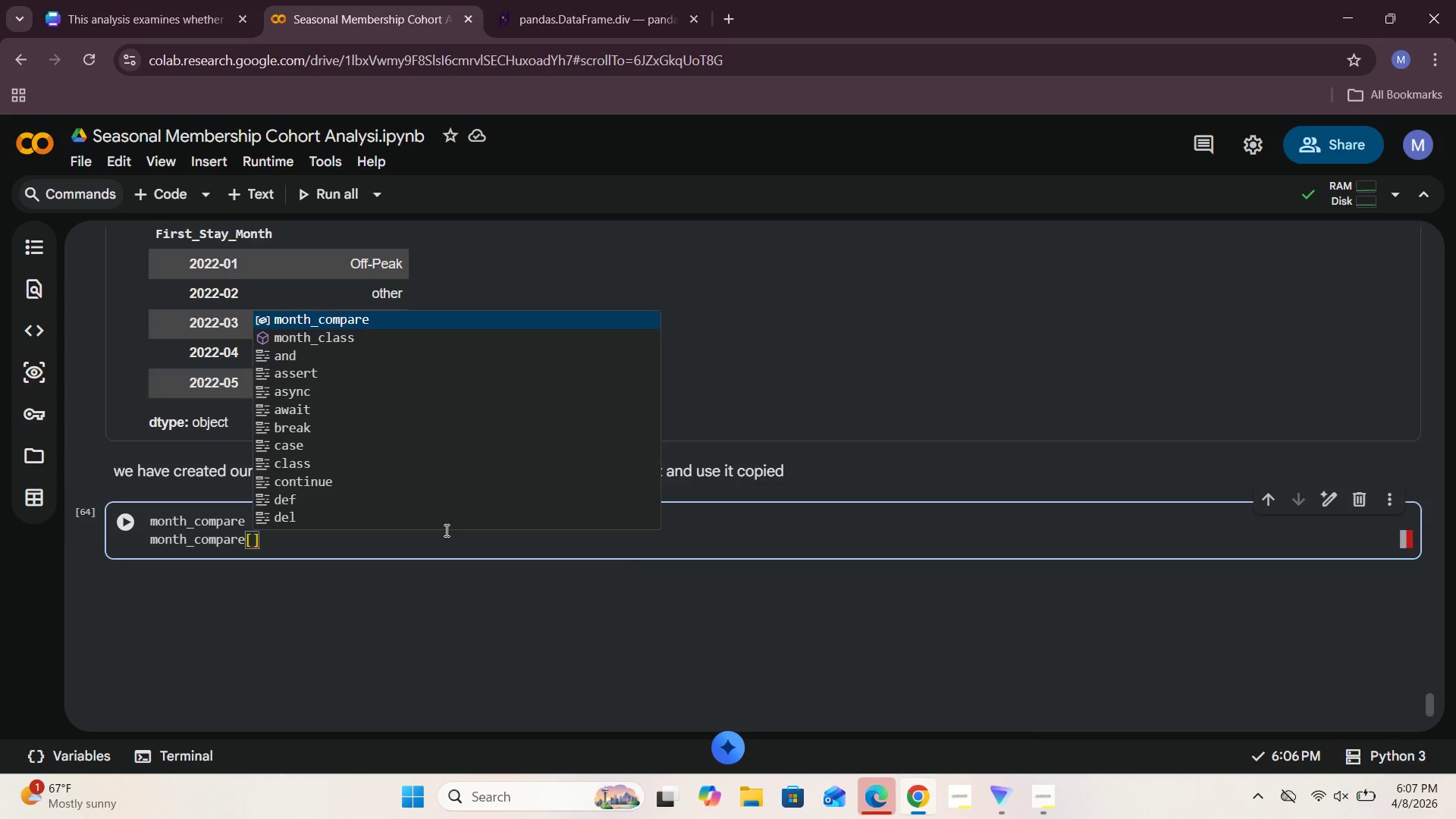 
key(Shift+Quote)
 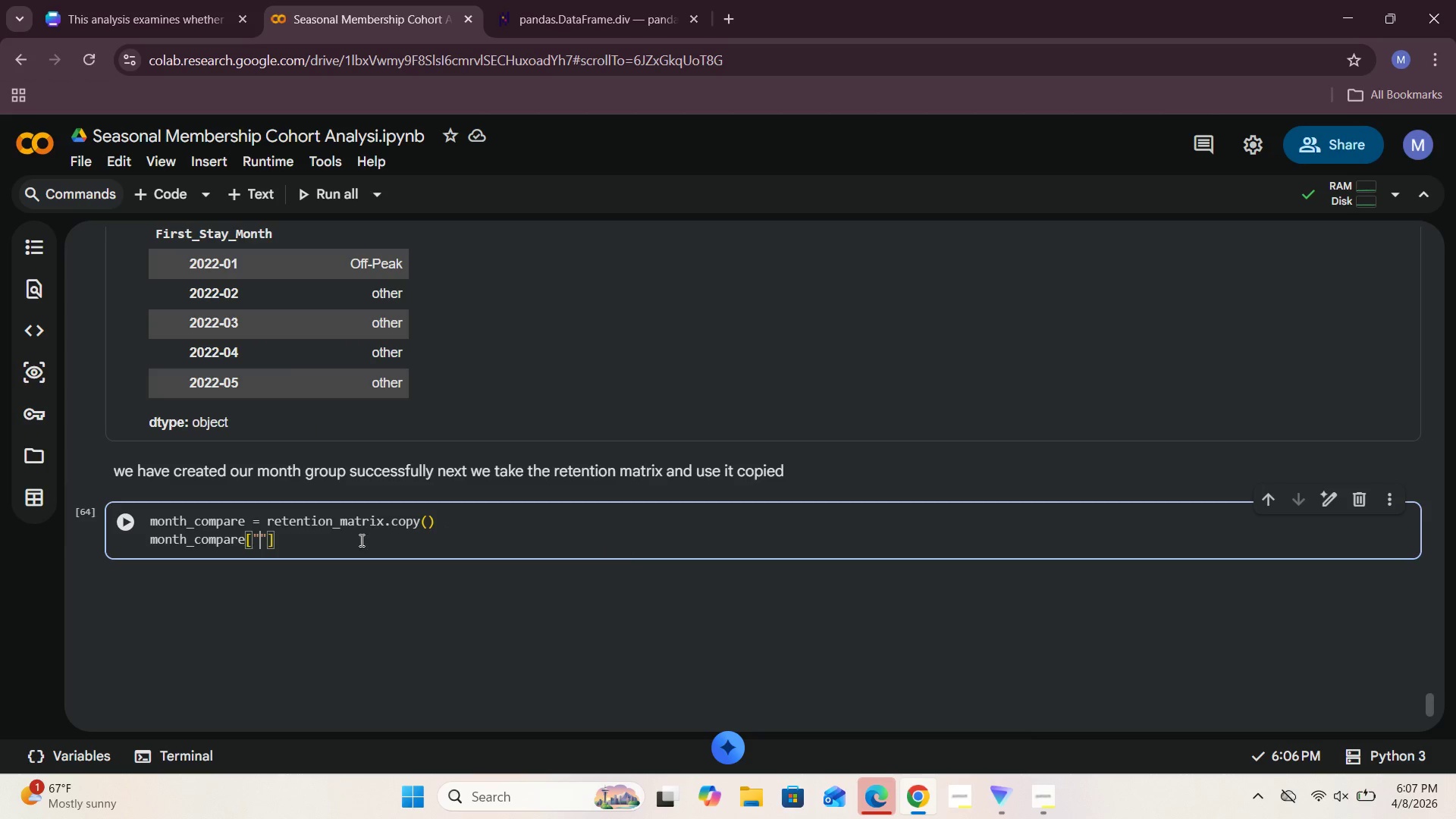 
scroll: coordinate [234, 337], scroll_direction: up, amount: 3.0
 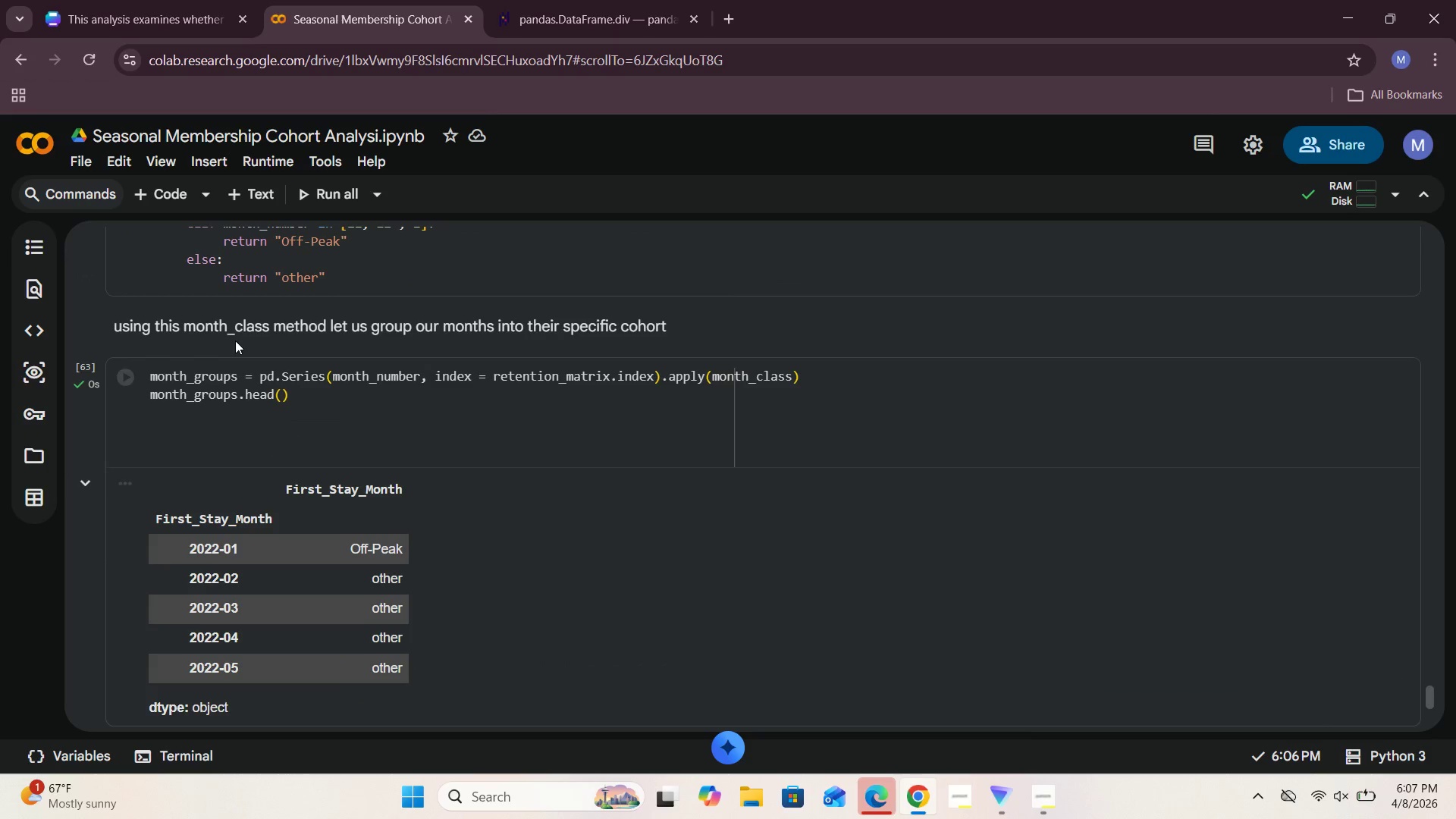 
mouse_move([253, 387])
 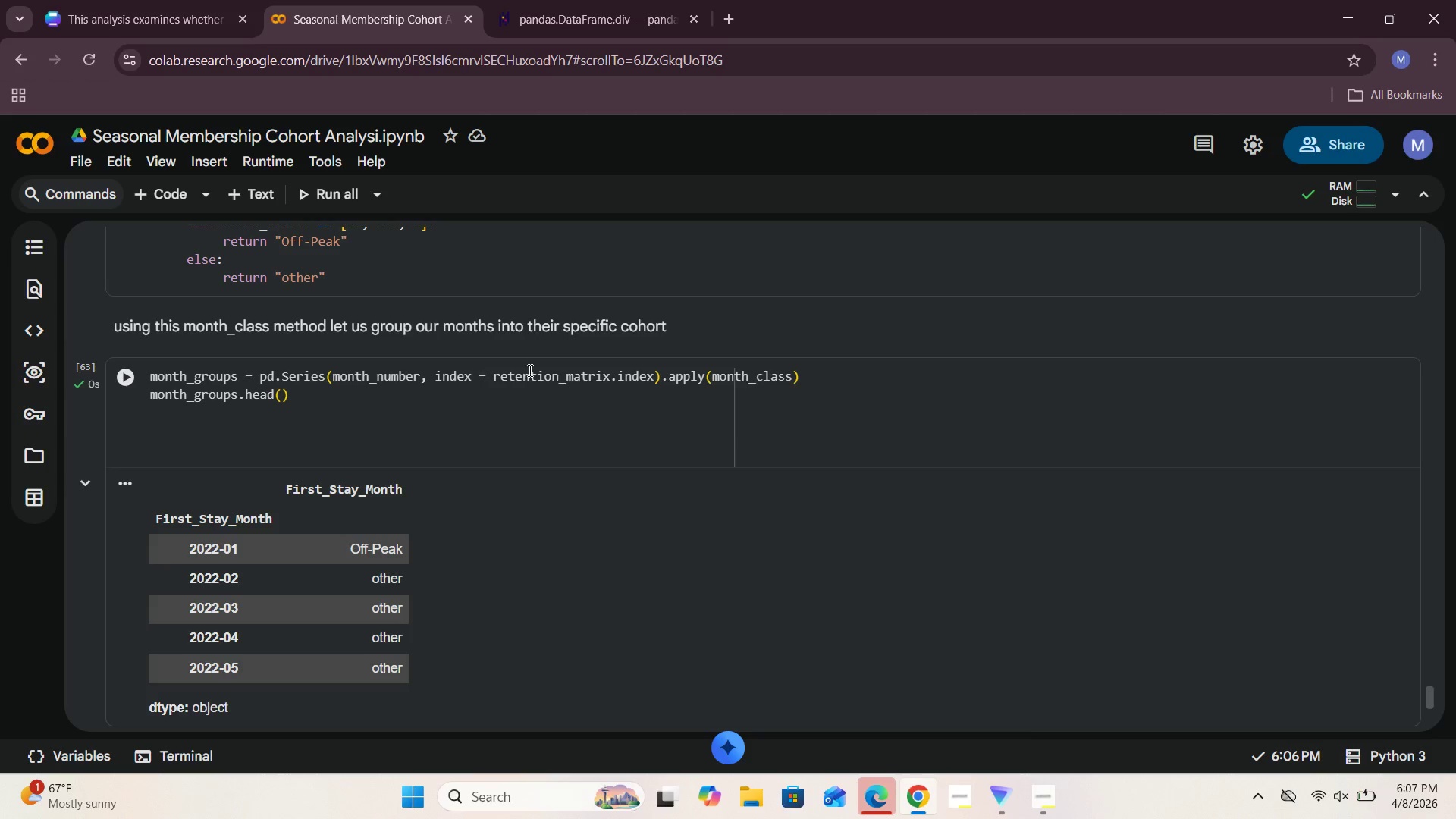 
scroll: coordinate [554, 369], scroll_direction: down, amount: 4.0
 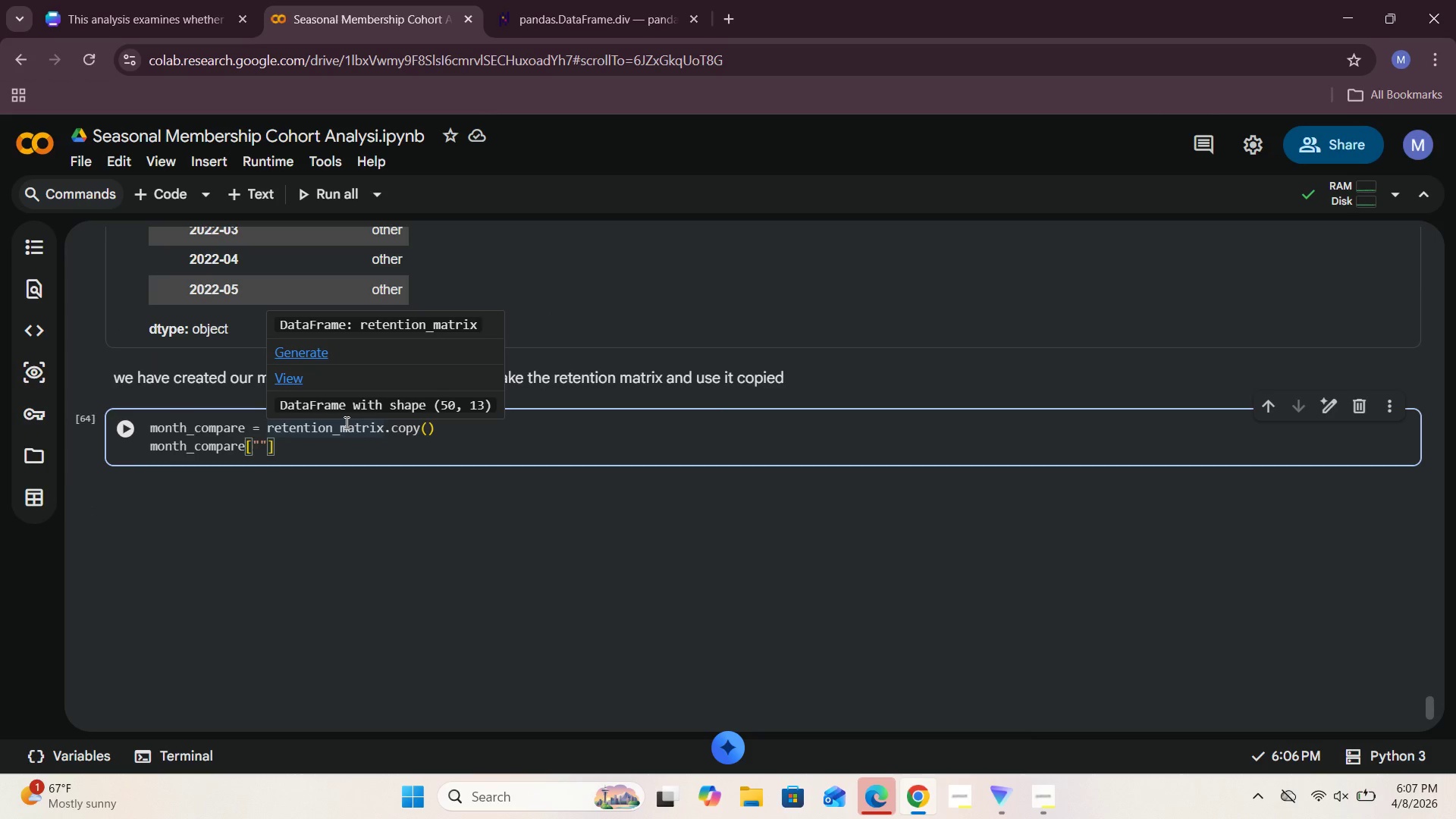 
type(Month_Group)
 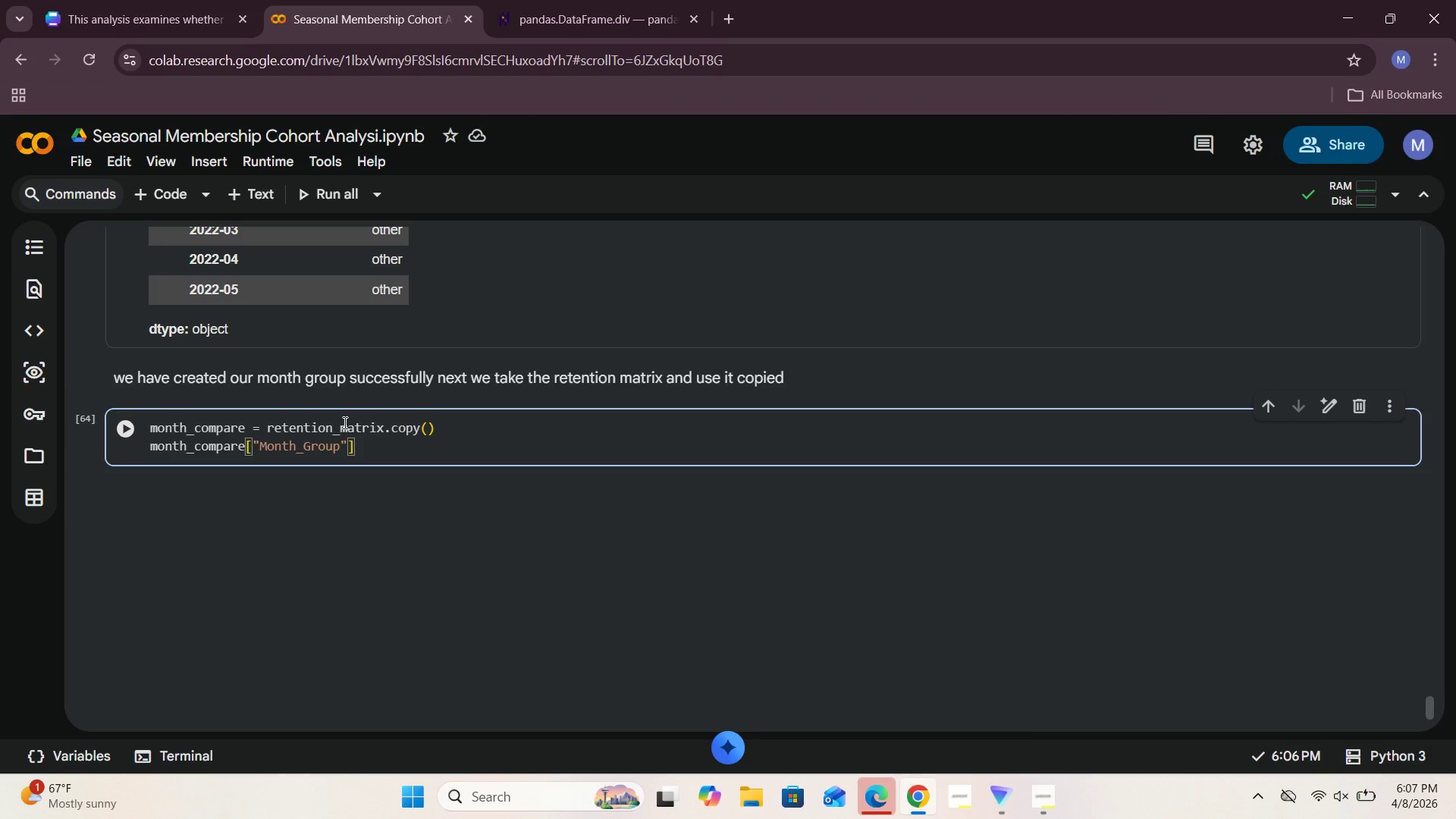 
key(ArrowRight)
 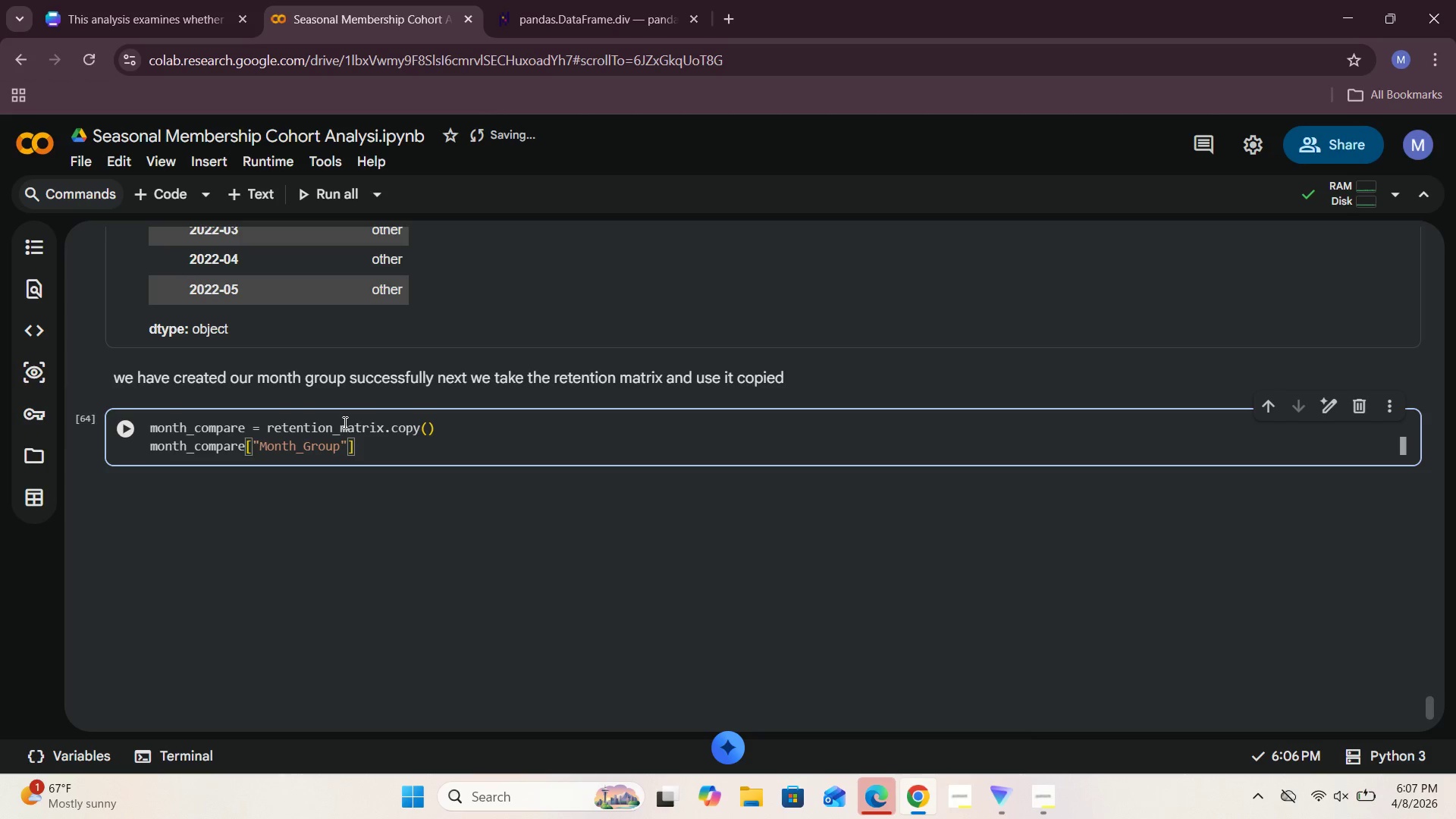 
key(ArrowRight)
 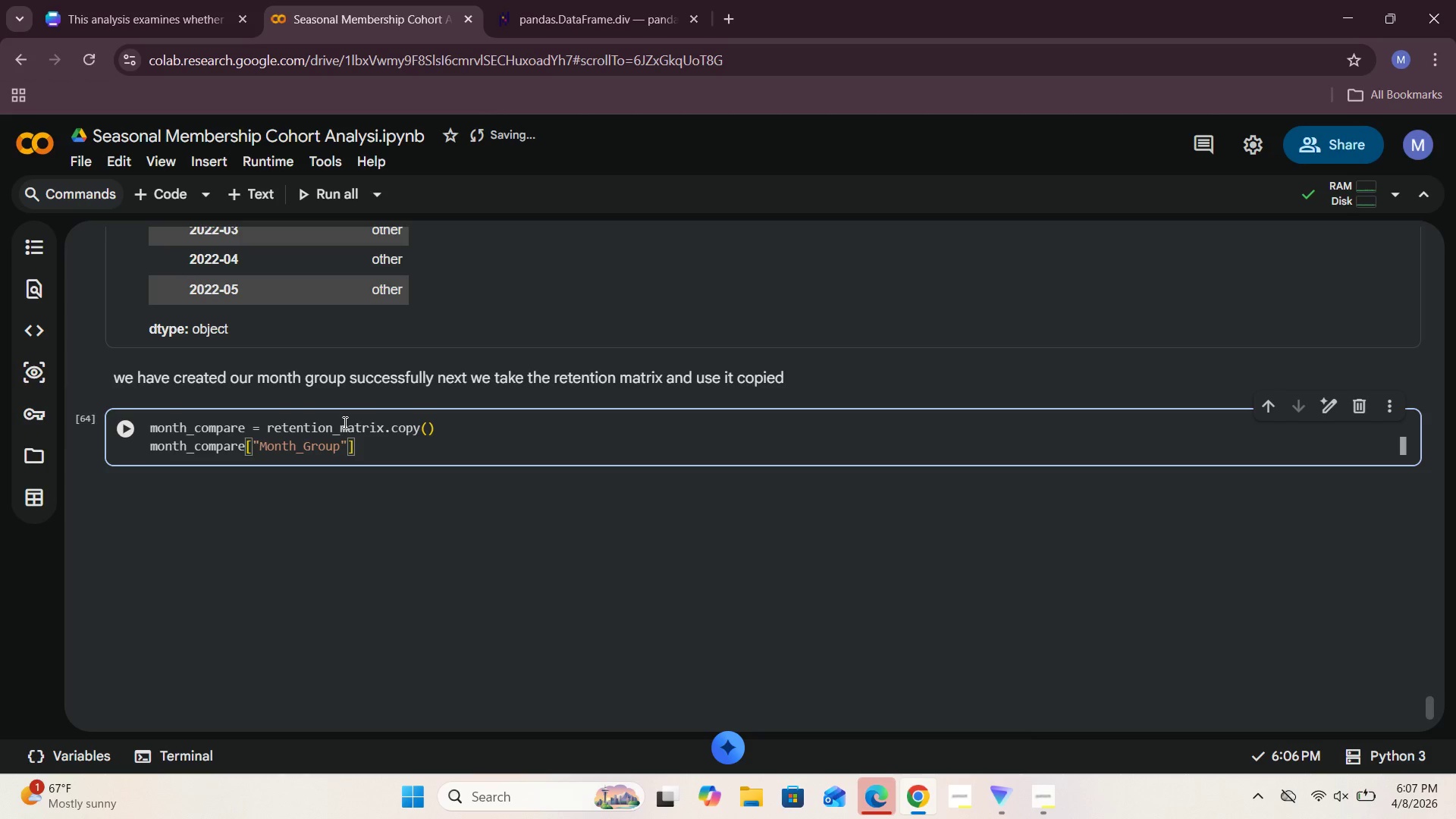 
key(Space)
 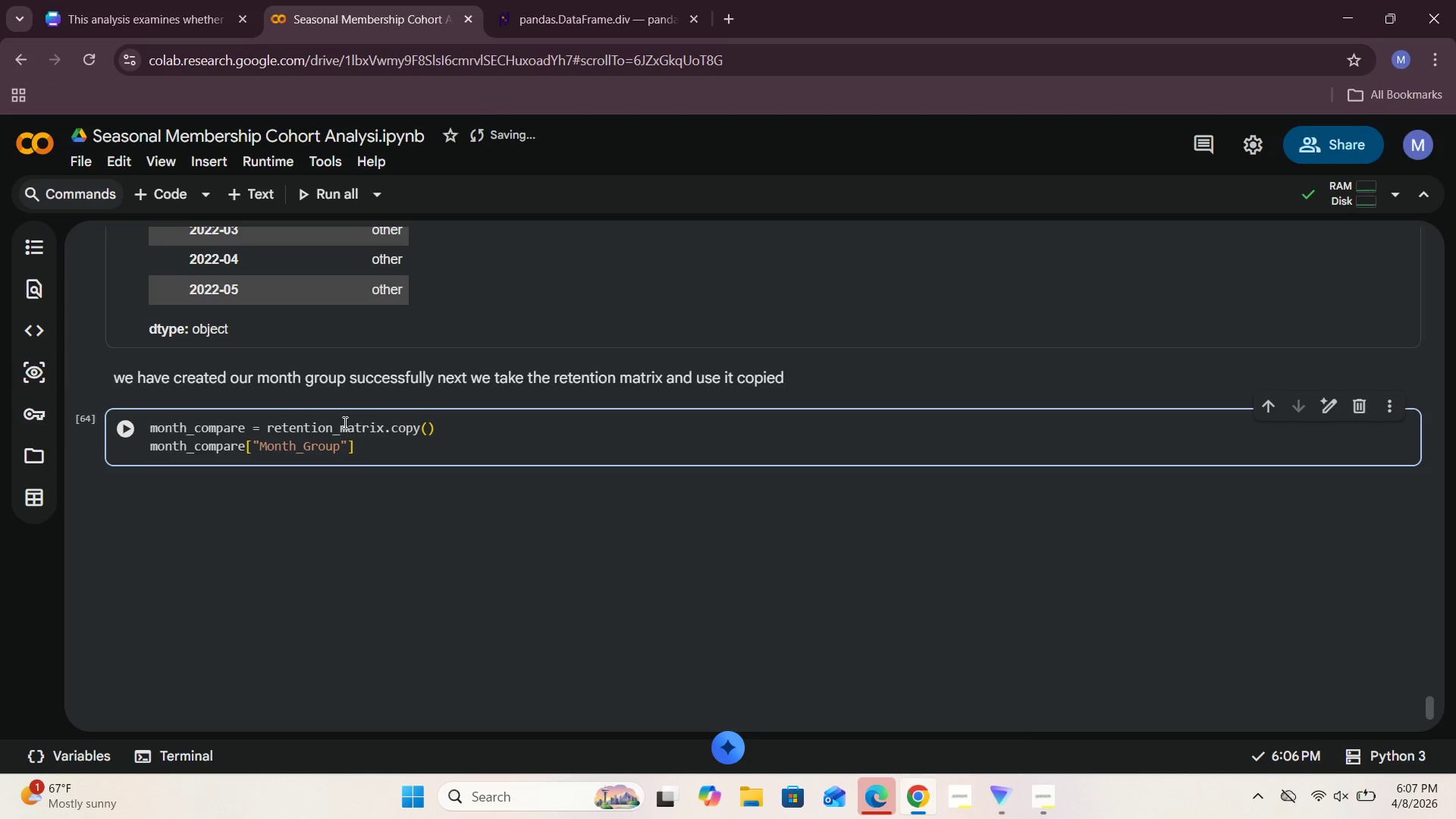 
key(Equal)
 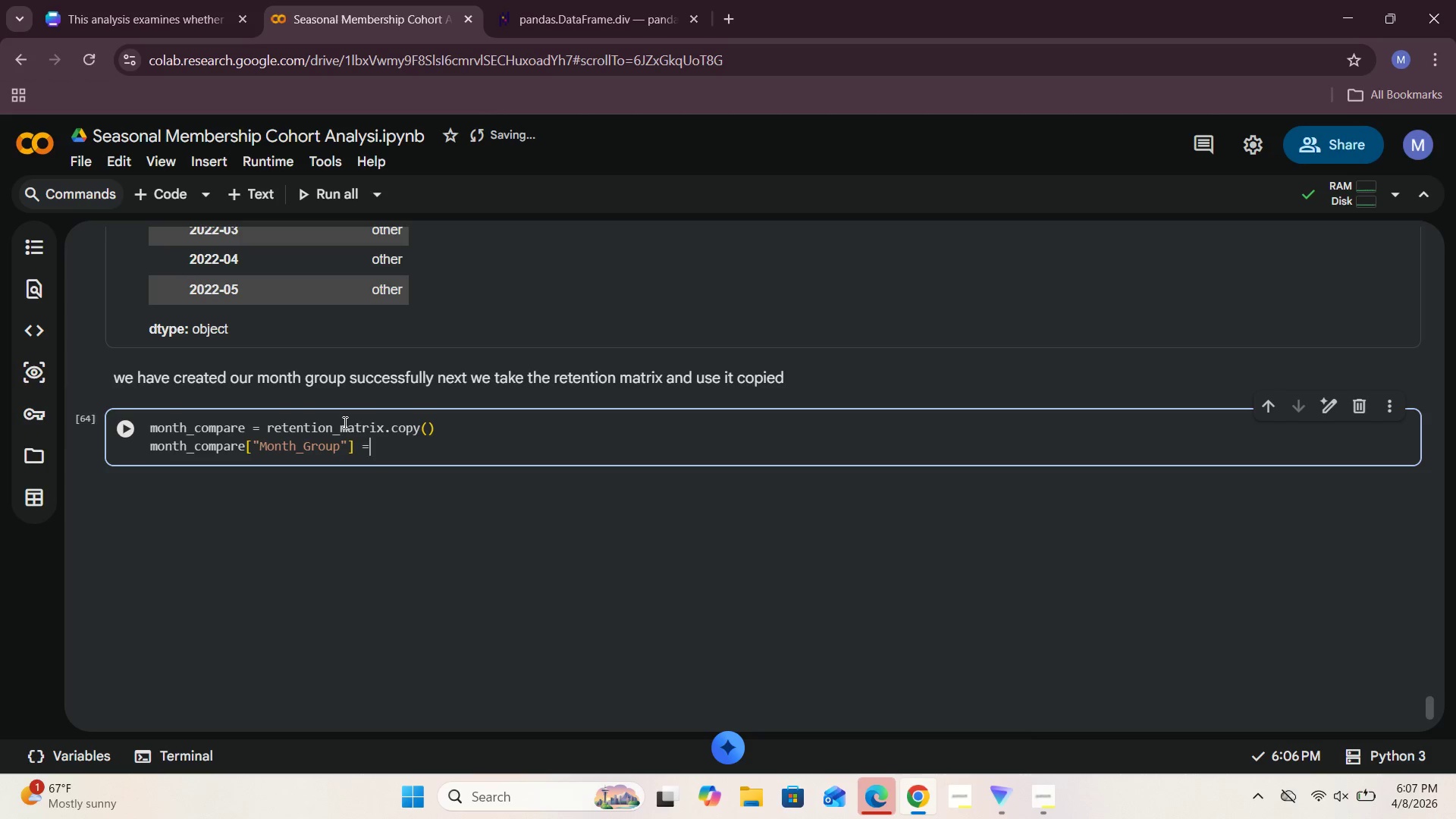 
key(Space)
 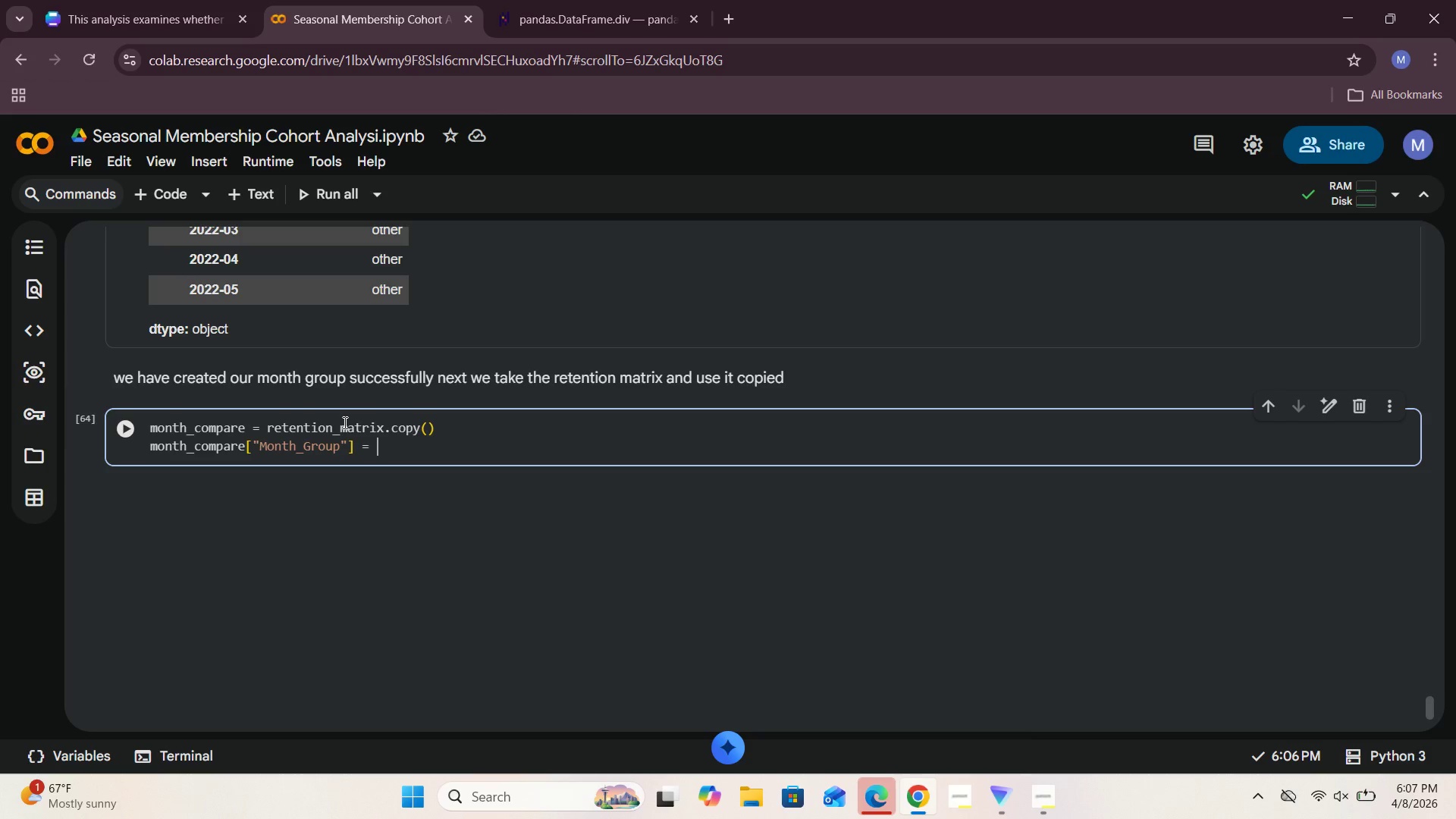 
wait(5.3)
 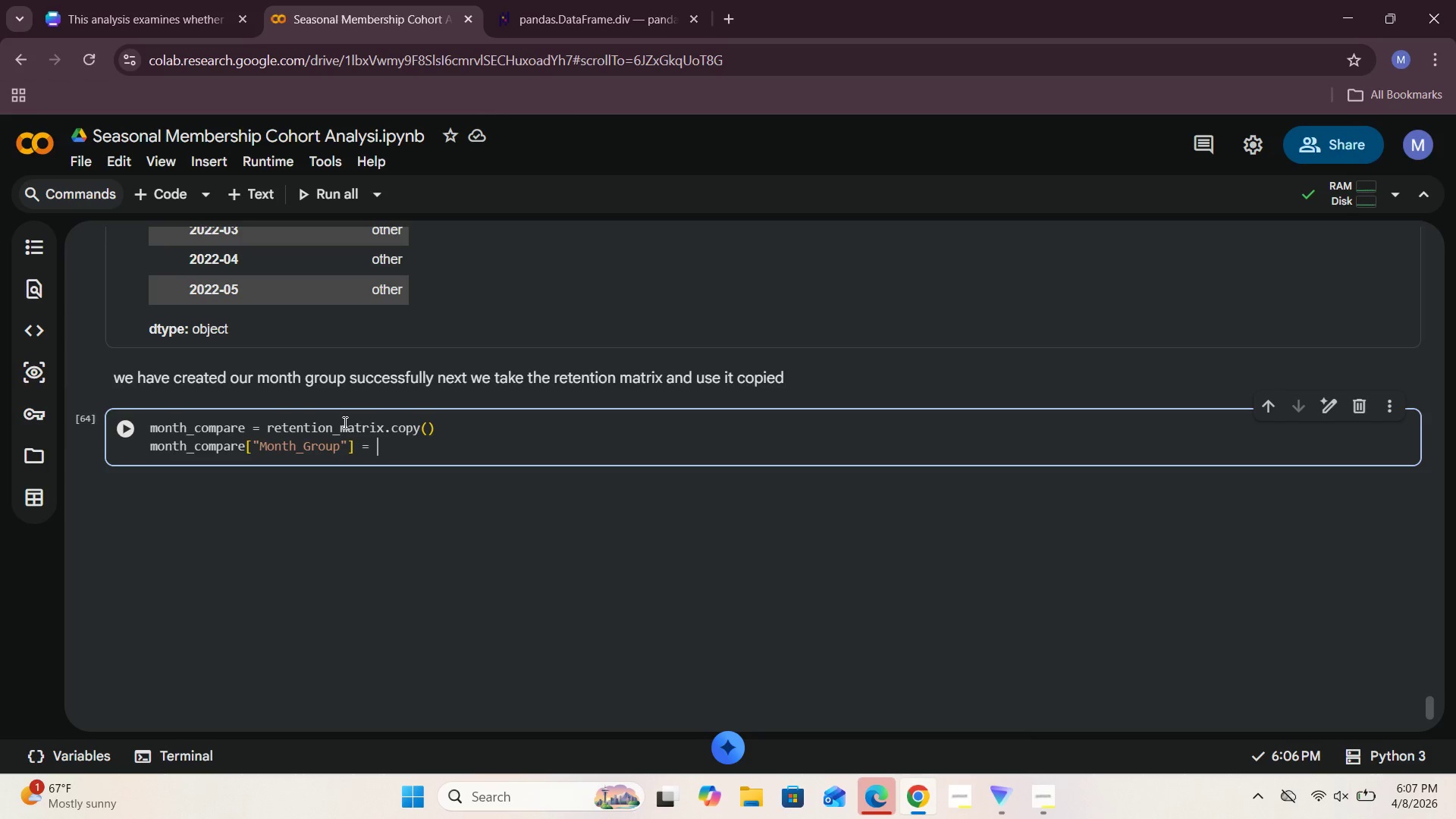 
scroll: coordinate [344, 422], scroll_direction: up, amount: 4.0
 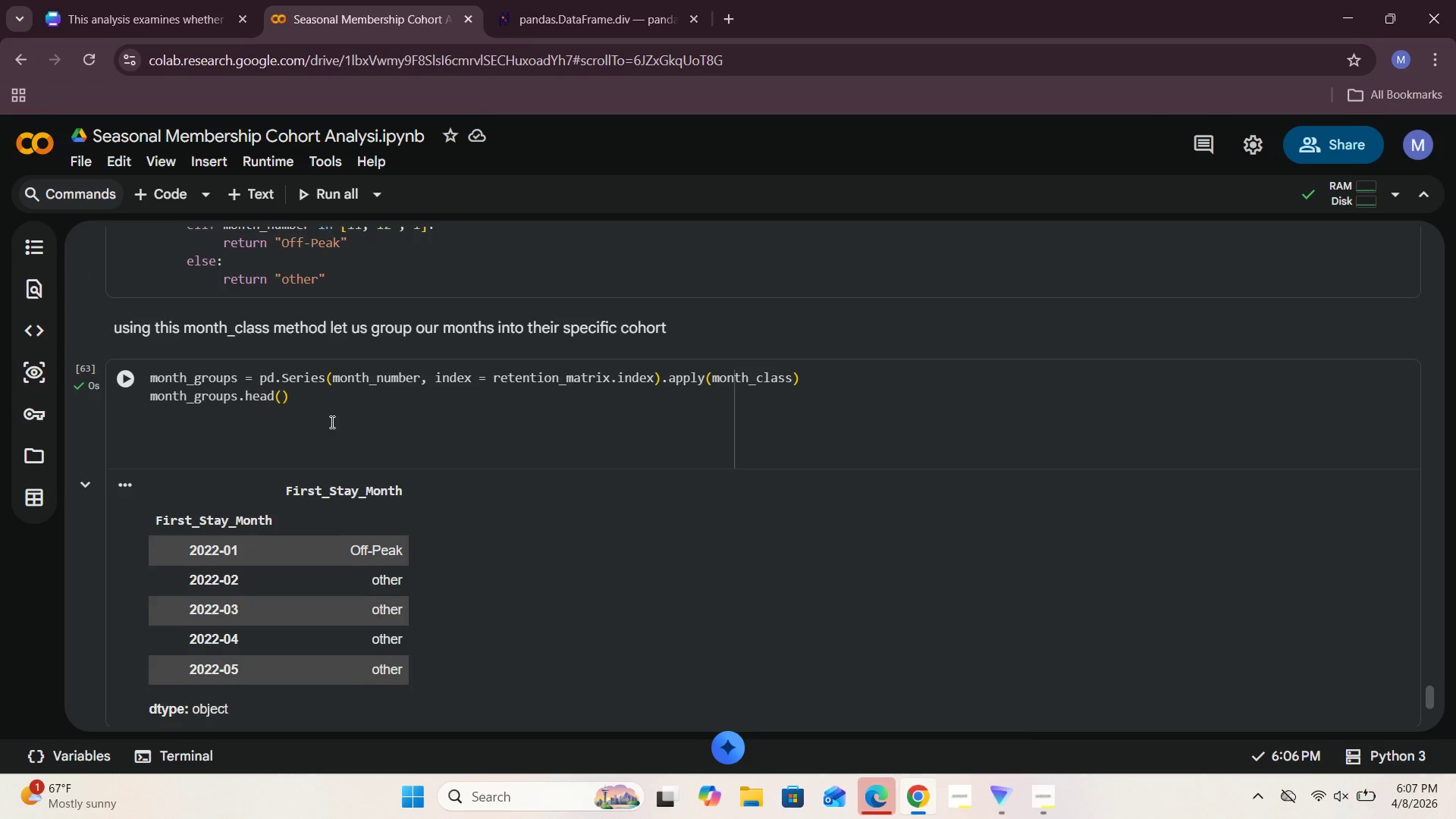 
scroll: coordinate [341, 425], scroll_direction: down, amount: 4.0
 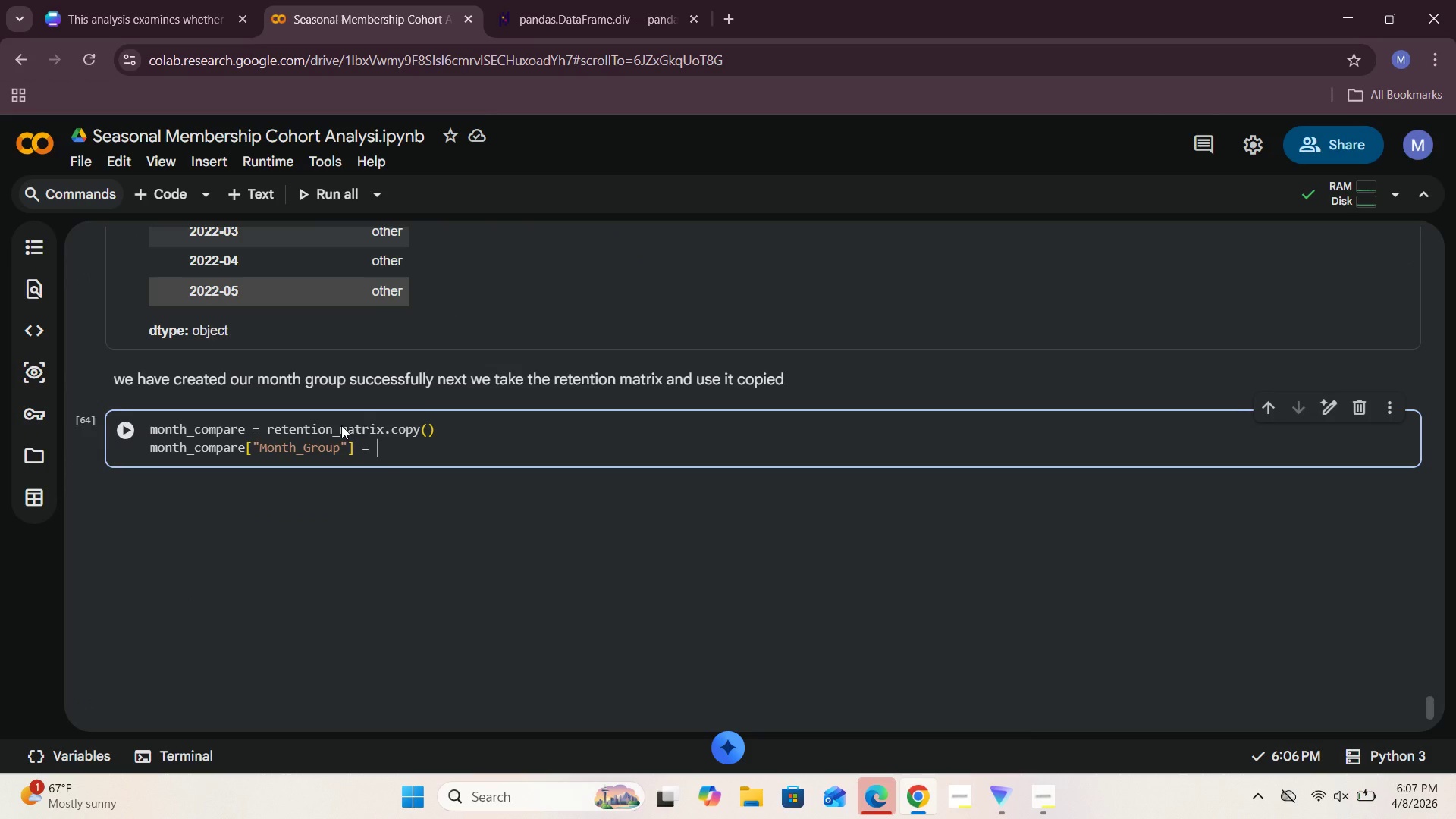 
type(month_go)
key(Backspace)
type(roup[)
key(Backspace)
key(Backspace)
type(ps)
 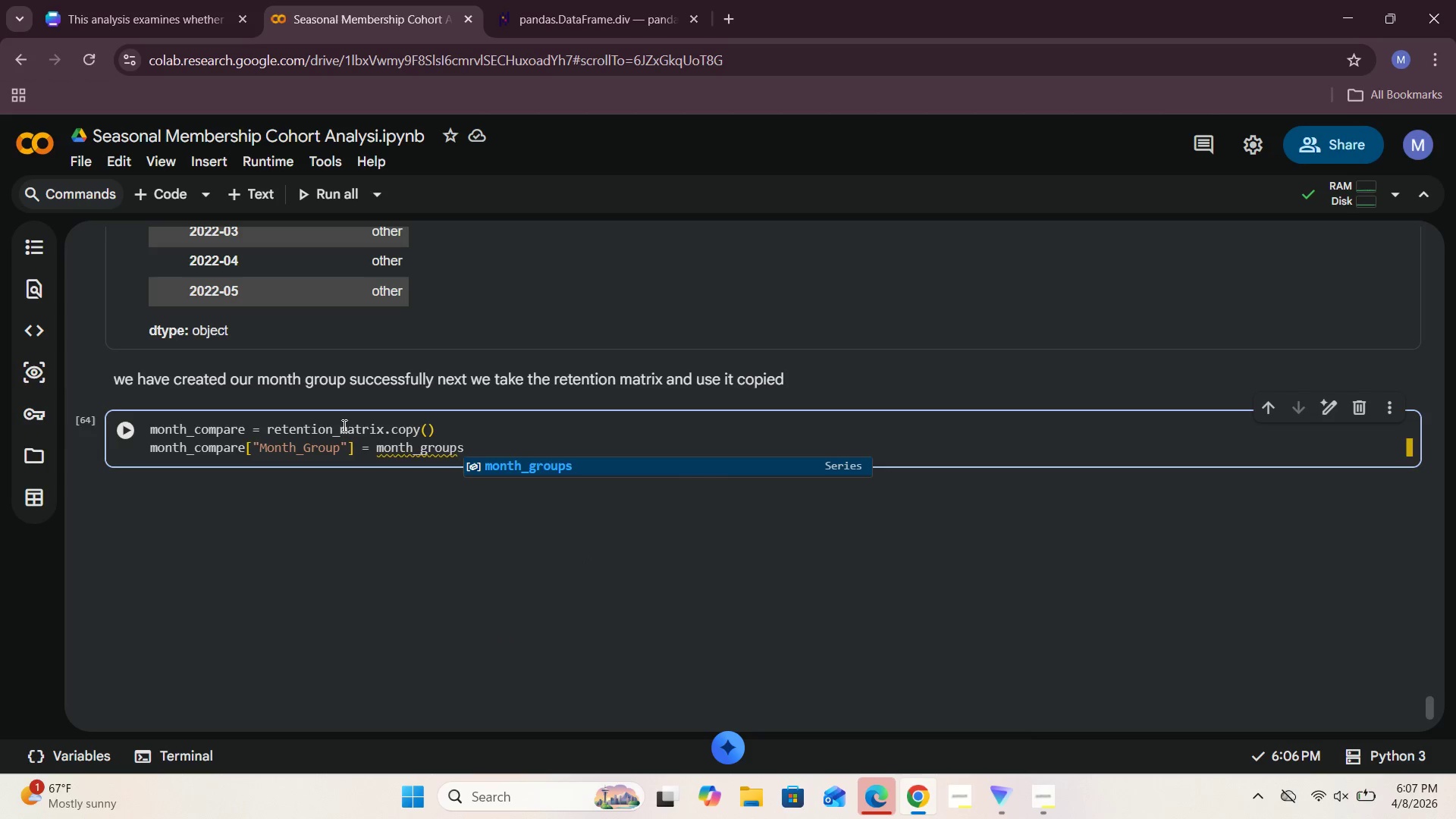 
left_click([121, 428])
 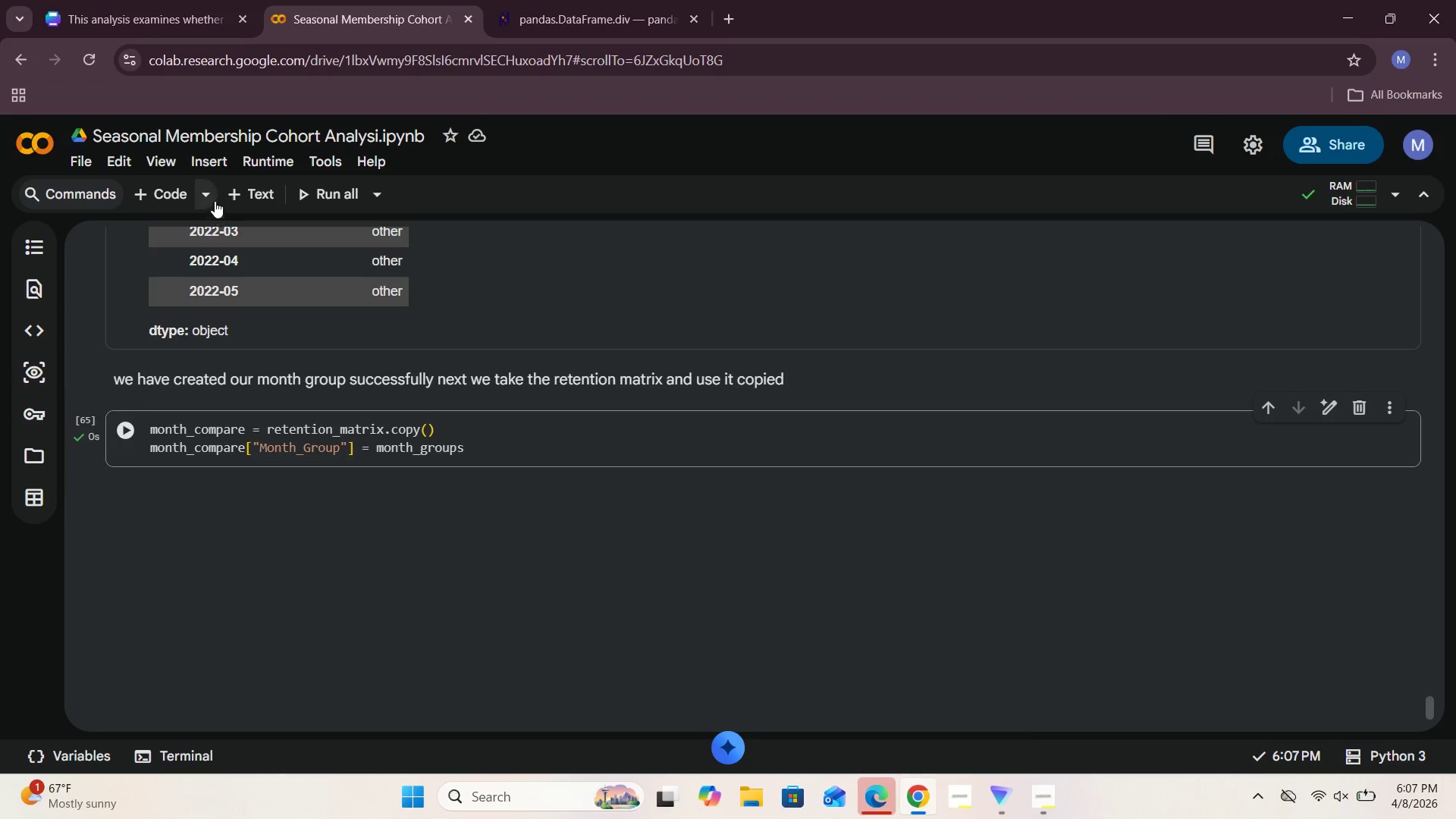 
left_click([246, 192])
 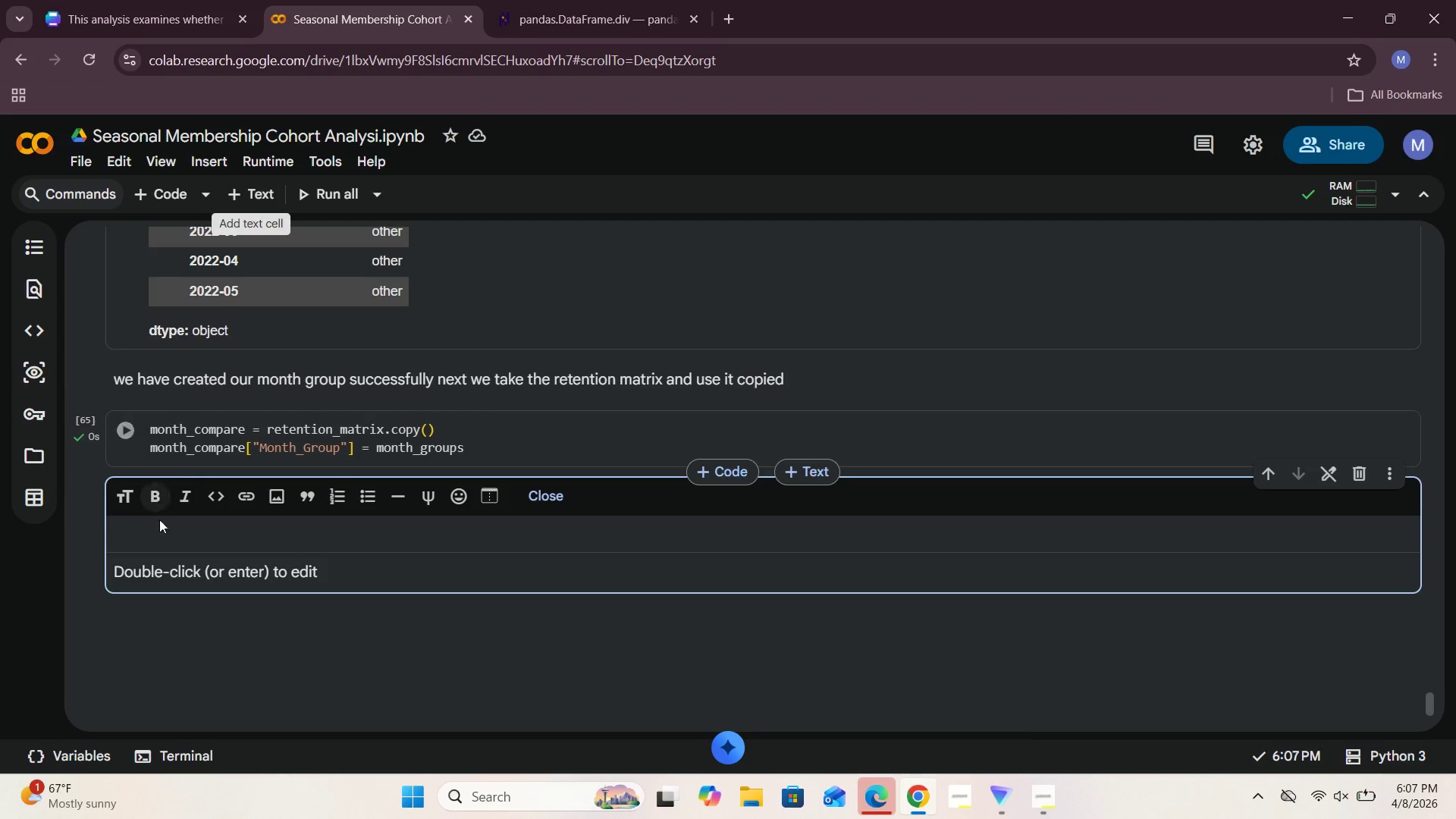 
left_click([153, 536])
 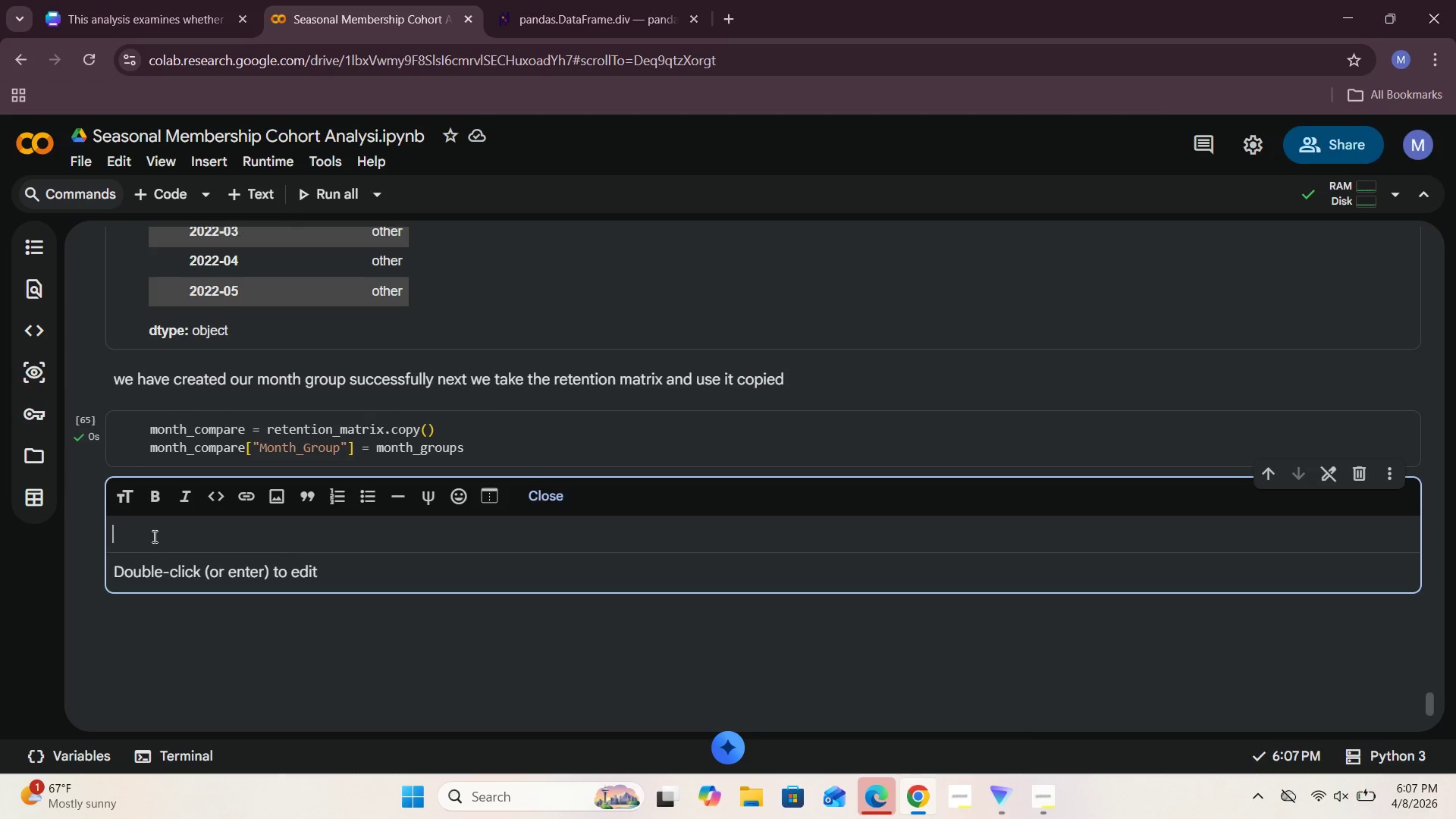 
type(well de)
key(Backspace)
key(Backspace)
type(ne i have created )
 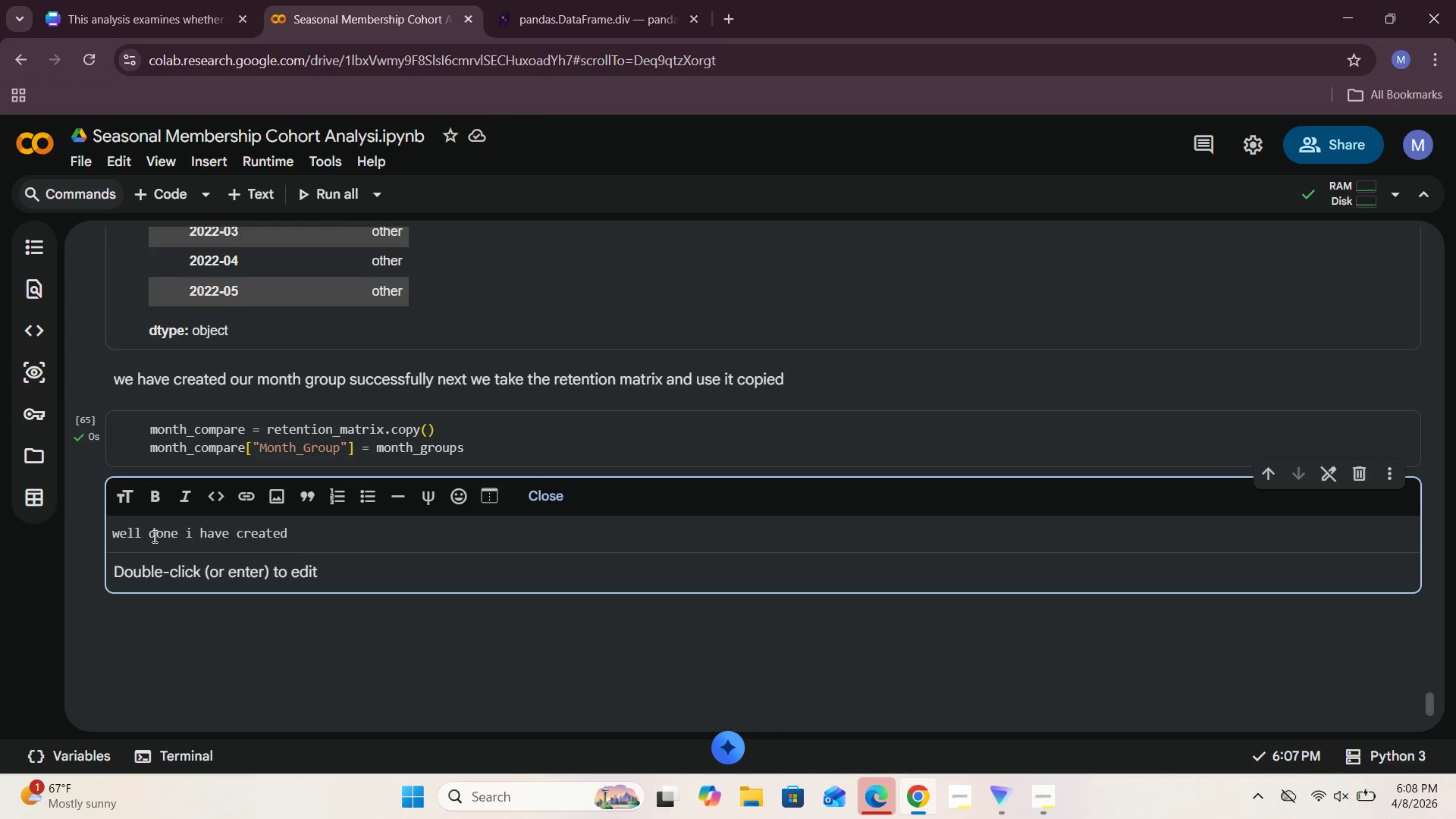 
hold_key(key=O, duration=0.34)
 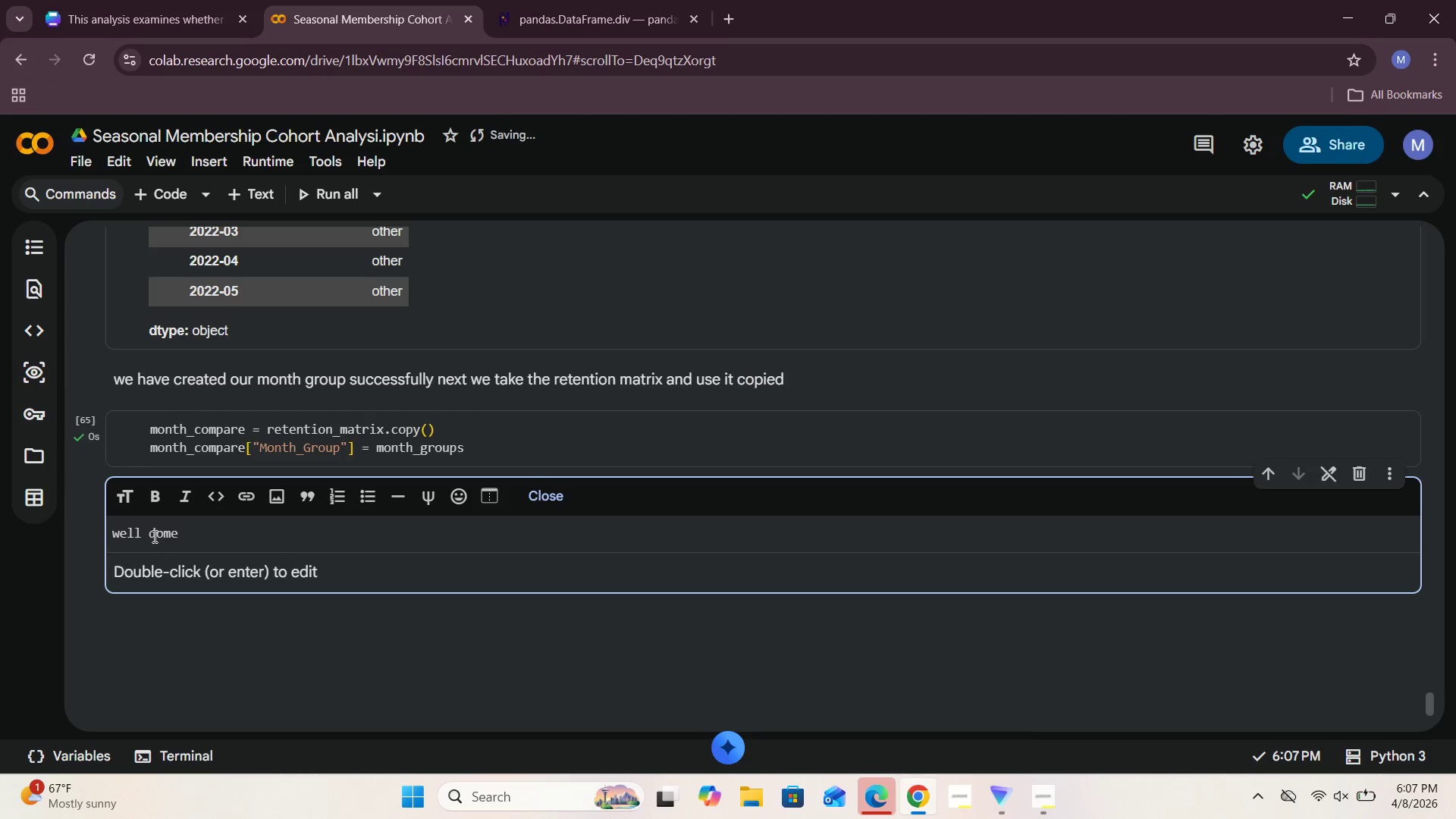 
hold_key(key=M, duration=0.44)
 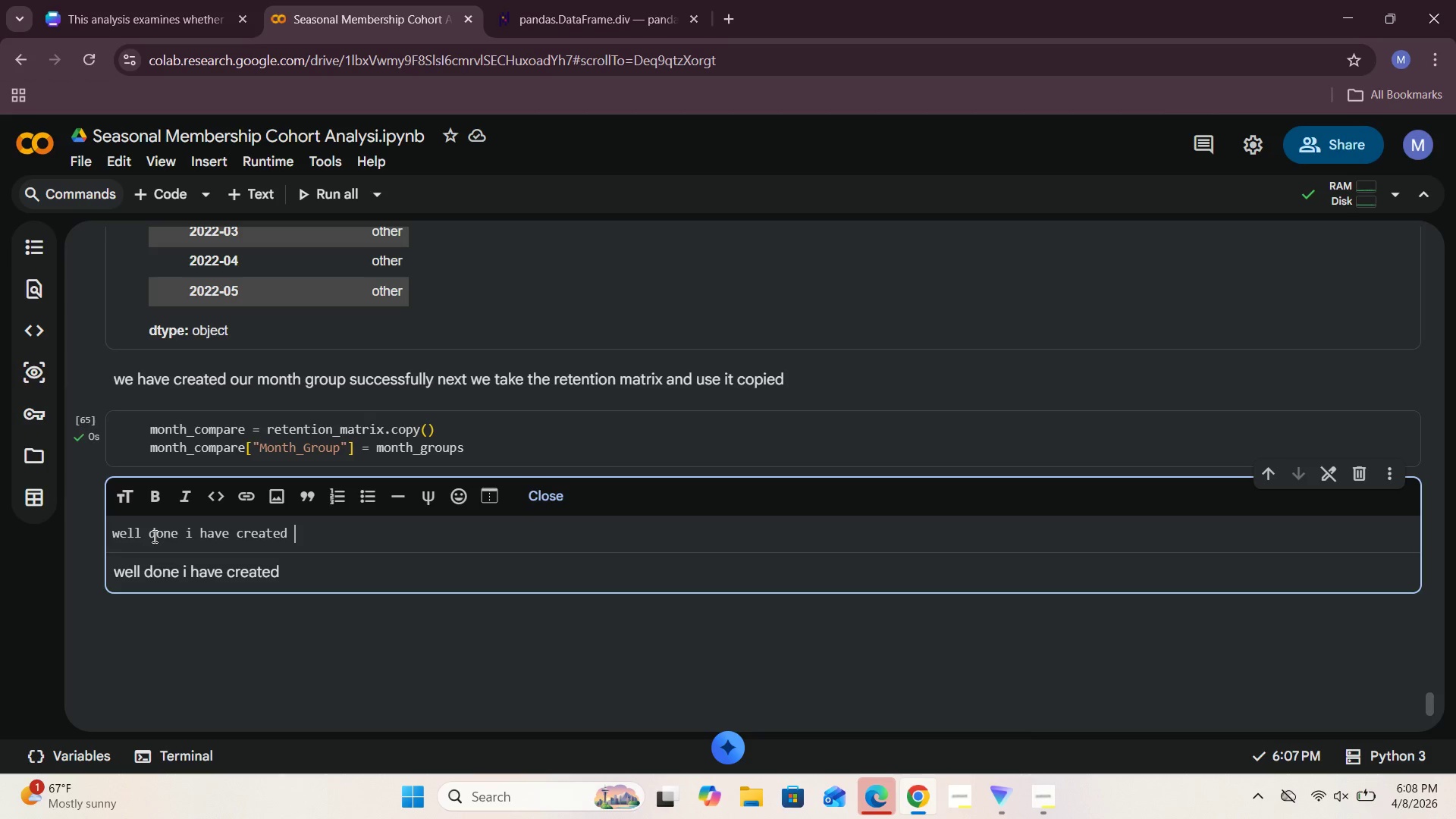 
type(a copy of retention )
key(Backspace)
type(_matrix not s)
key(Backspace)
key(Backspace)
type( lose )
key(Backspace)
key(Backspace)
key(Backspace)
key(Backspace)
key(Backspace)
type(add the month_groi)
key(Backspace)
type(up[ to teh )
key(Backspace)
key(Backspace)
key(Backspace)
key(Backspace)
key(Backspace)
key(Backspace)
key(Backspace)
key(Backspace)
key(Backspace)
key(Backspace)
type(p to the origiinal retention matrix )
 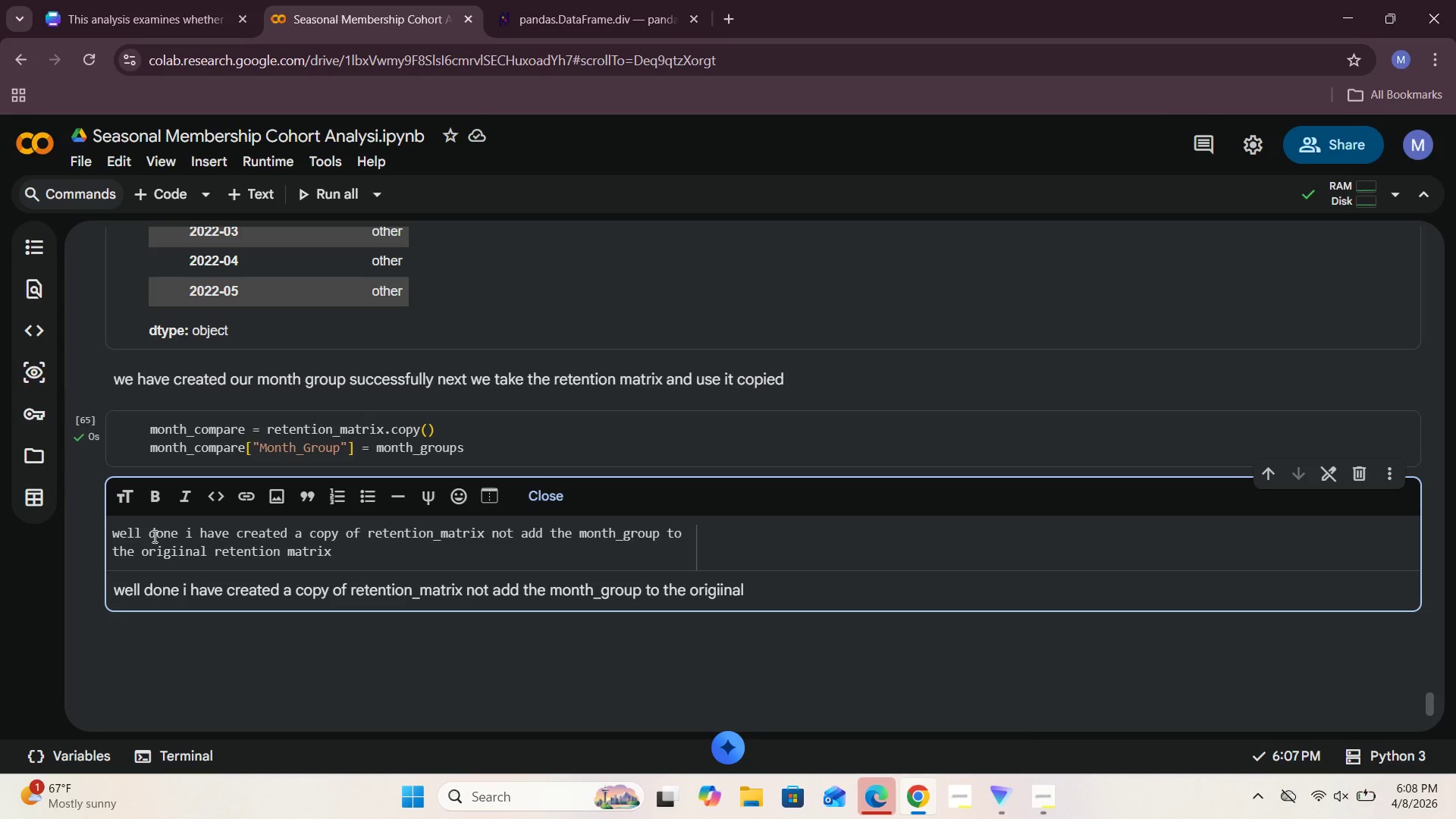 
wait(5.97)
 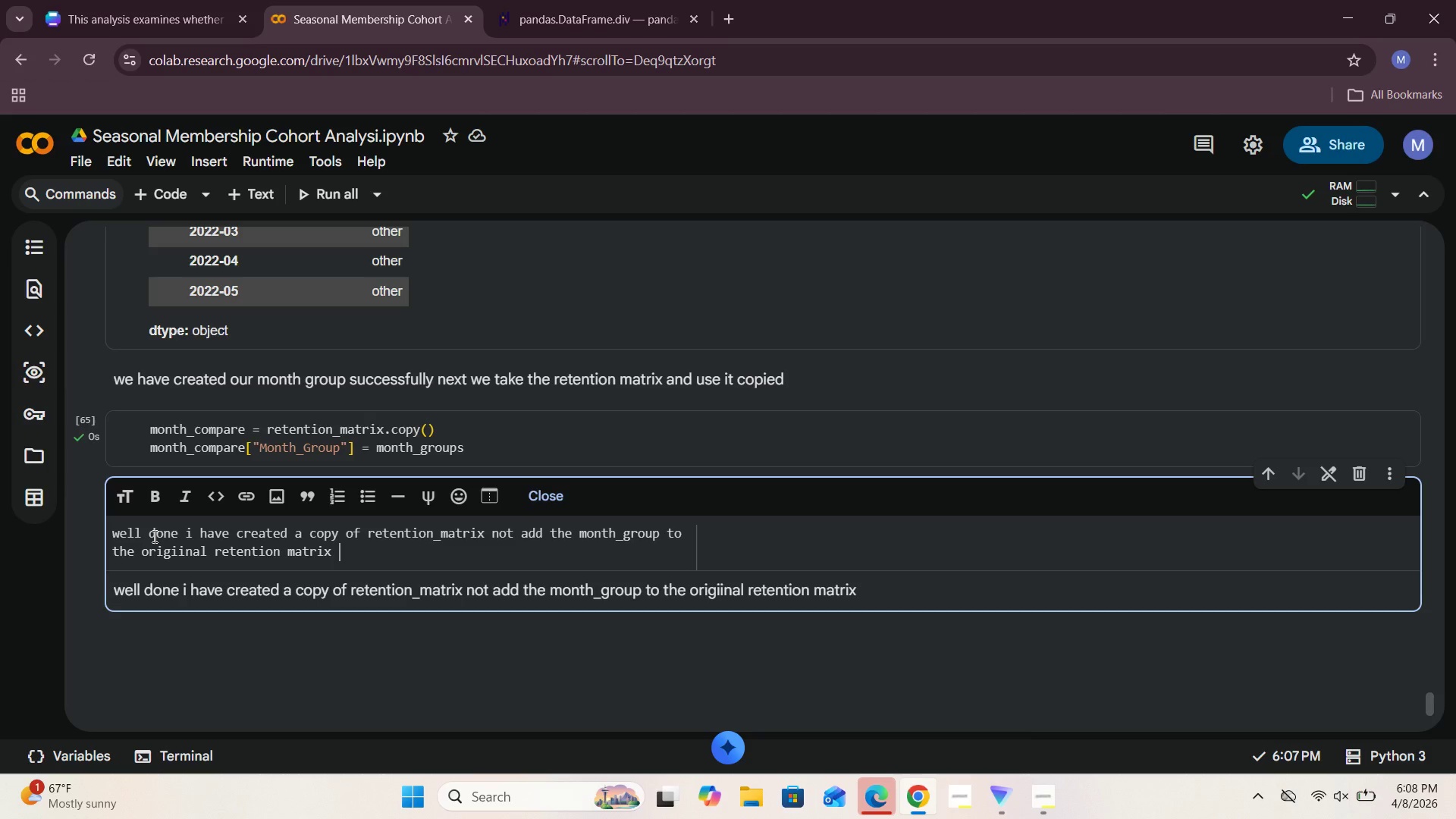 
type(, them )
key(Backspace)
key(Backspace)
key(Backspace)
type(hen added it into teh )
key(Backspace)
key(Backspace)
key(Backspace)
type(he copy)
 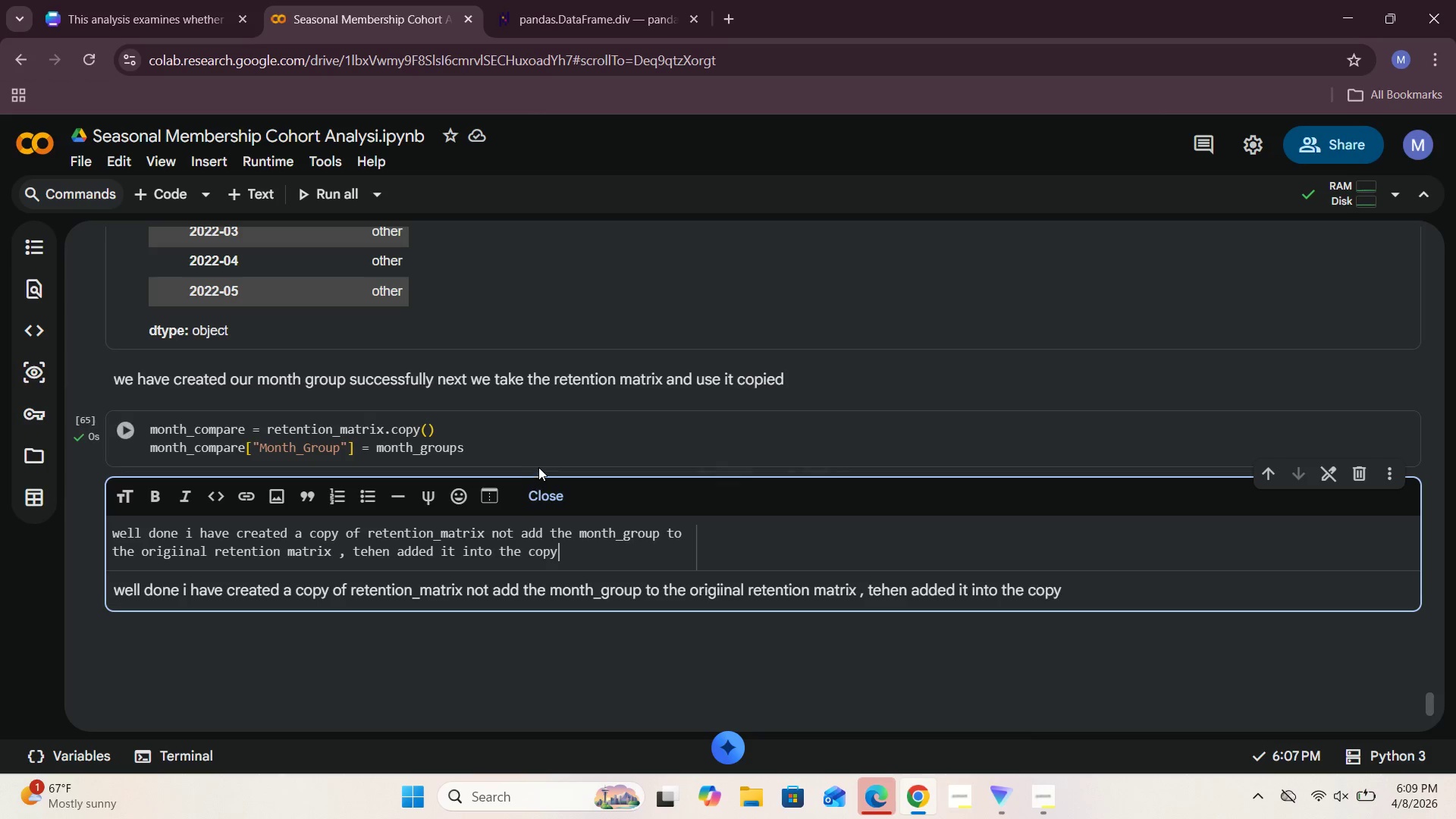 
left_click([541, 488])
 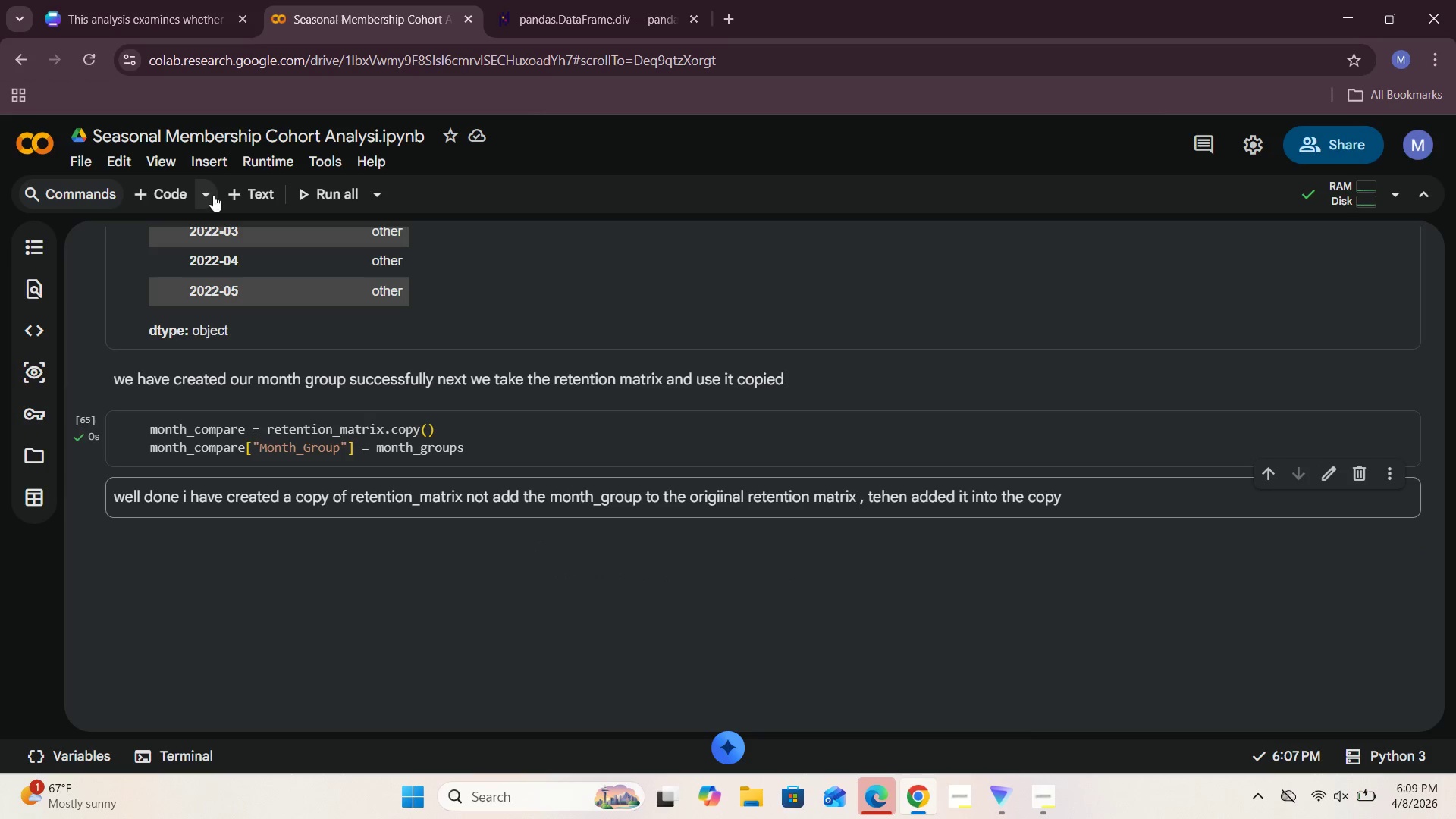 
left_click([176, 190])
 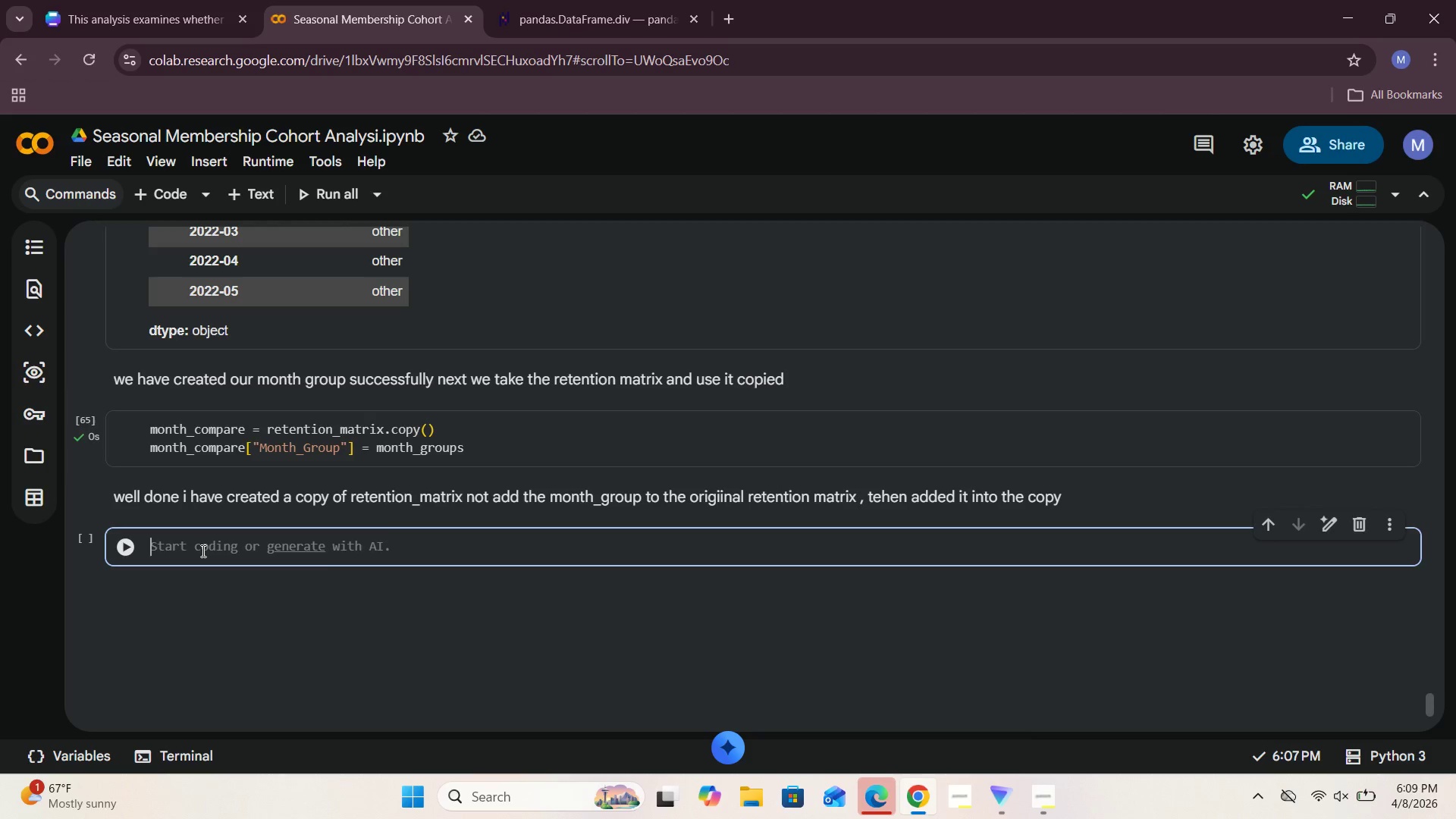 
double_click([912, 502])
 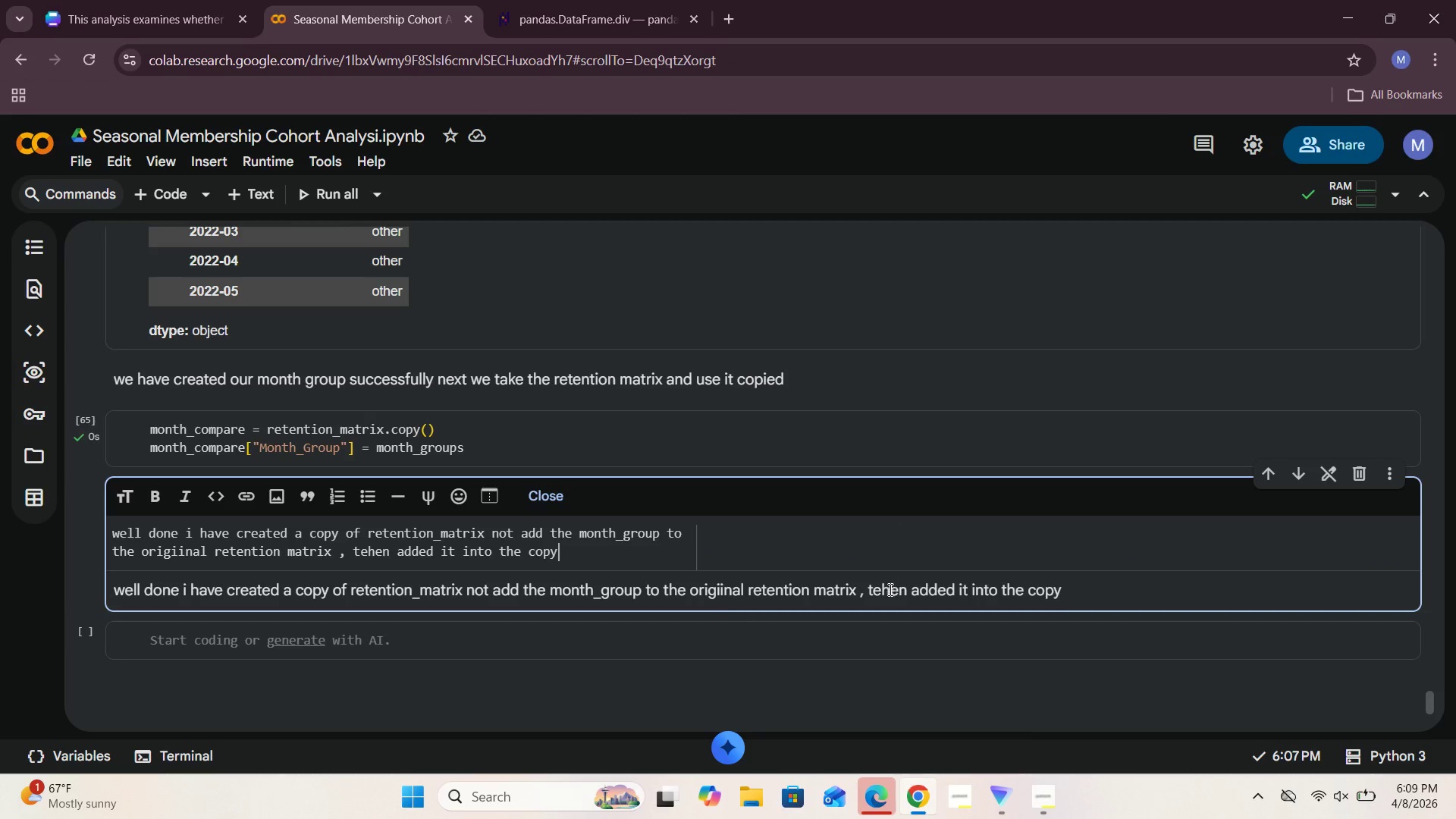 
left_click([882, 592])
 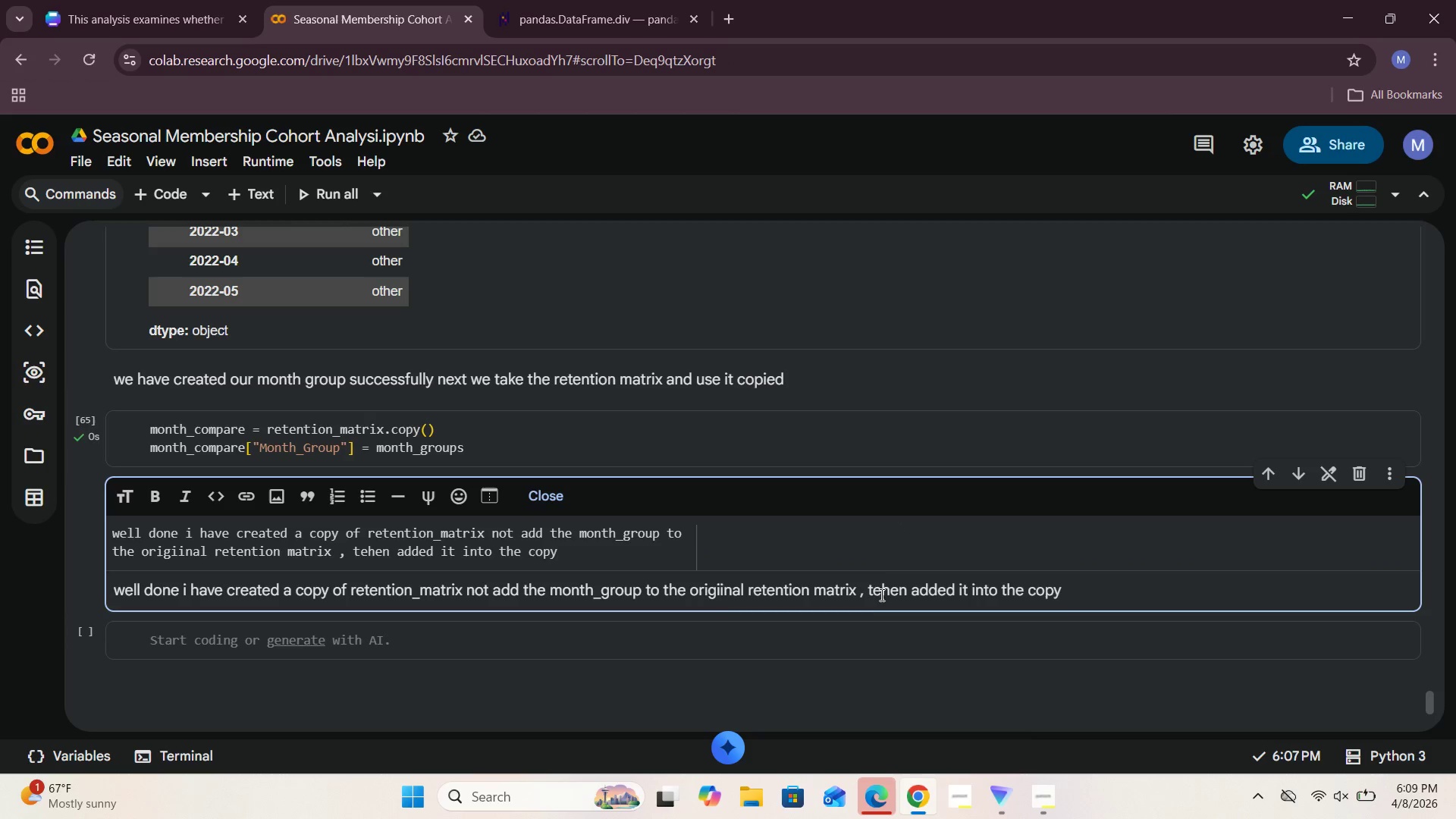 
double_click([880, 586])
 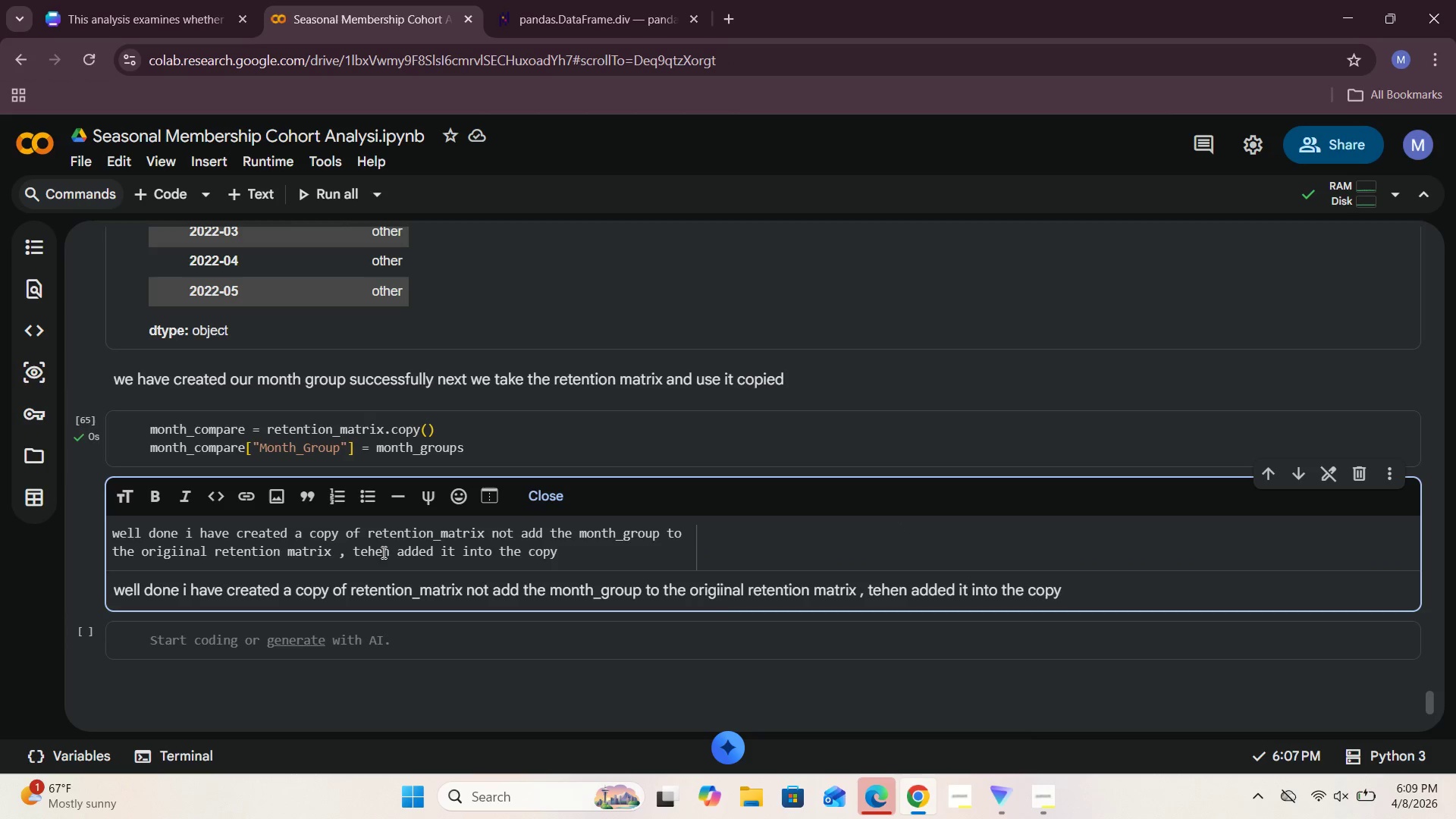 
left_click([372, 551])
 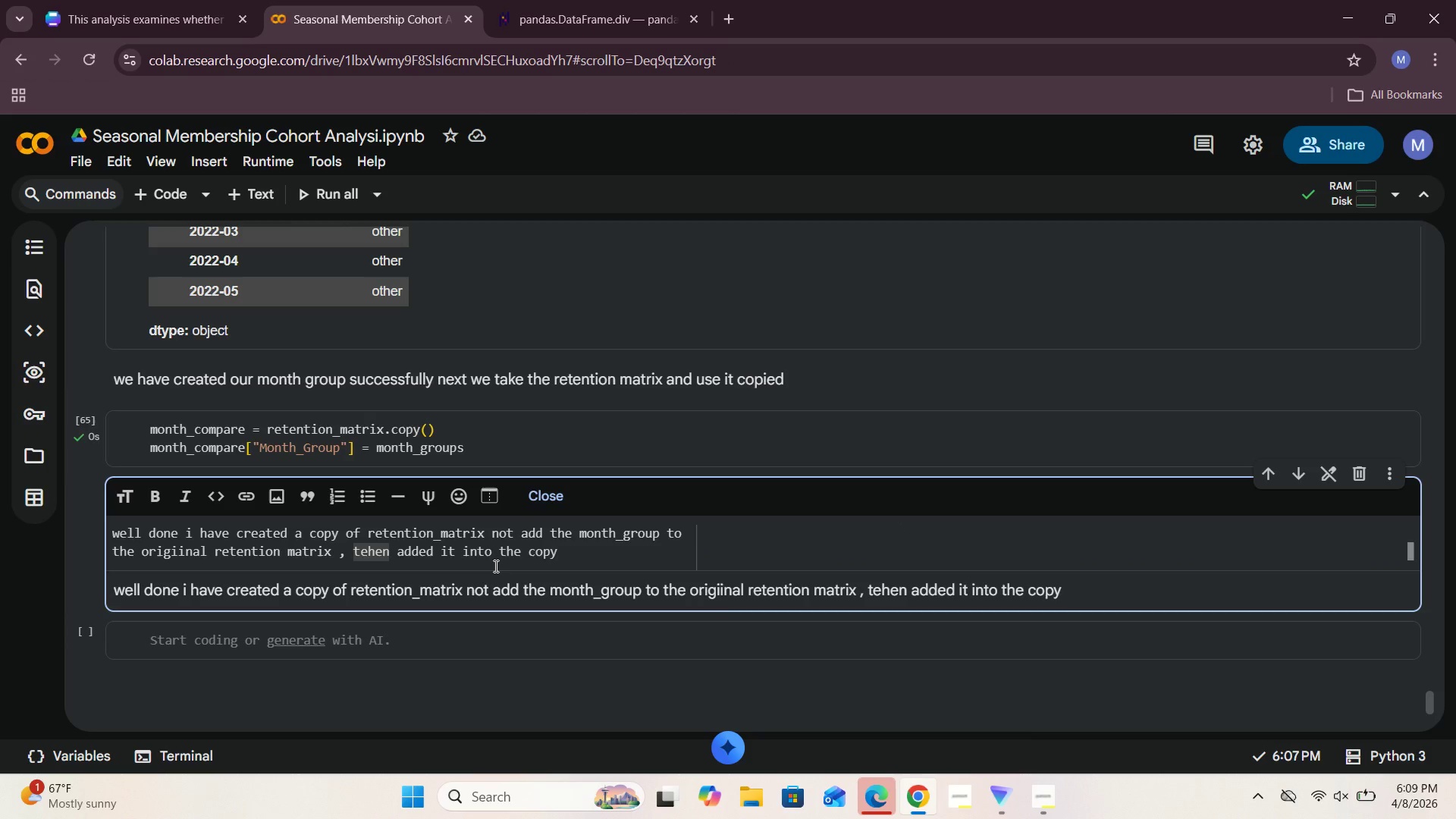 
key(ArrowLeft)
 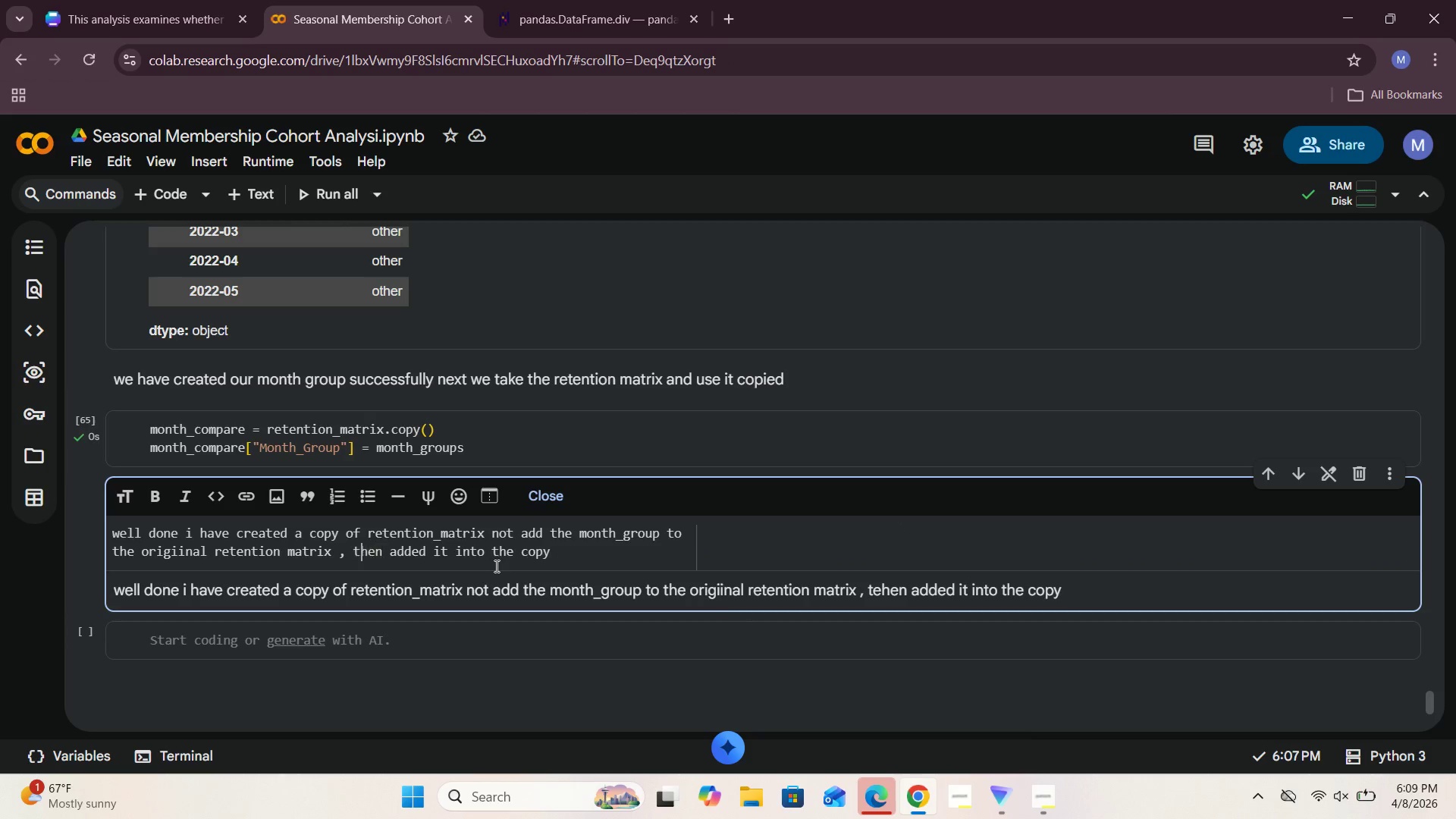 
key(Backspace)
 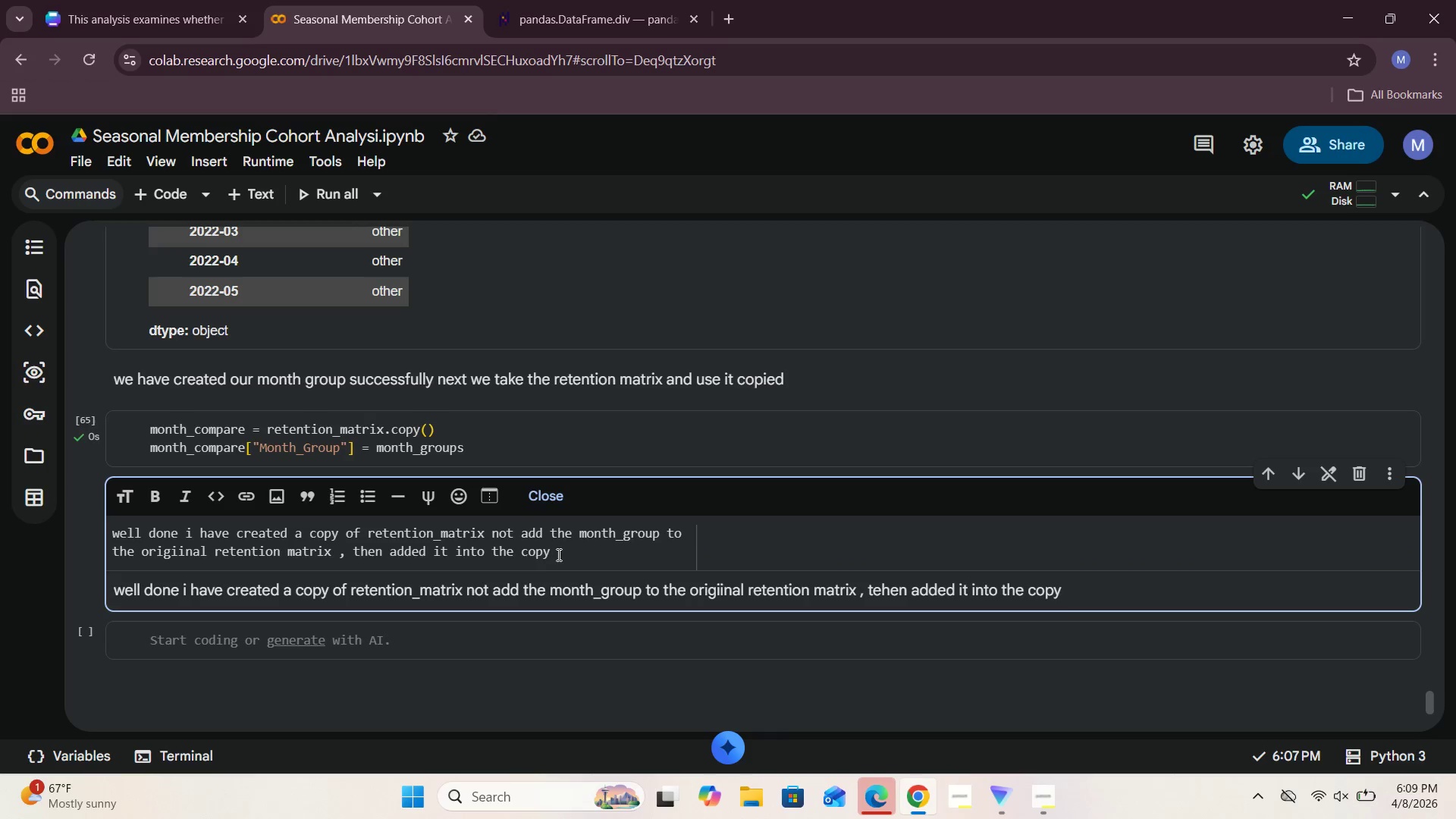 
left_click([560, 553])
 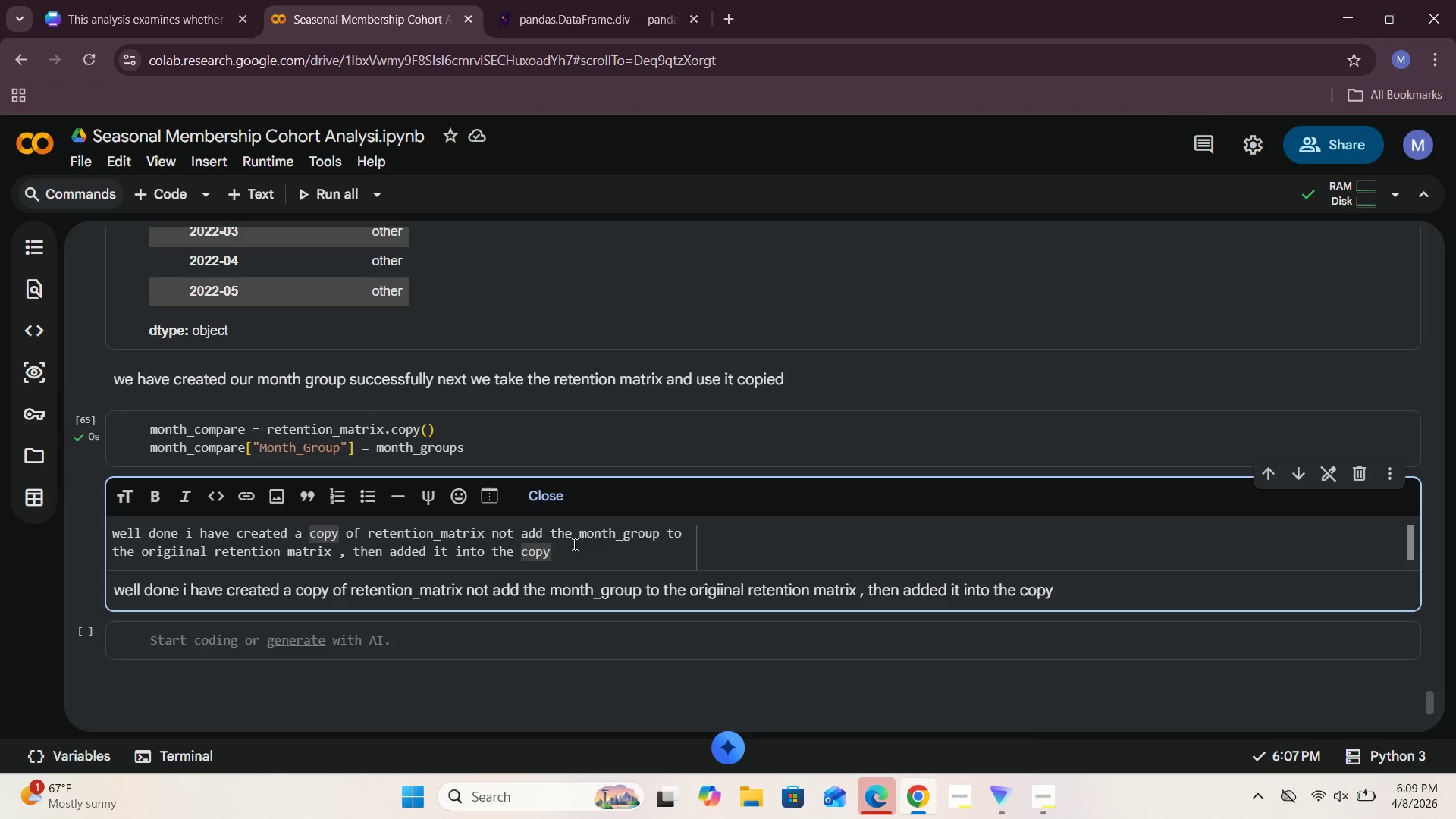 
type( , let y)
key(Backspace)
type(us cj)
key(Backspace)
type(keck)
key(Backspace)
key(Backspace)
key(Backspace)
key(Backspace)
type(ehck )
key(Backspace)
key(Backspace)
key(Backspace)
key(Backspace)
key(Backspace)
type(heck it niow )
 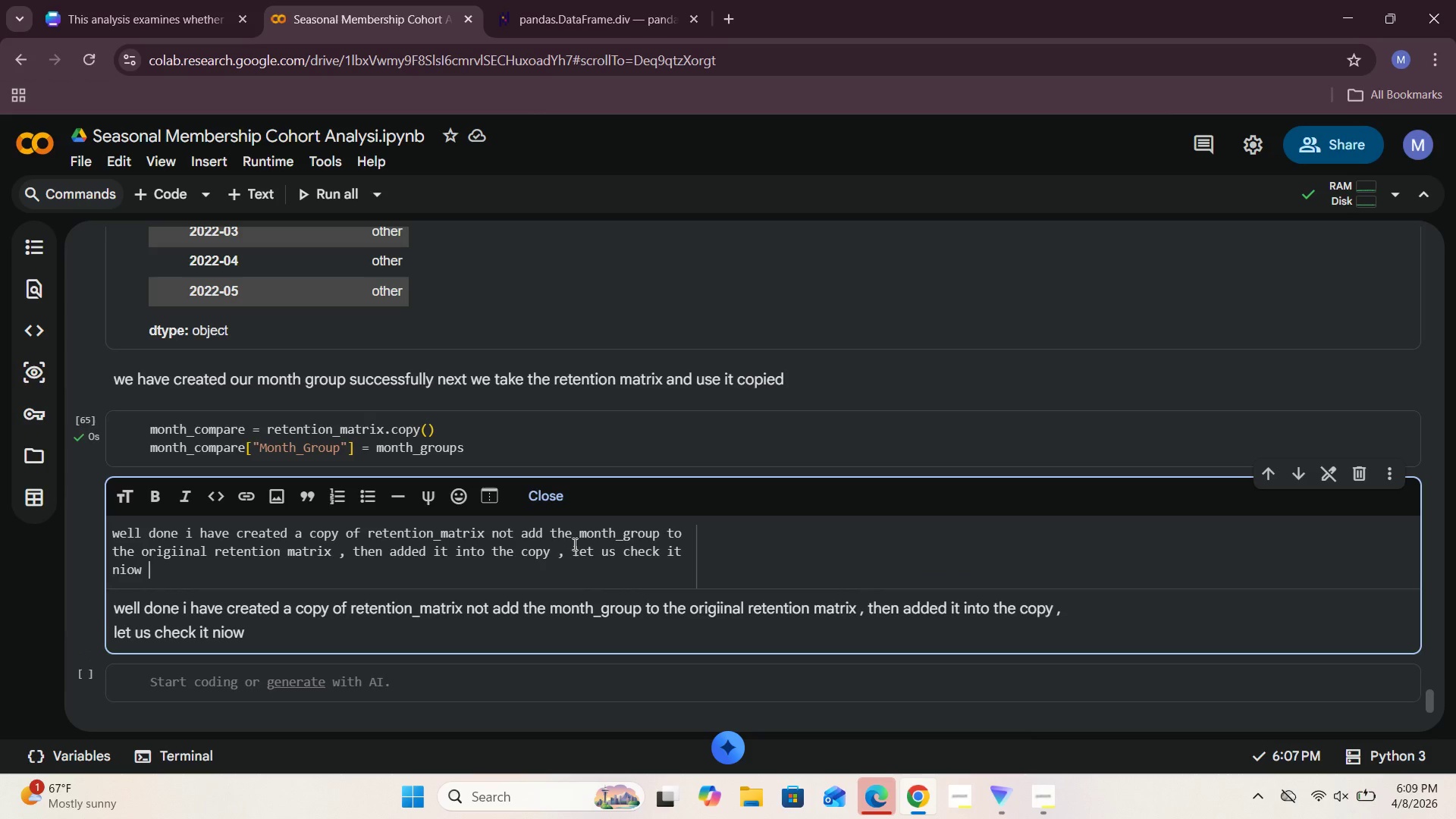 
key(ArrowLeft)
 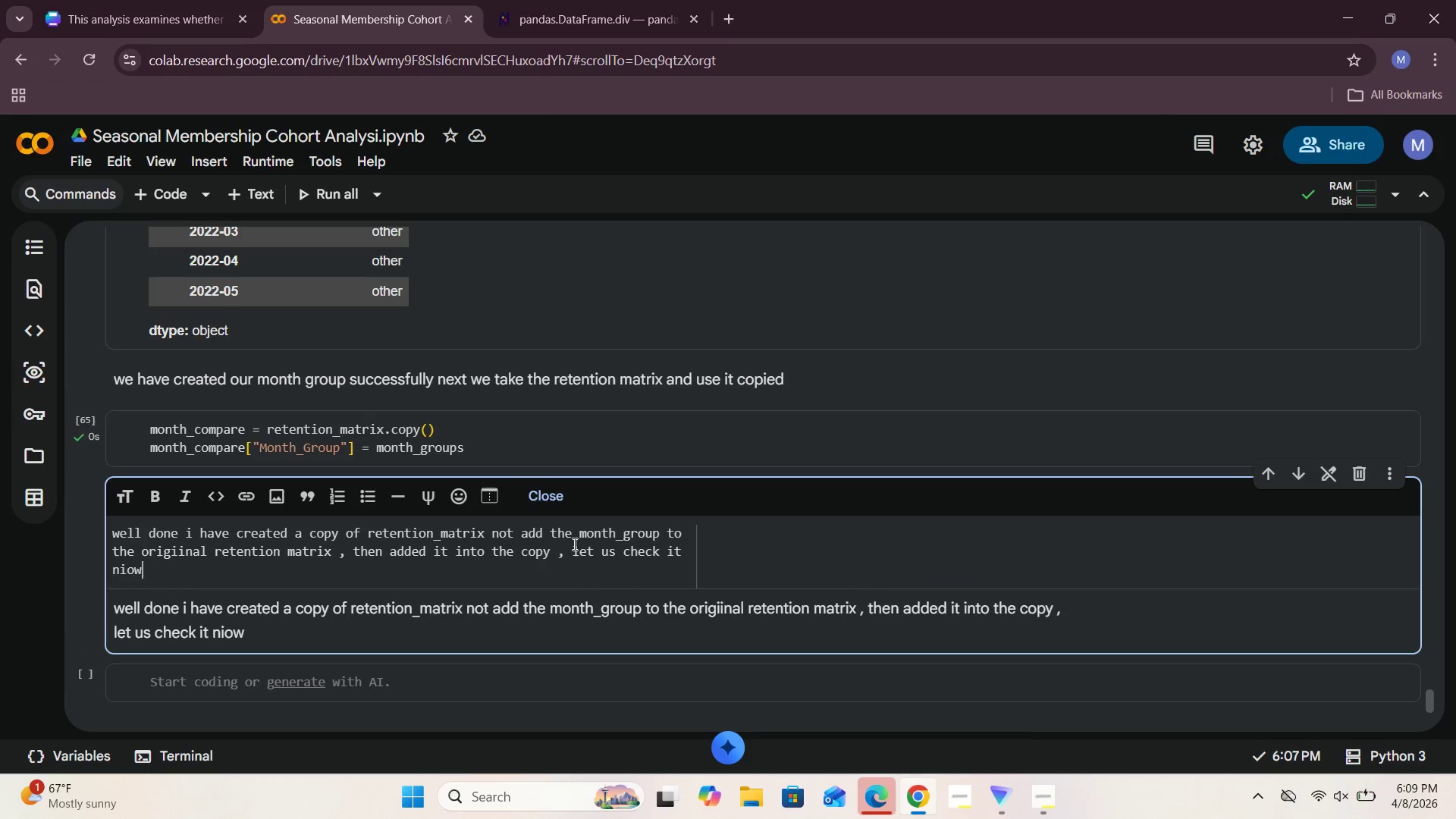 
key(ArrowLeft)
 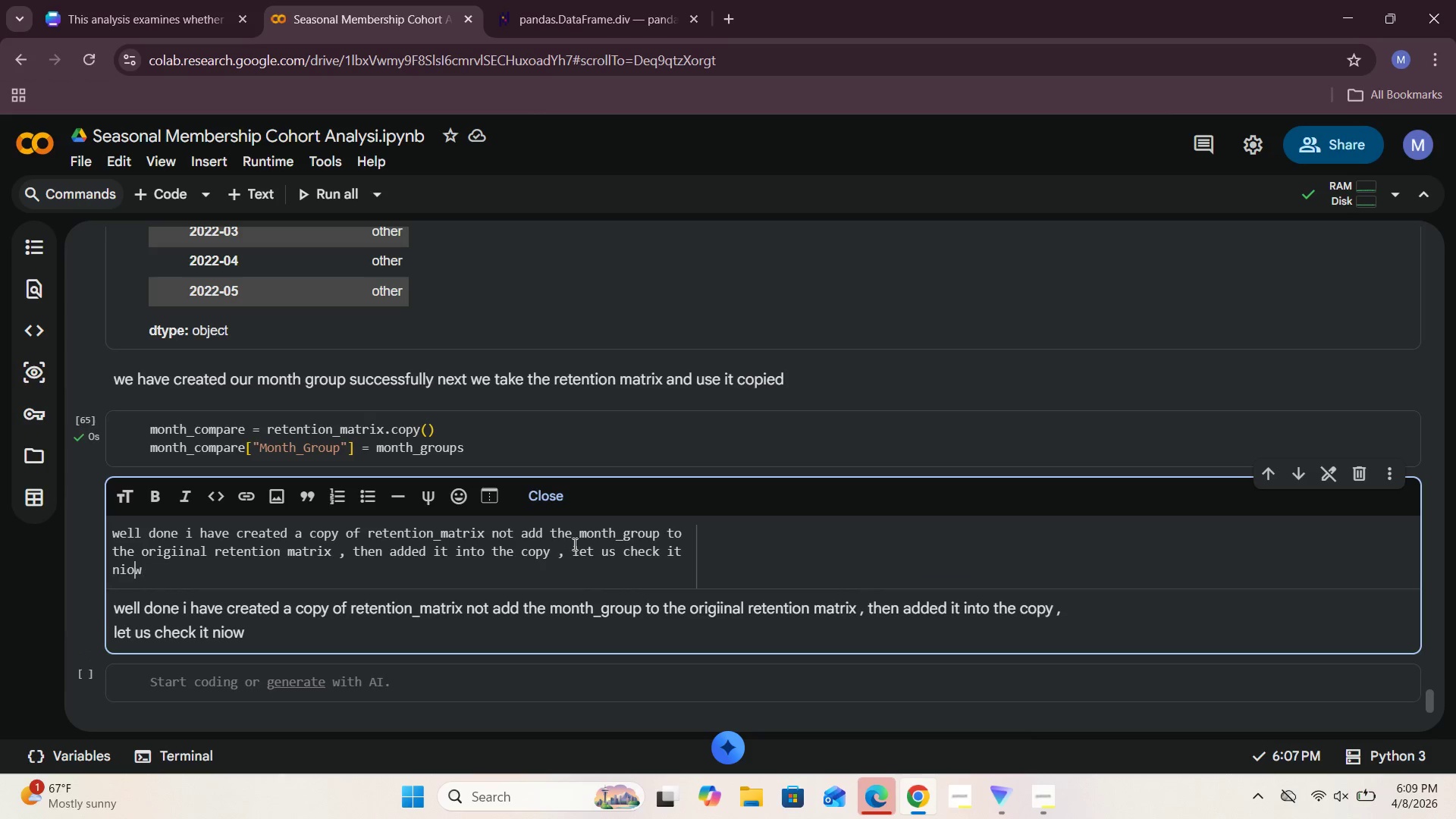 
key(ArrowLeft)
 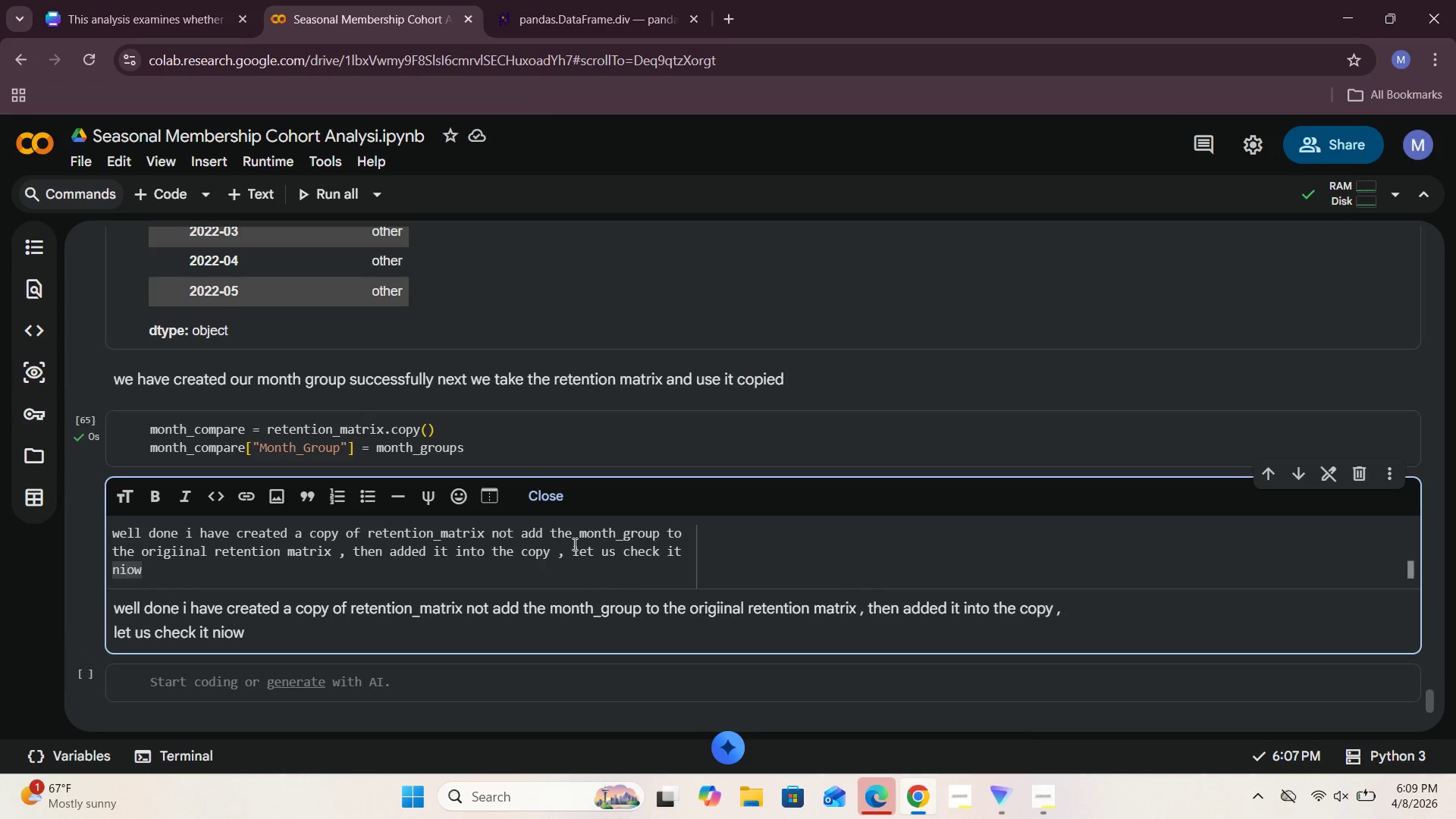 
key(Backspace)
 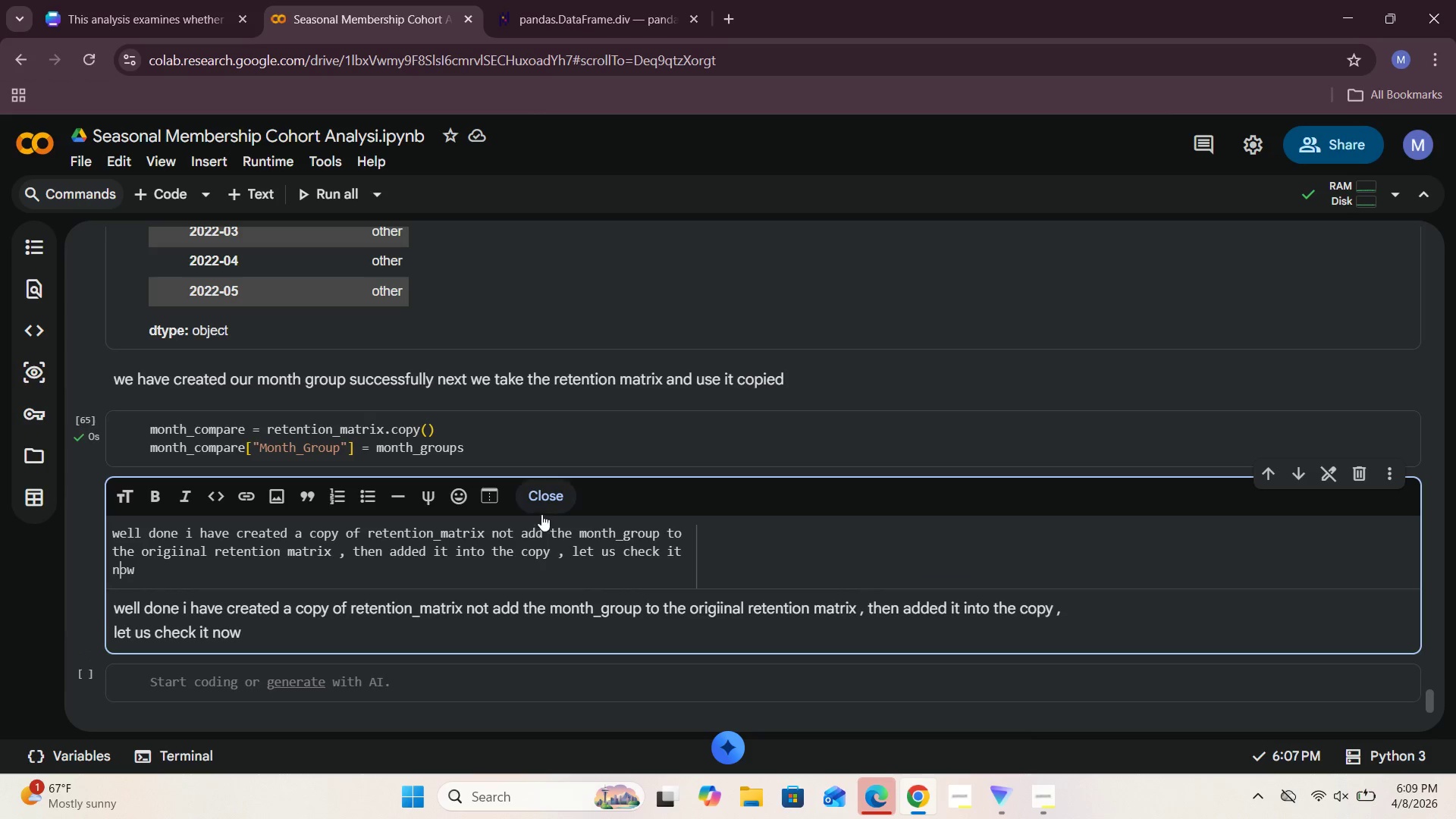 
left_click([538, 502])
 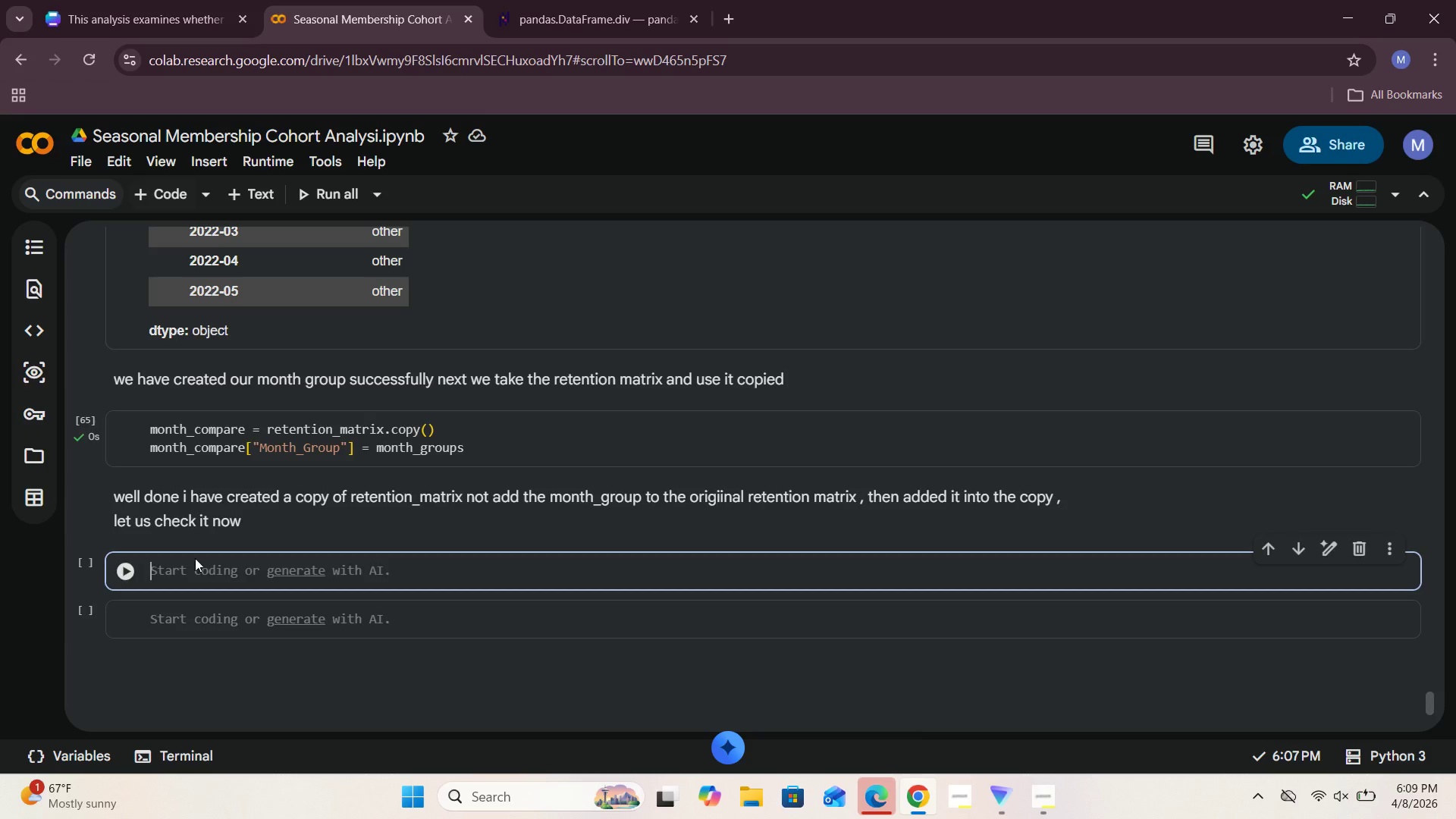 
left_click([193, 576])
 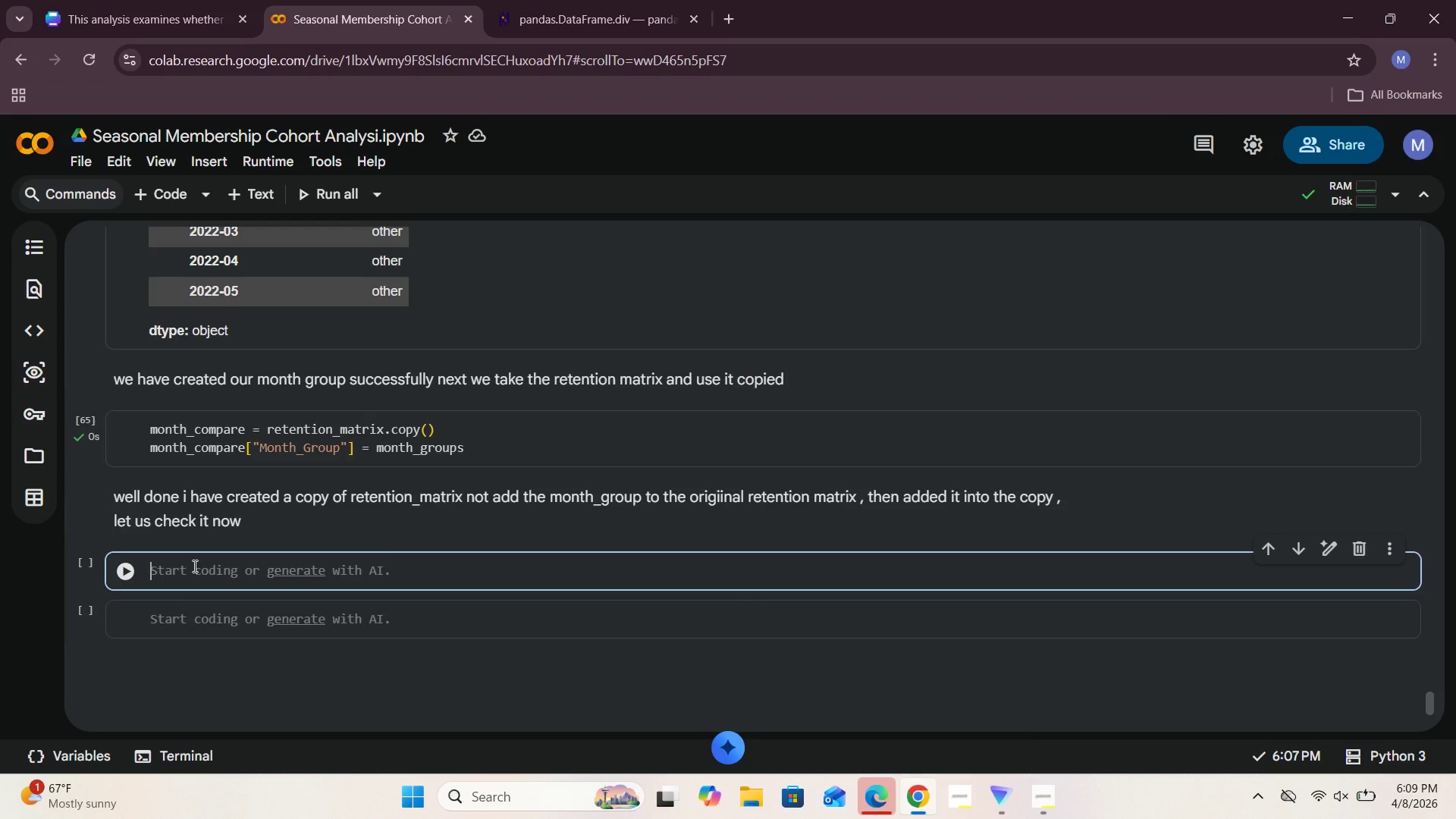 
wait(5.36)
 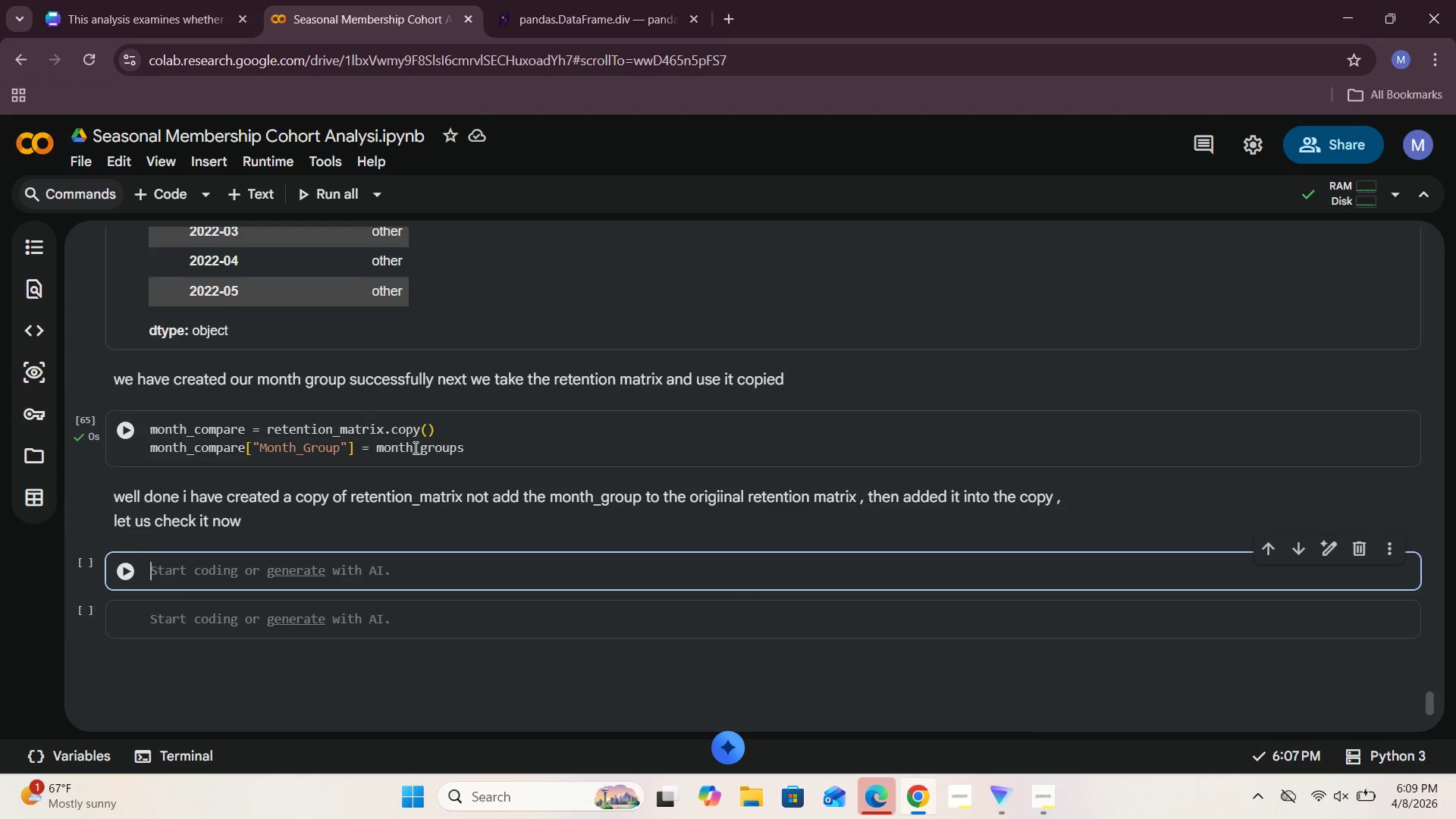 
type(month_)
 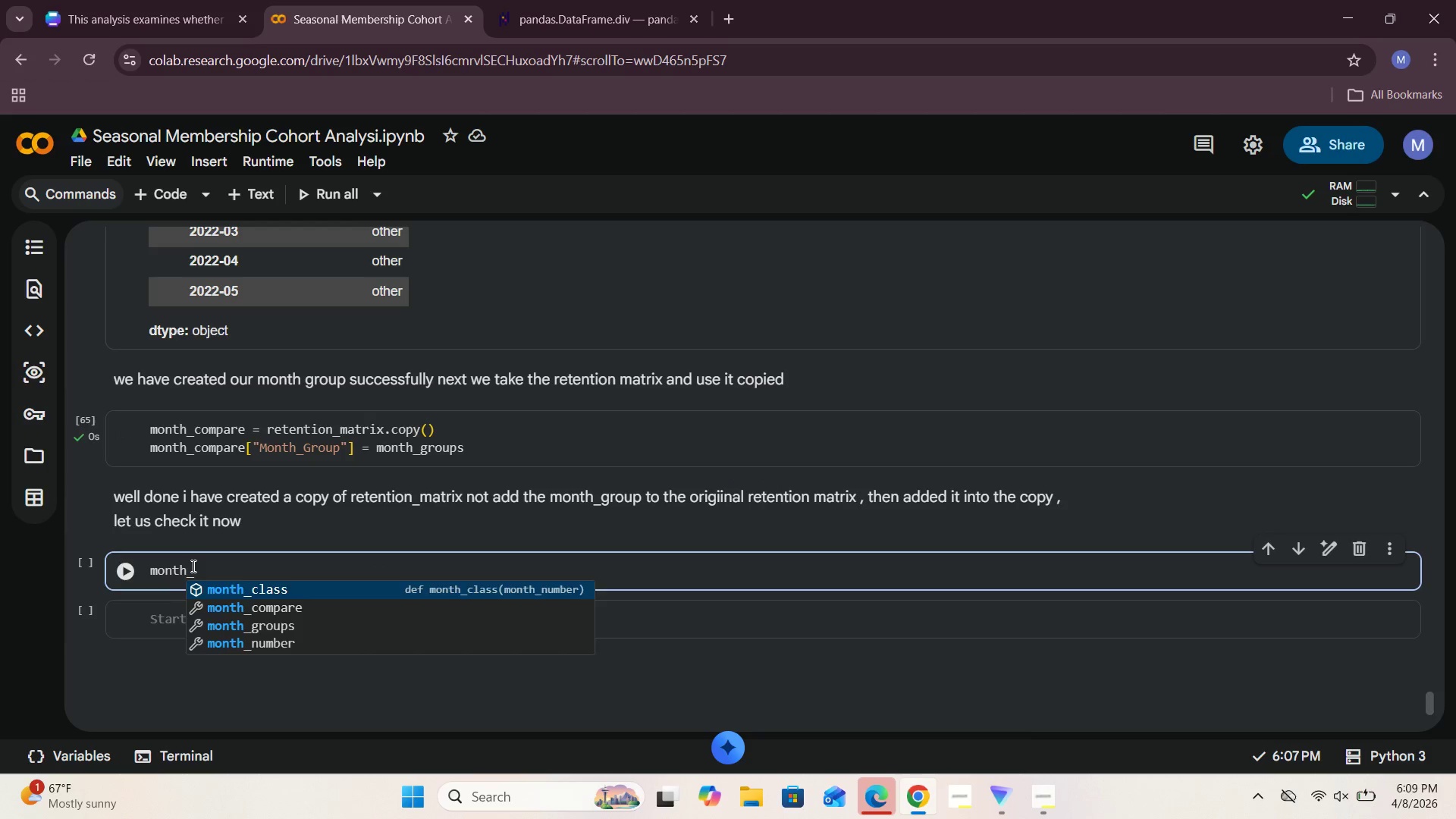 
left_click([246, 606])
 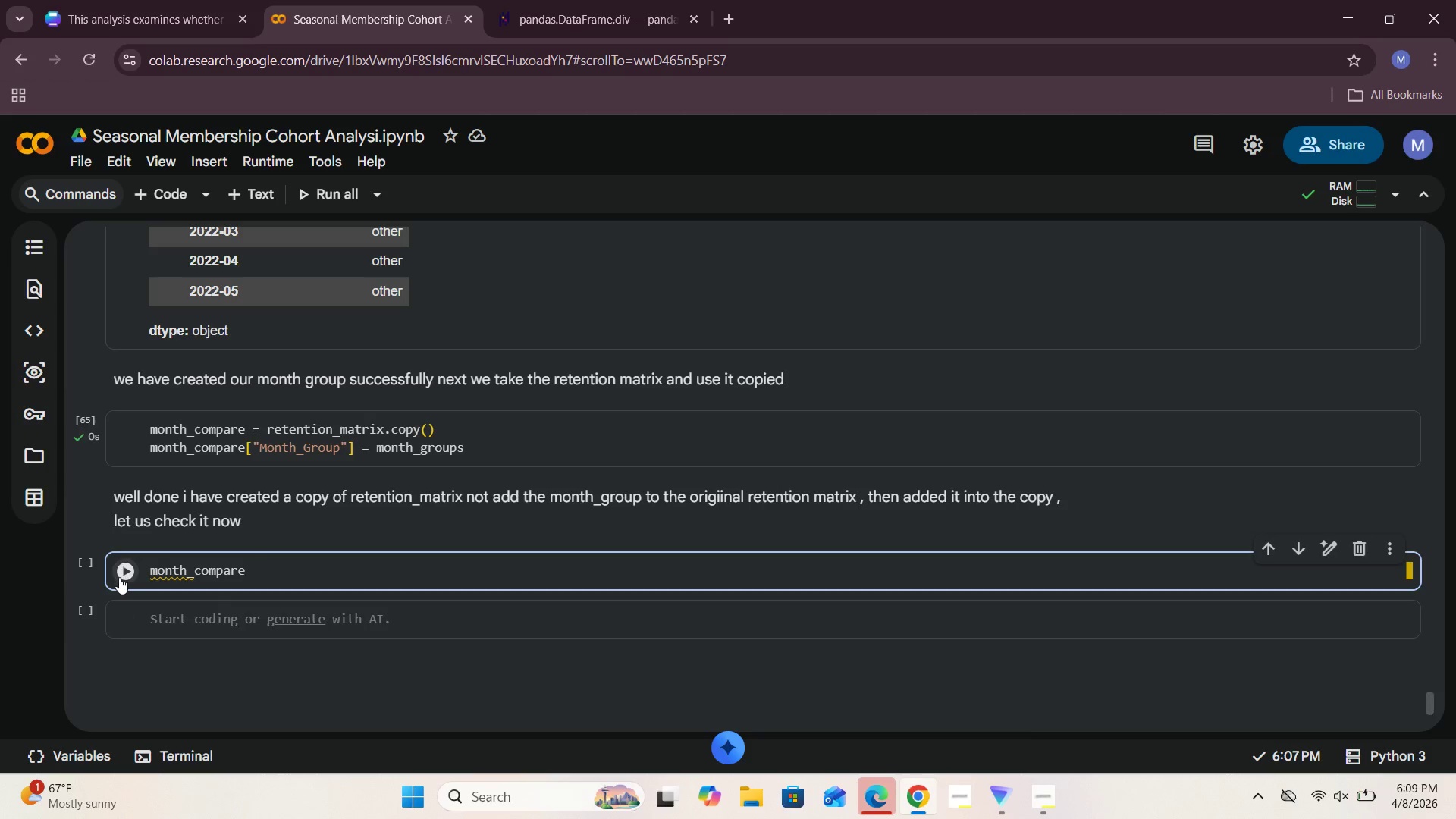 
left_click([119, 577])
 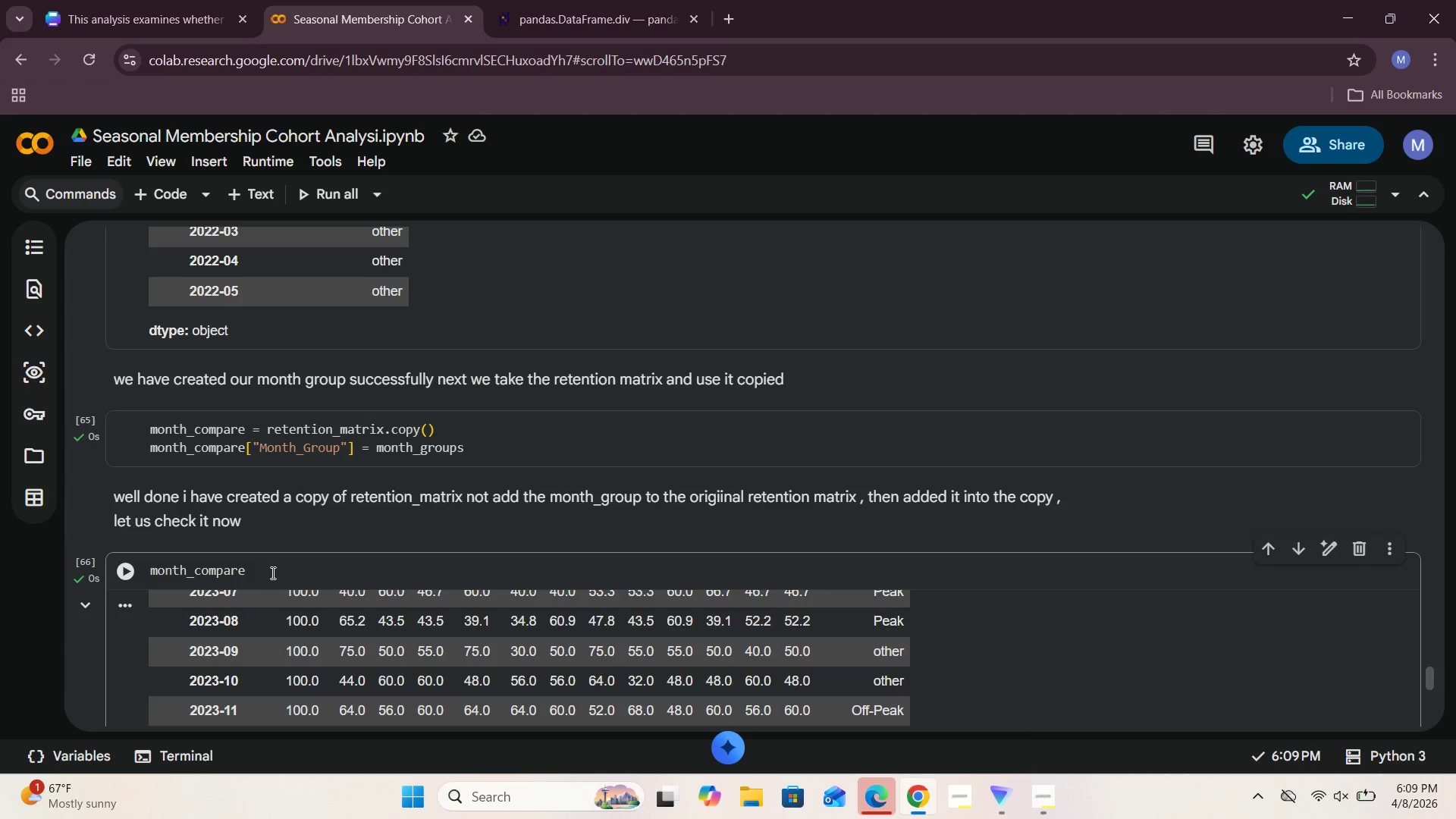 
left_click([271, 573])
 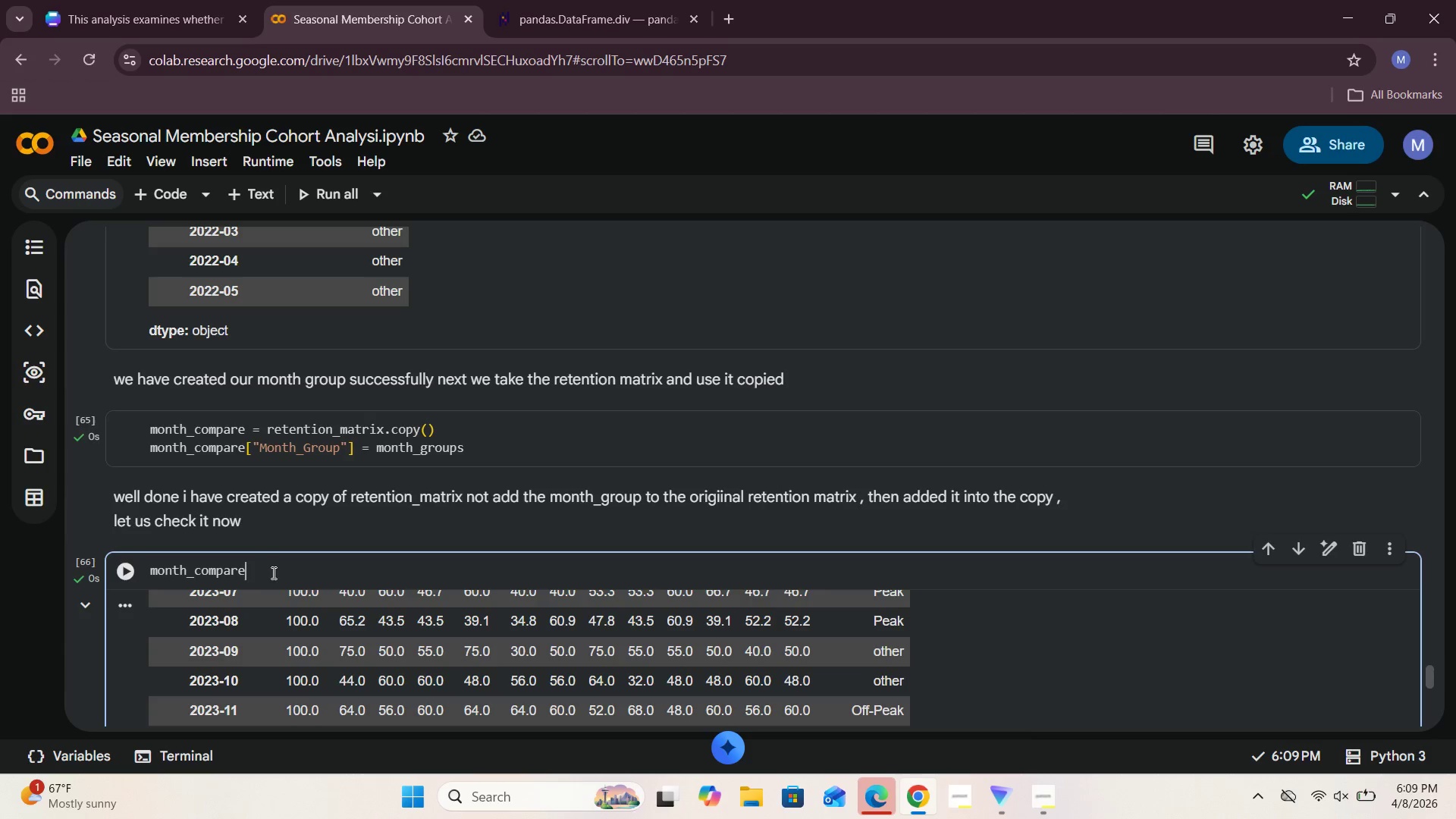 
type(>HEAD()
 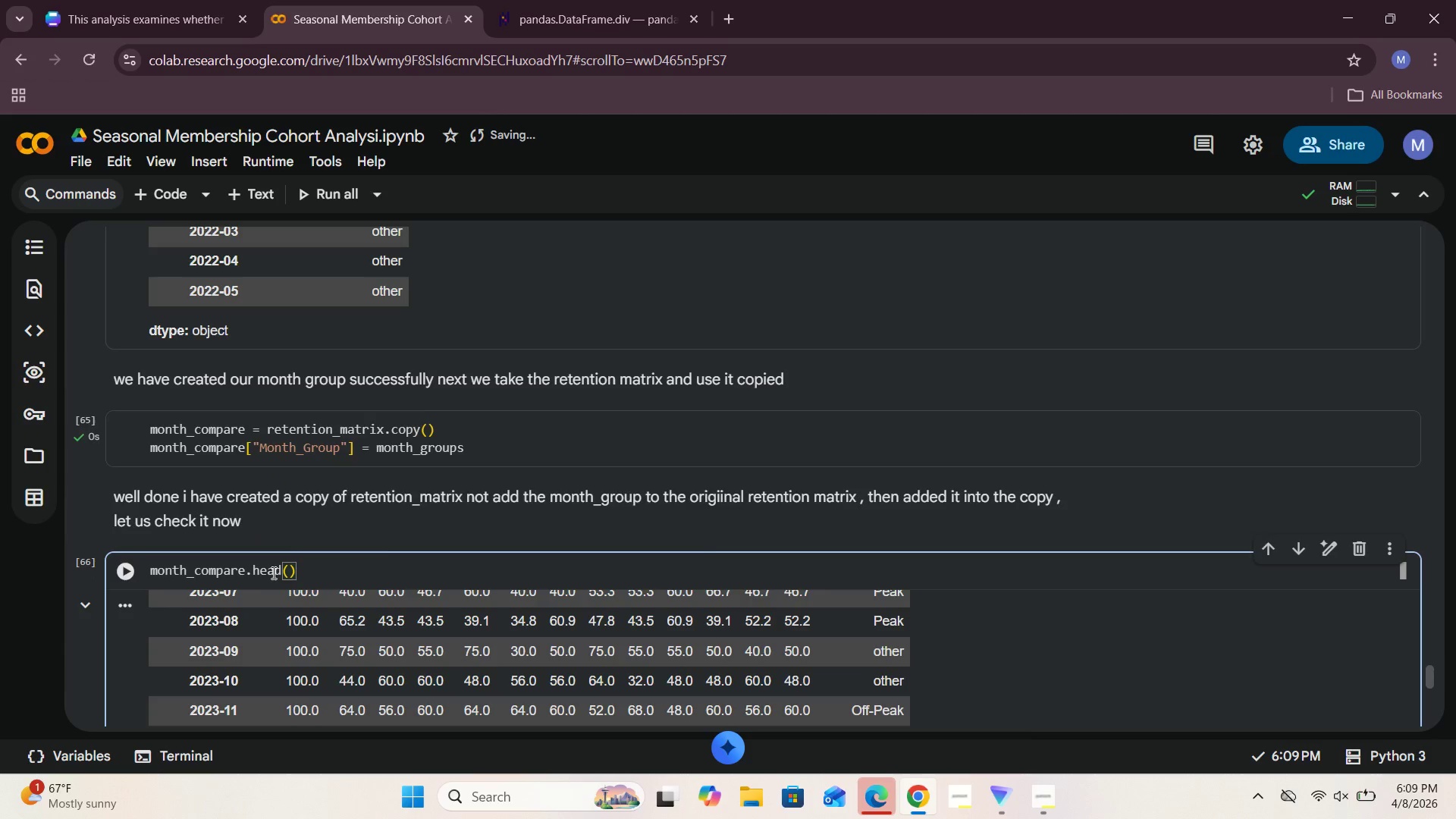 
mouse_move([170, 541])
 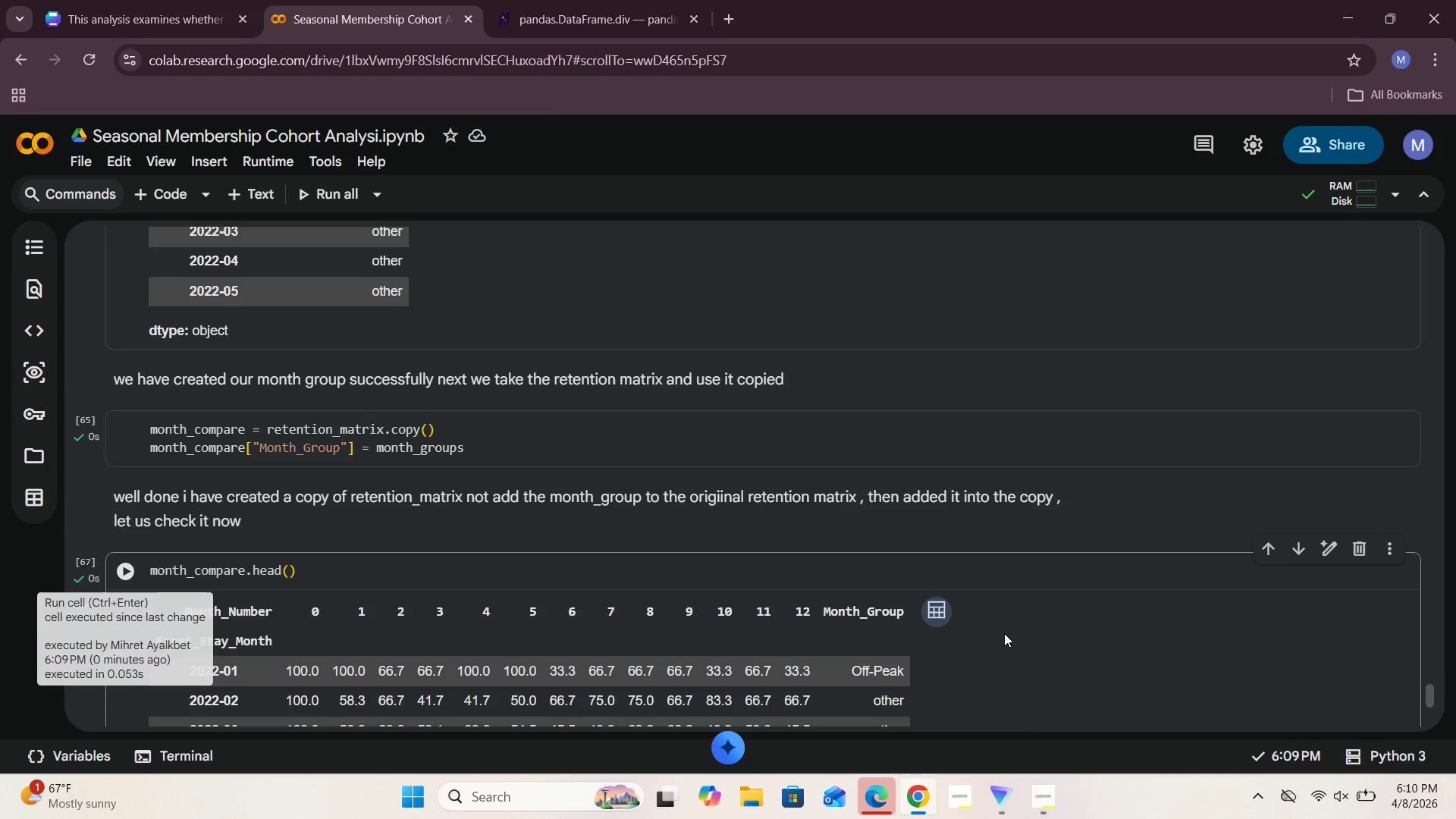 
scroll: coordinate [1010, 636], scroll_direction: down, amount: 2.0
 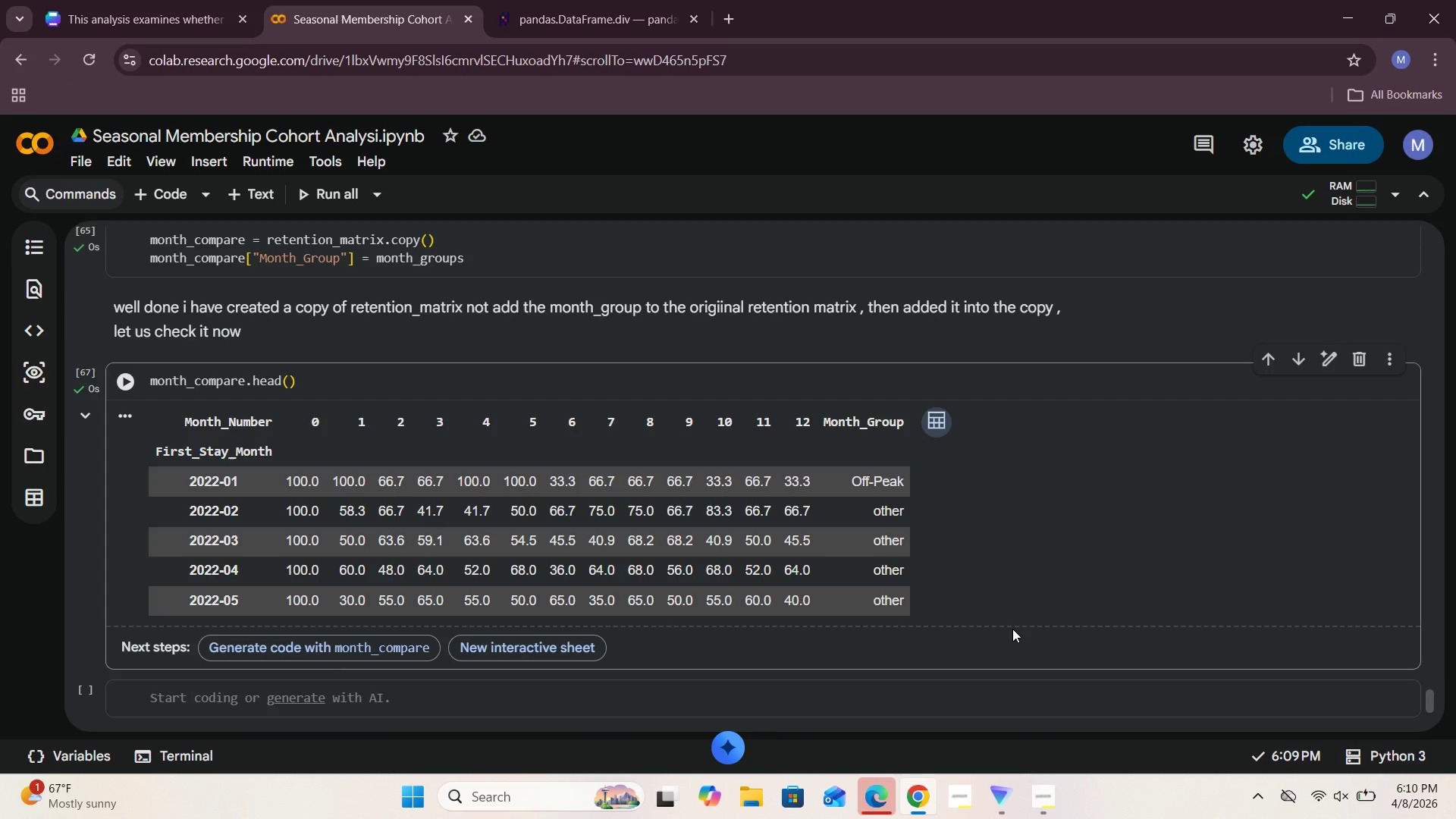 
wait(22.1)
 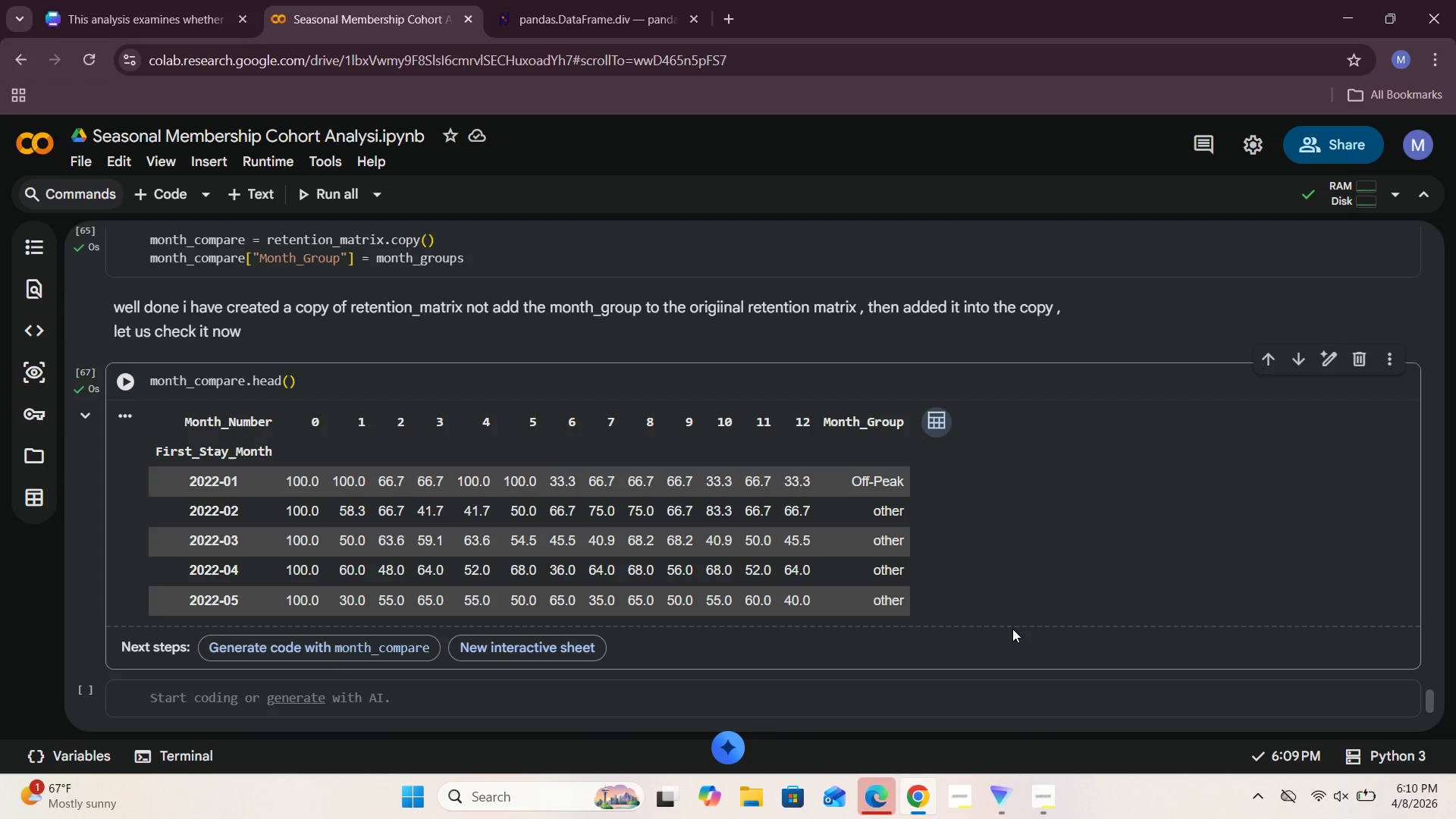 
scroll: coordinate [403, 526], scroll_direction: down, amount: 2.0
 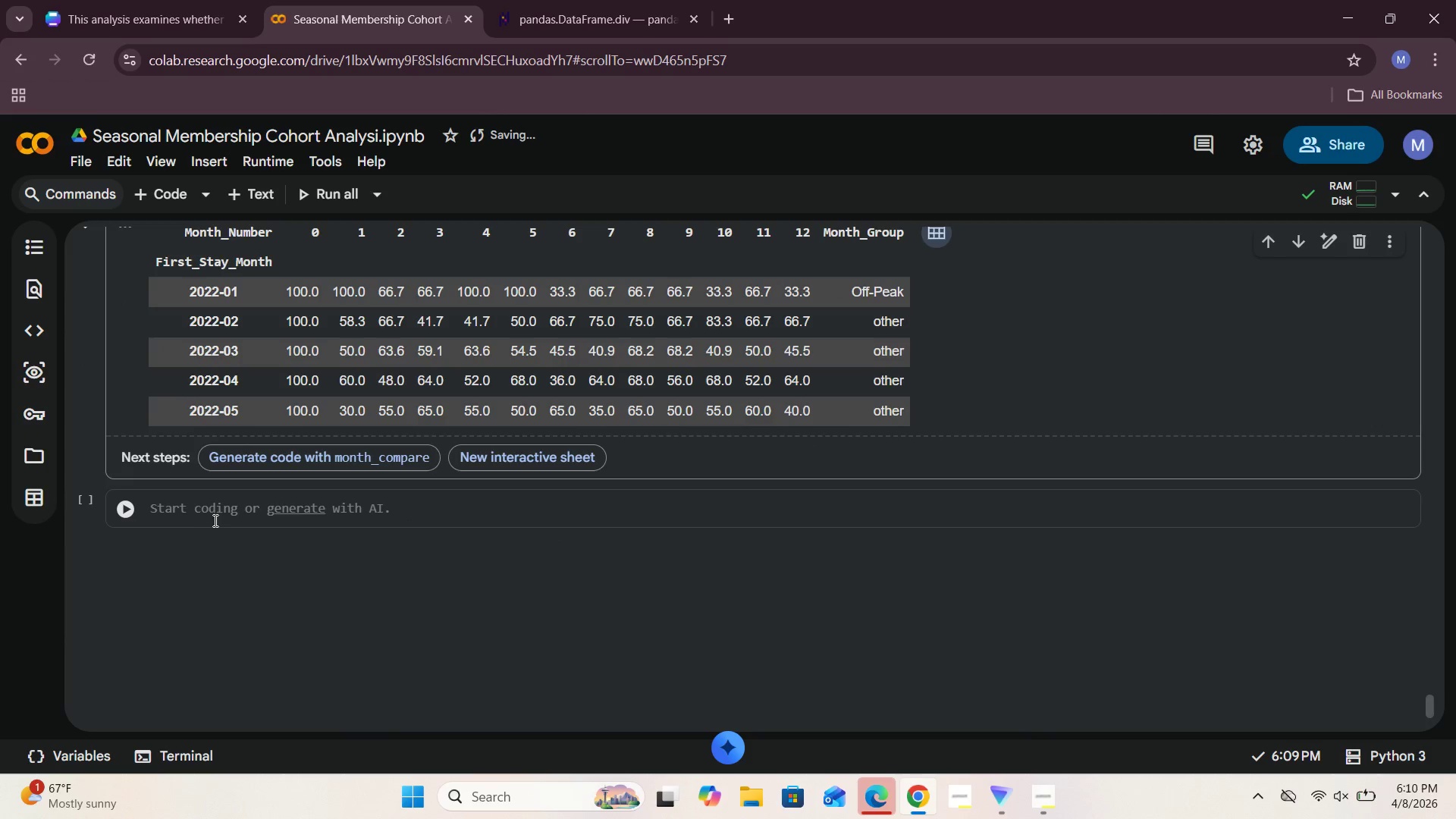 
left_click([221, 518])
 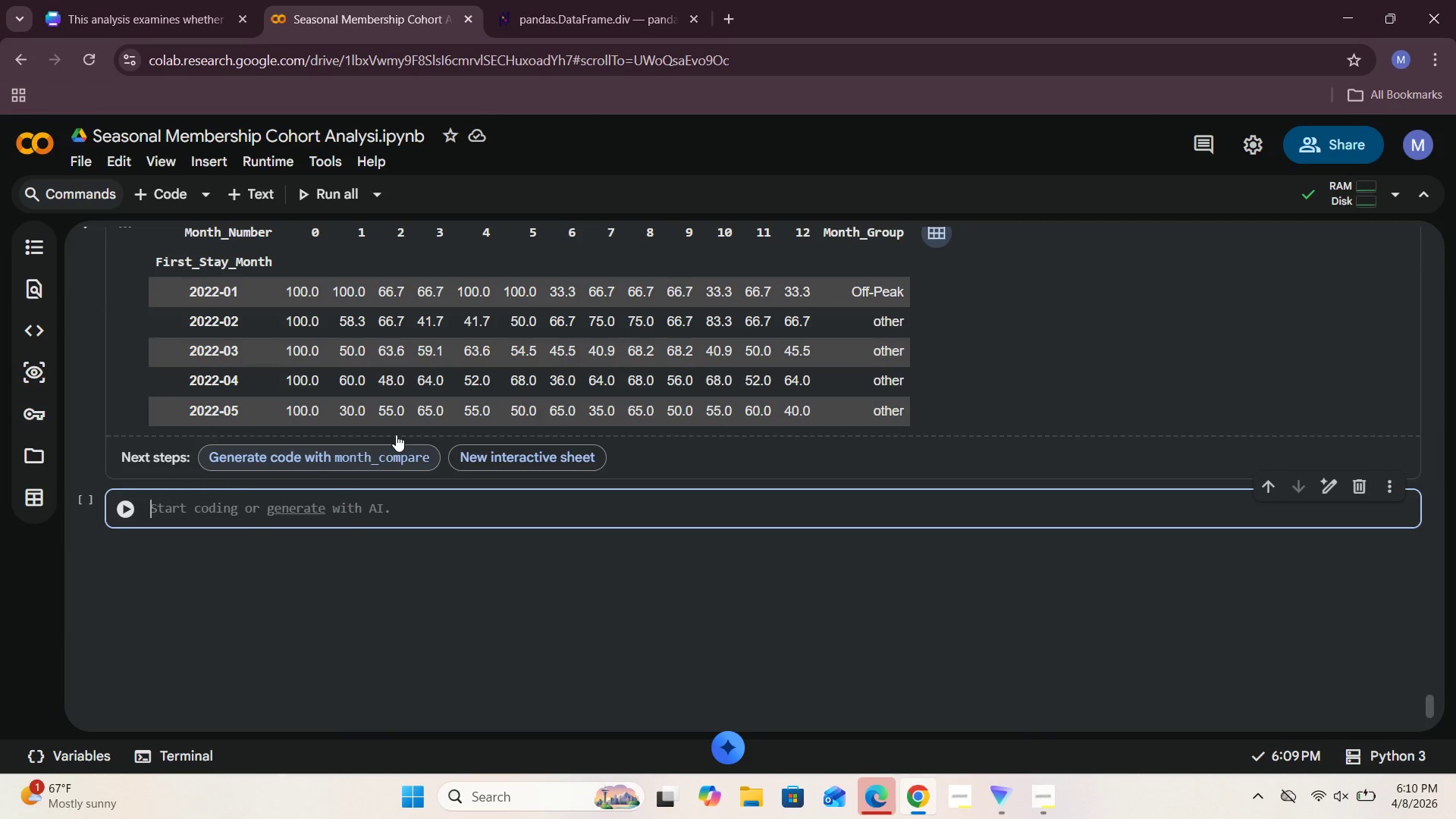 
left_click([392, 400])
 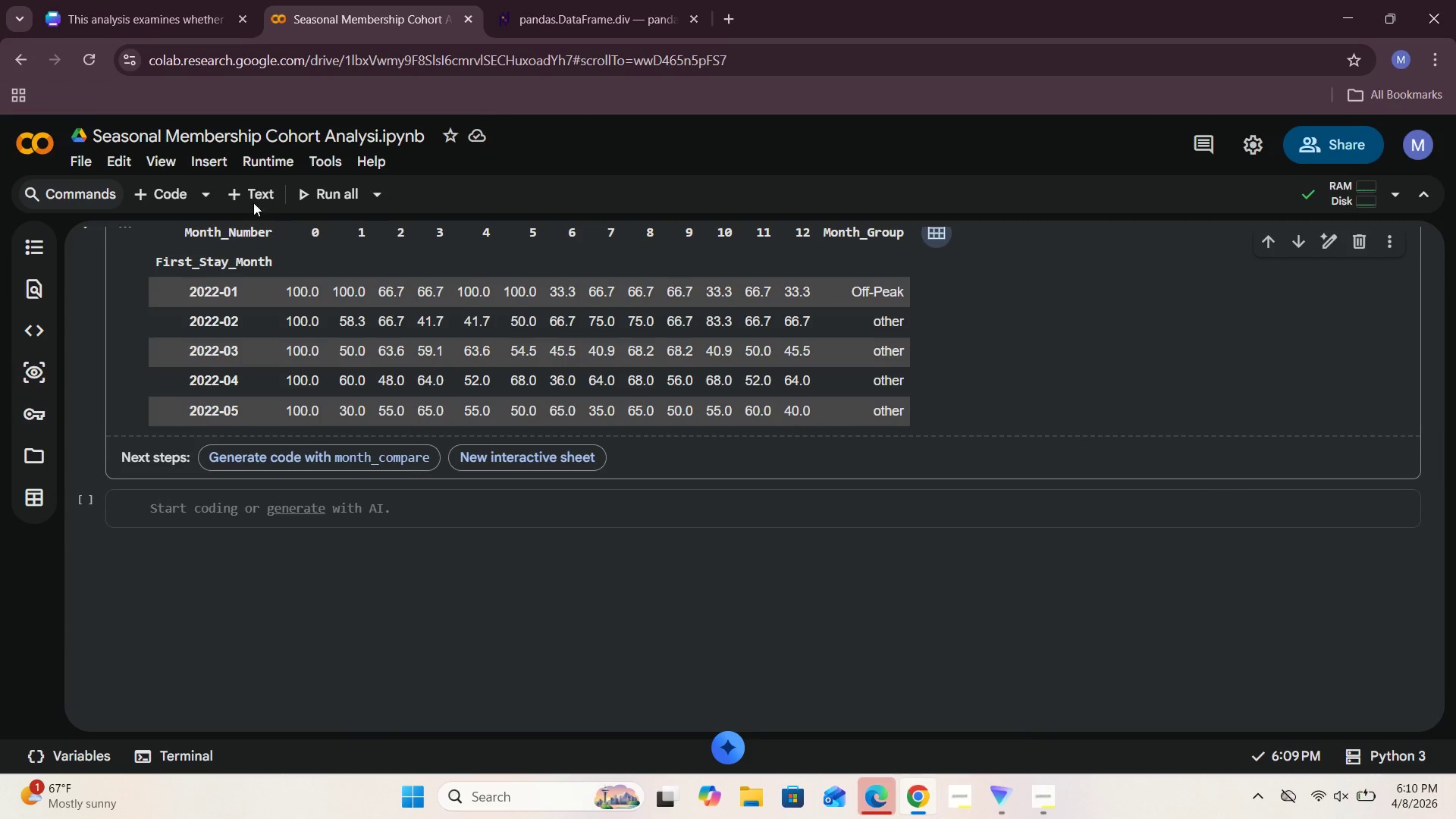 
left_click([250, 196])
 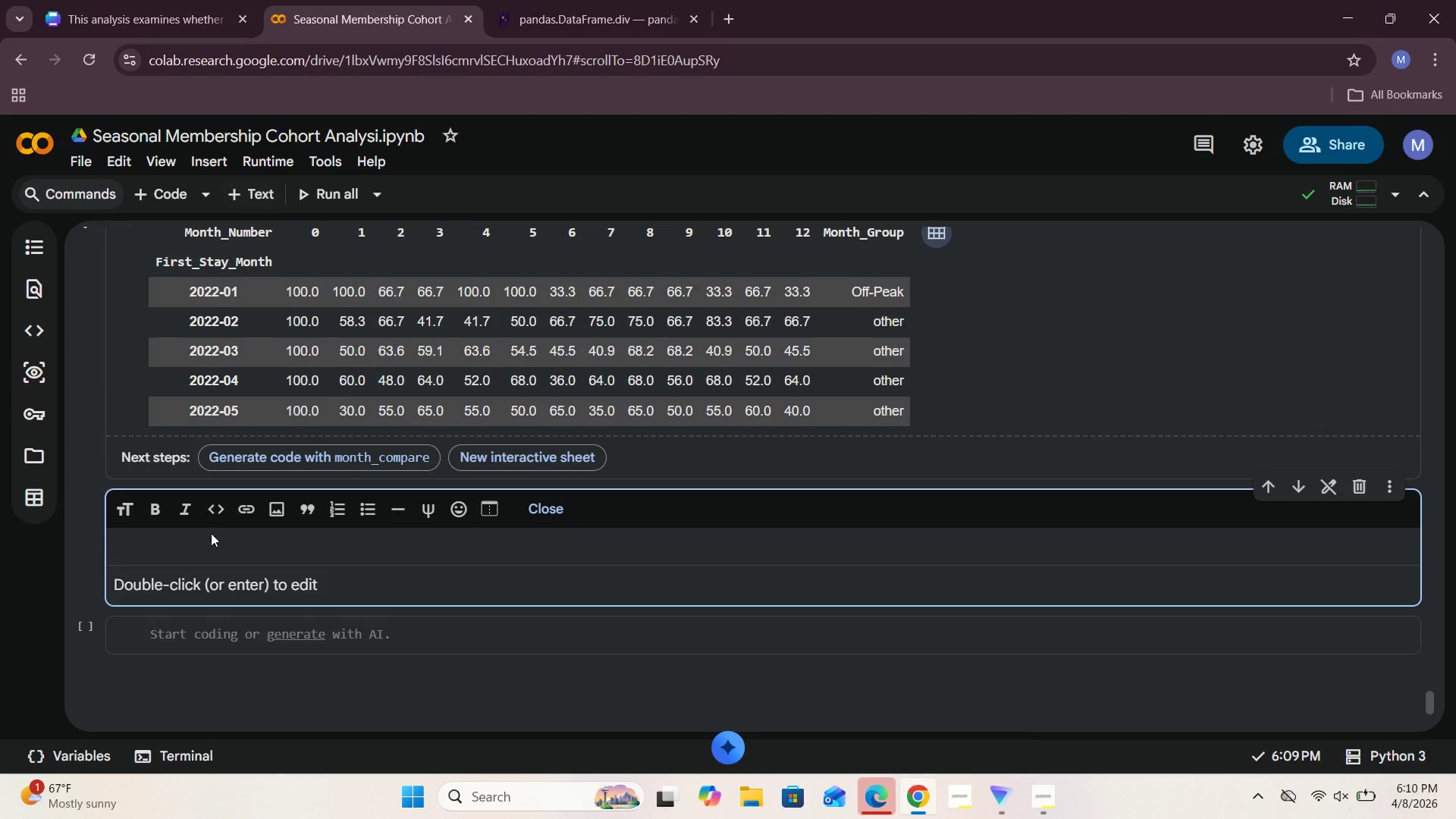 
left_click([210, 544])
 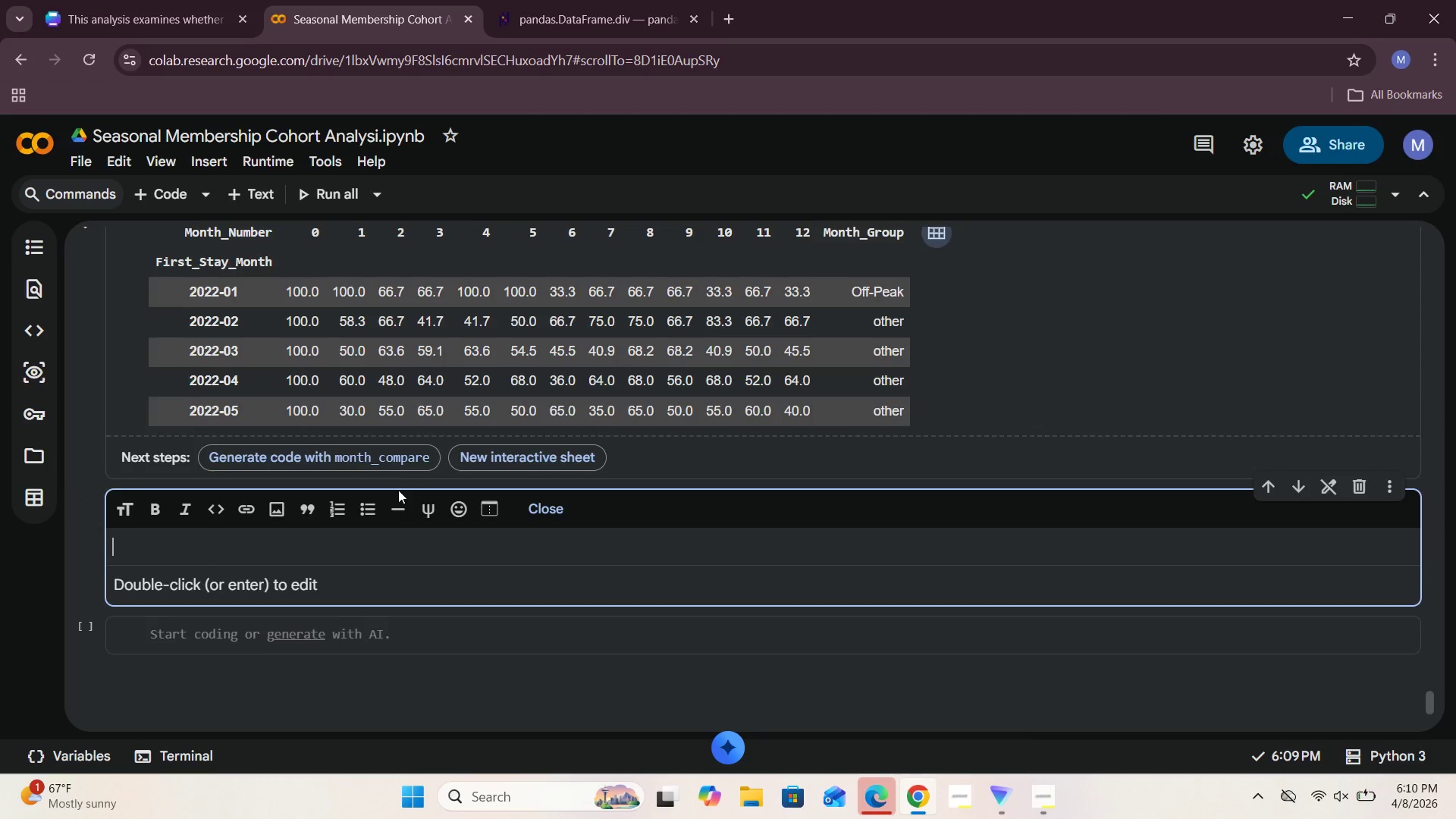 
scroll: coordinate [398, 490], scroll_direction: up, amount: 2.0
 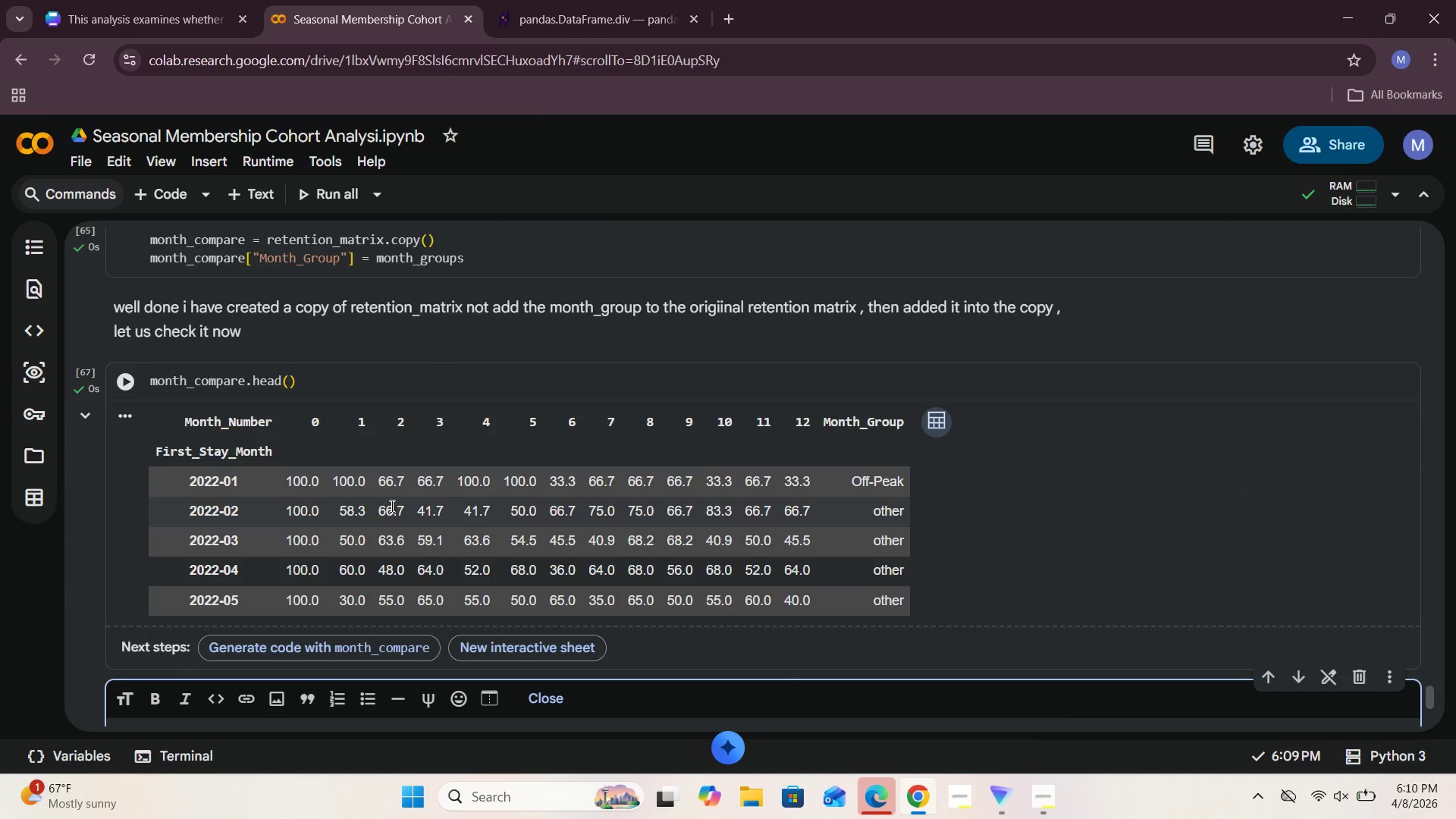 
wait(8.68)
 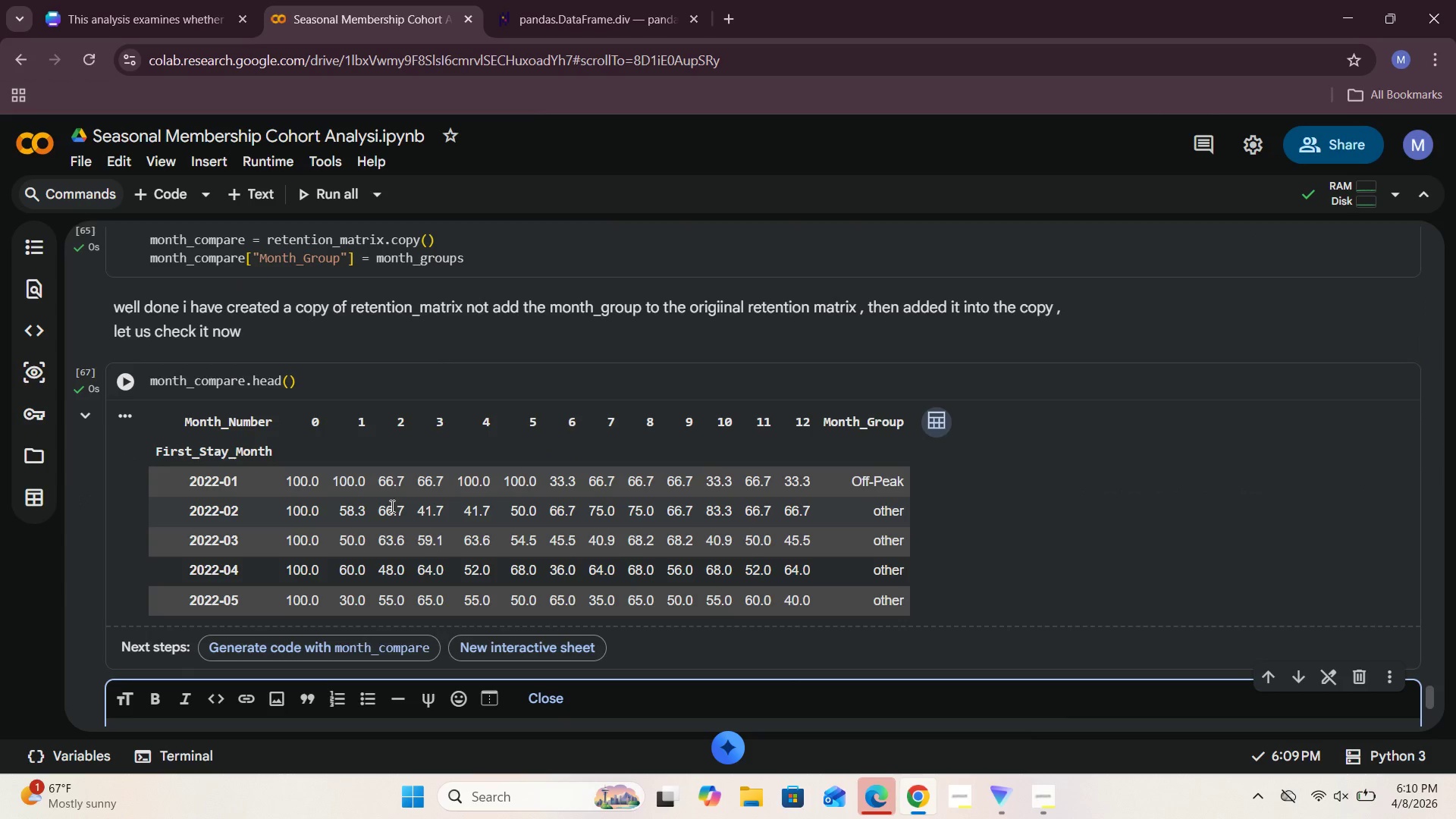 
scroll: coordinate [411, 448], scroll_direction: down, amount: 3.0
 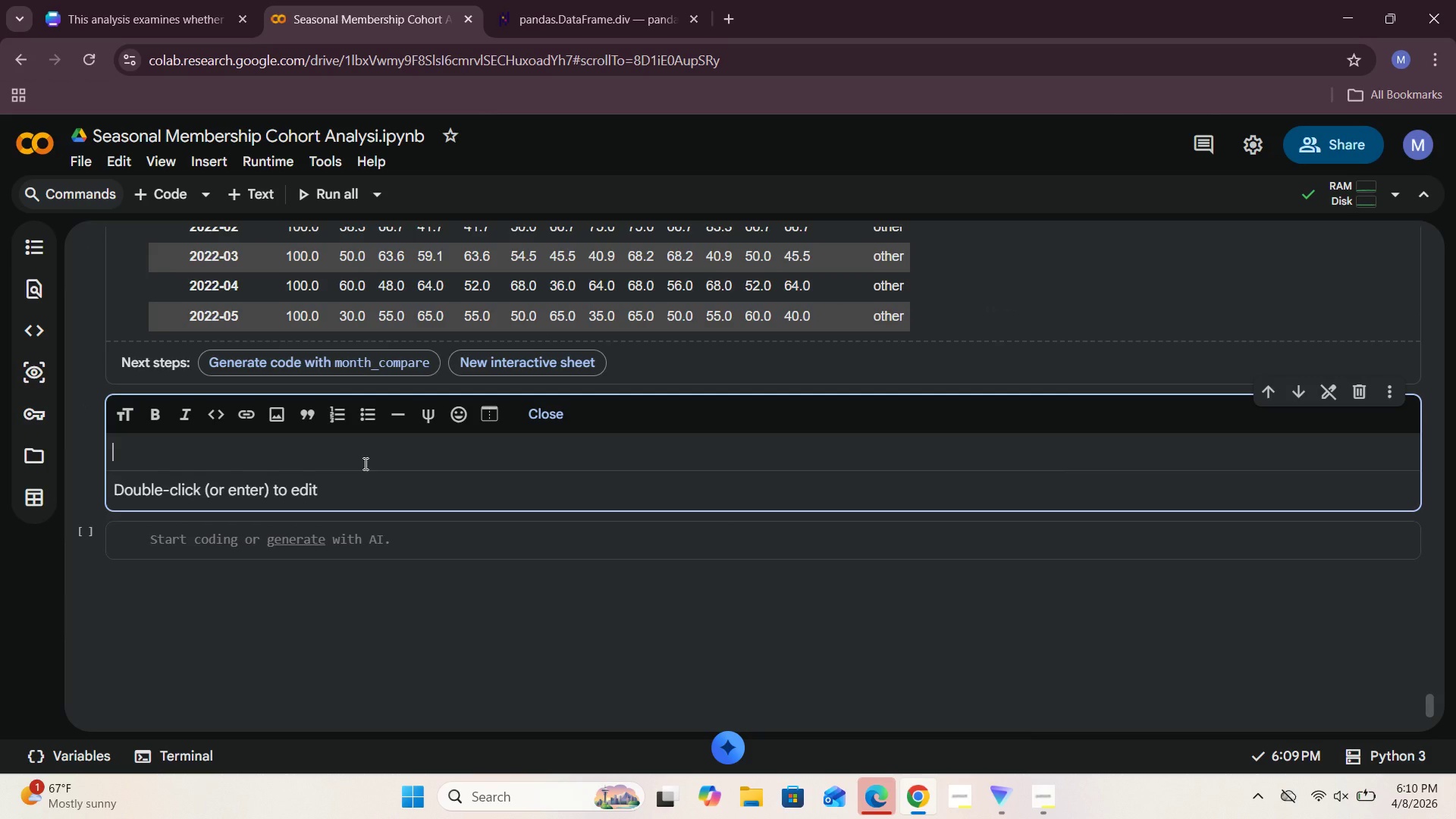 
wait(5.4)
 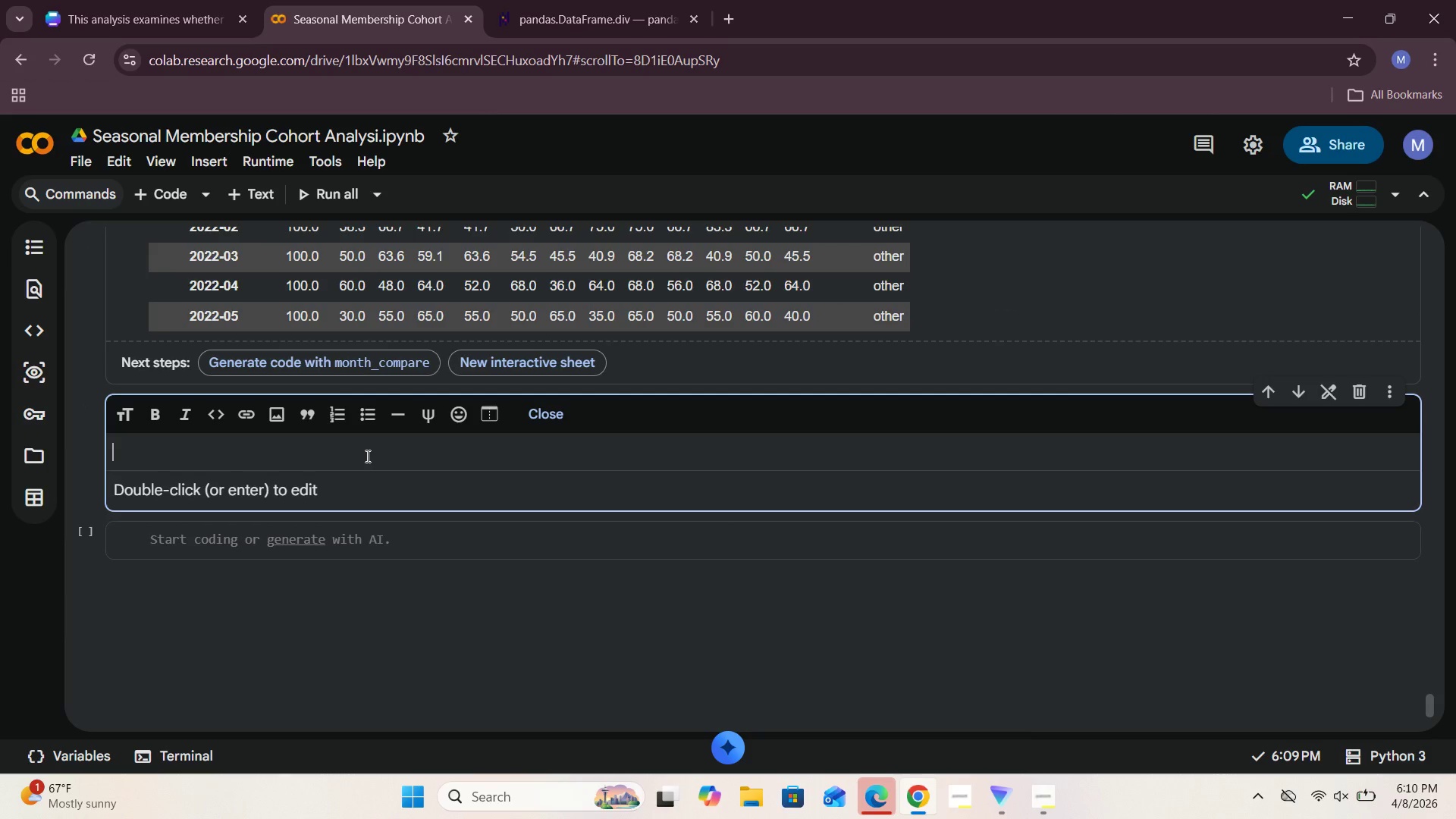 
type(the seasn label was added correectly , we can see it w)
key(Backspace)
type(20)
 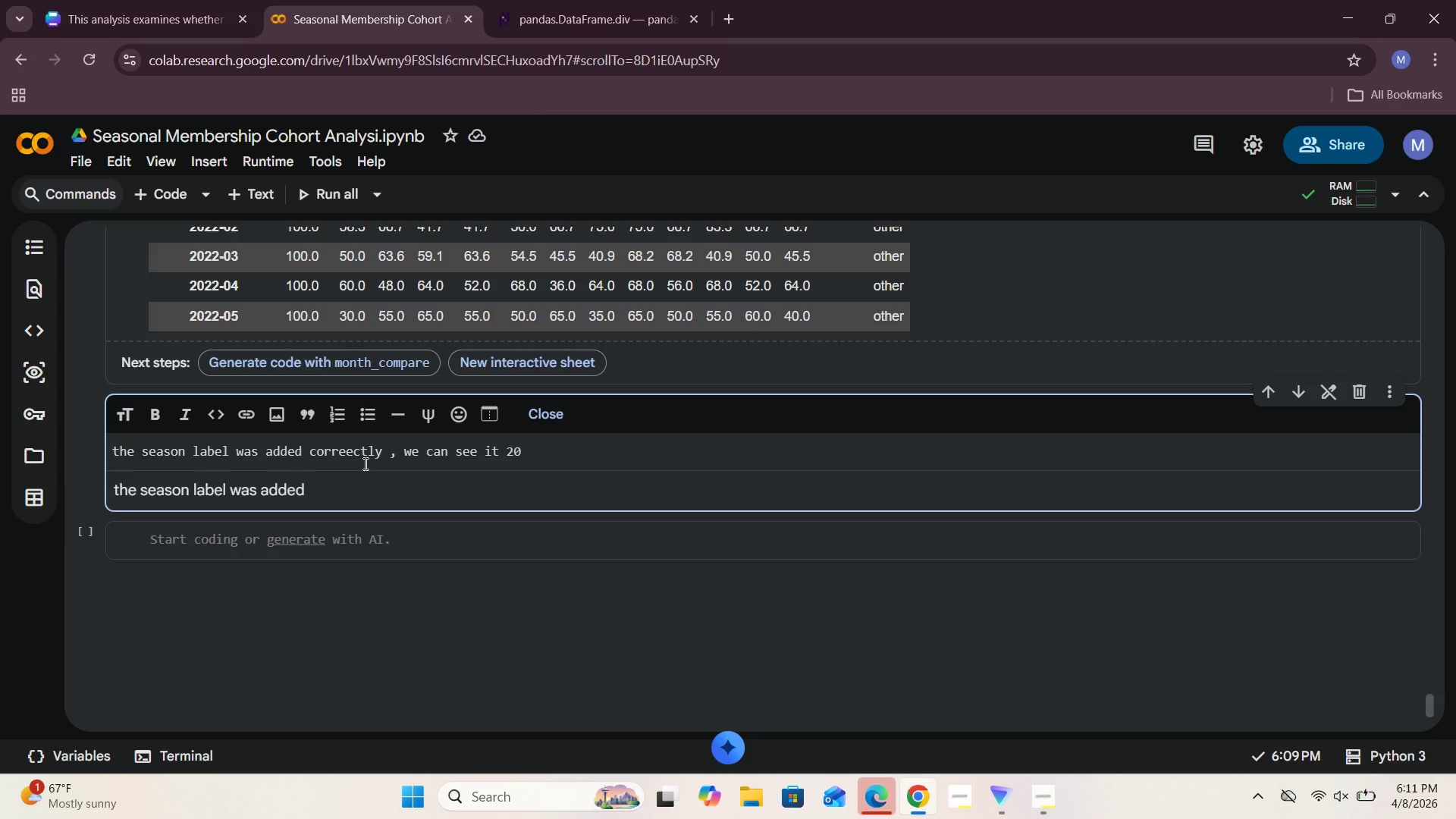 
type(22-02)
key(Backspace)
type(1)
 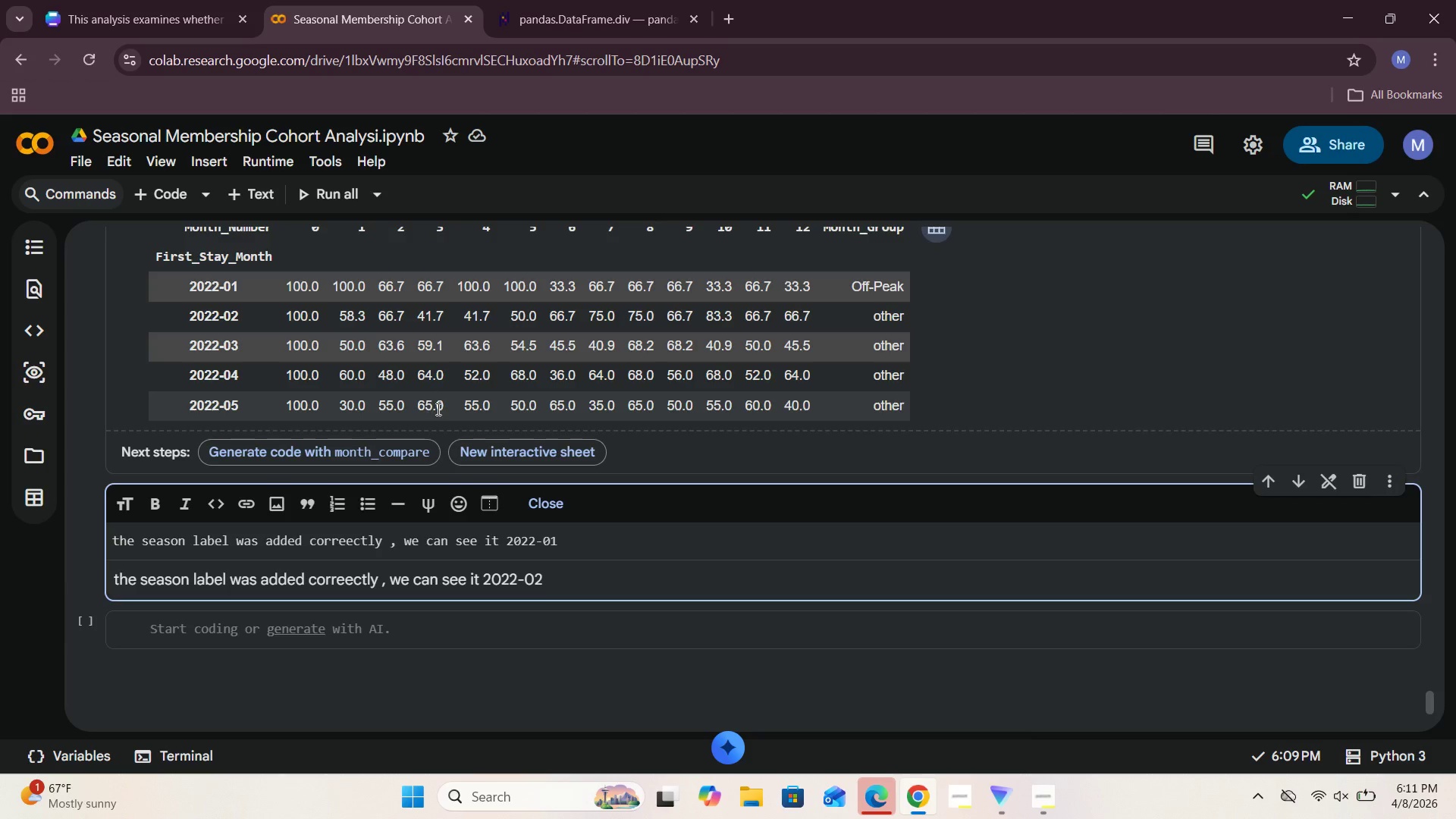 
type( s mat)
key(Backspace)
key(Backspace)
type(arked )
key(Backspace)
type(/ groped ads )
key(Backspace)
key(Backspace)
key(Backspace)
key(Backspace)
key(Backspace)
key(Backspace)
key(Backspace)
key(Backspace)
type(uped as off)
 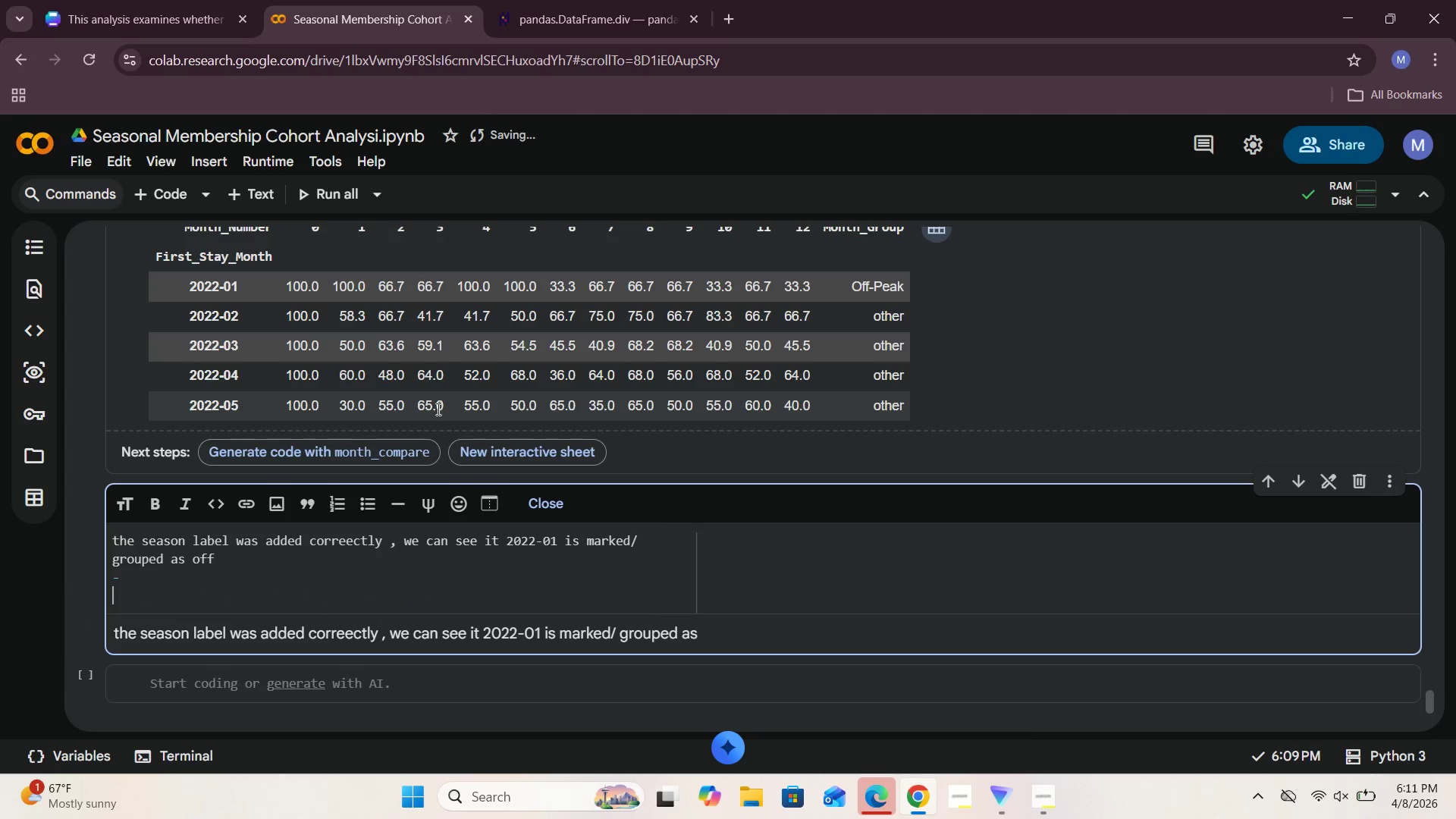 
hold_key(key=I, duration=0.33)
 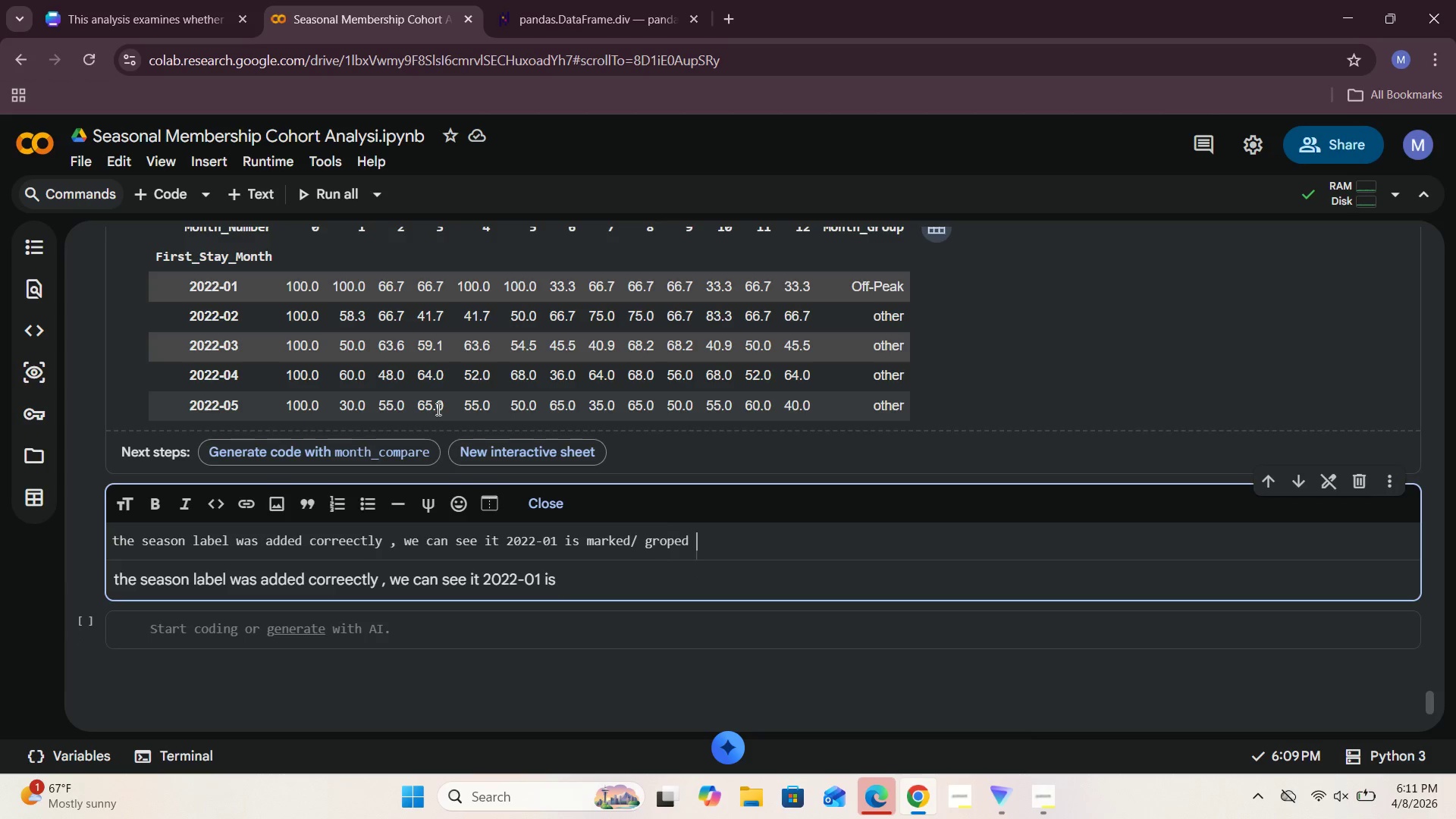 
key(Enter)
 